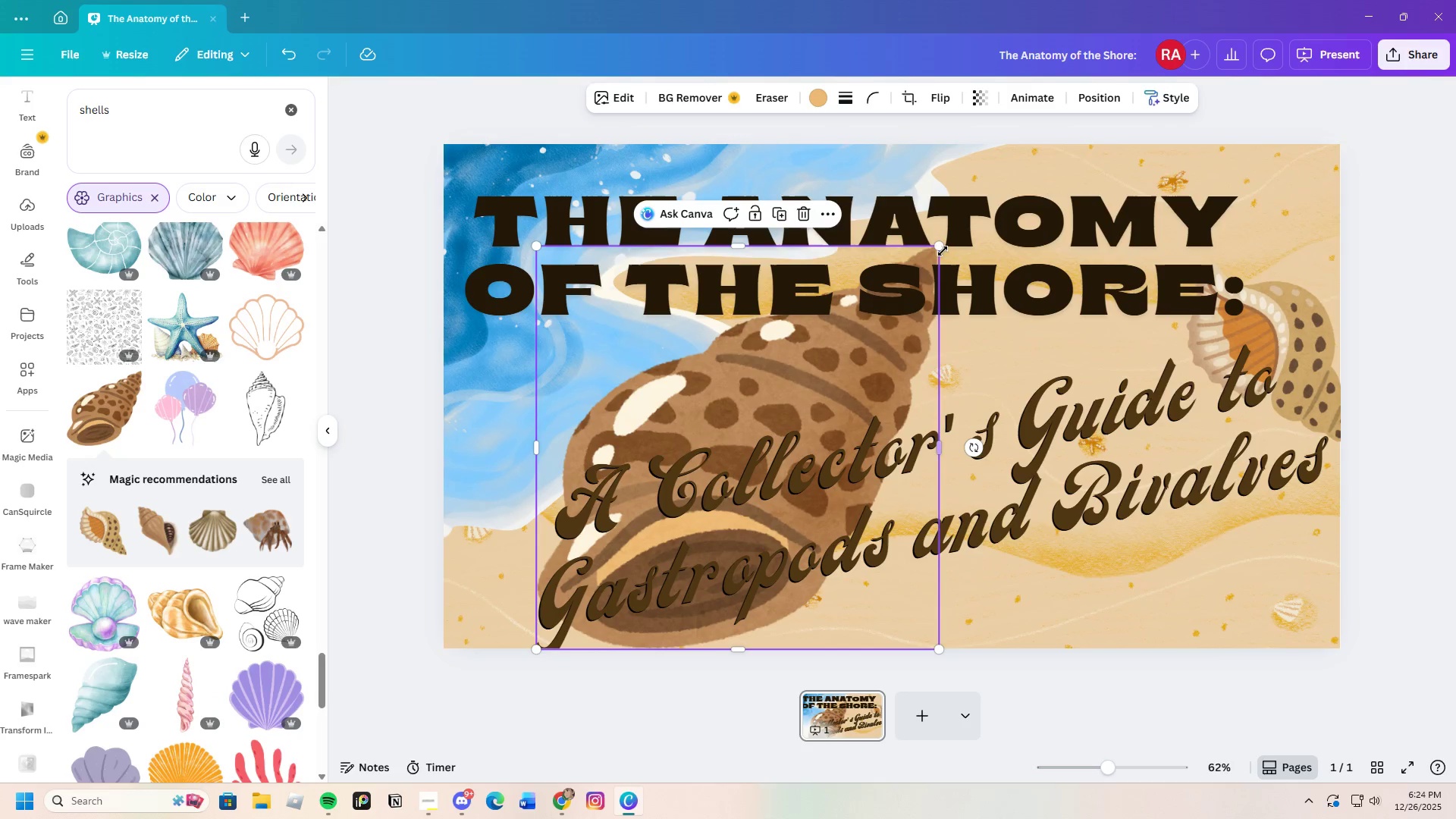 
left_click_drag(start_coordinate=[938, 246], to_coordinate=[617, 424])
 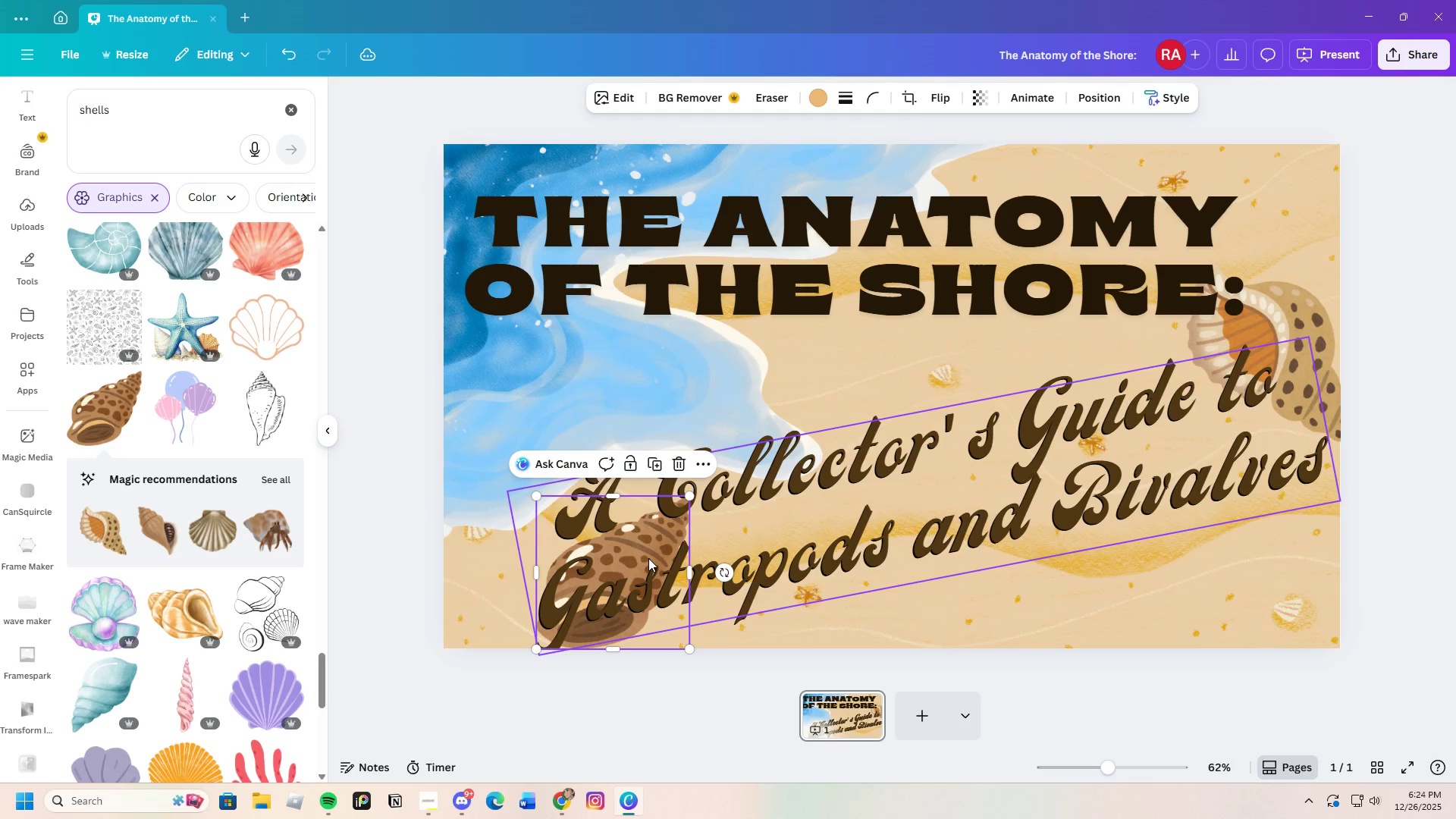 
left_click_drag(start_coordinate=[646, 551], to_coordinate=[528, 489])
 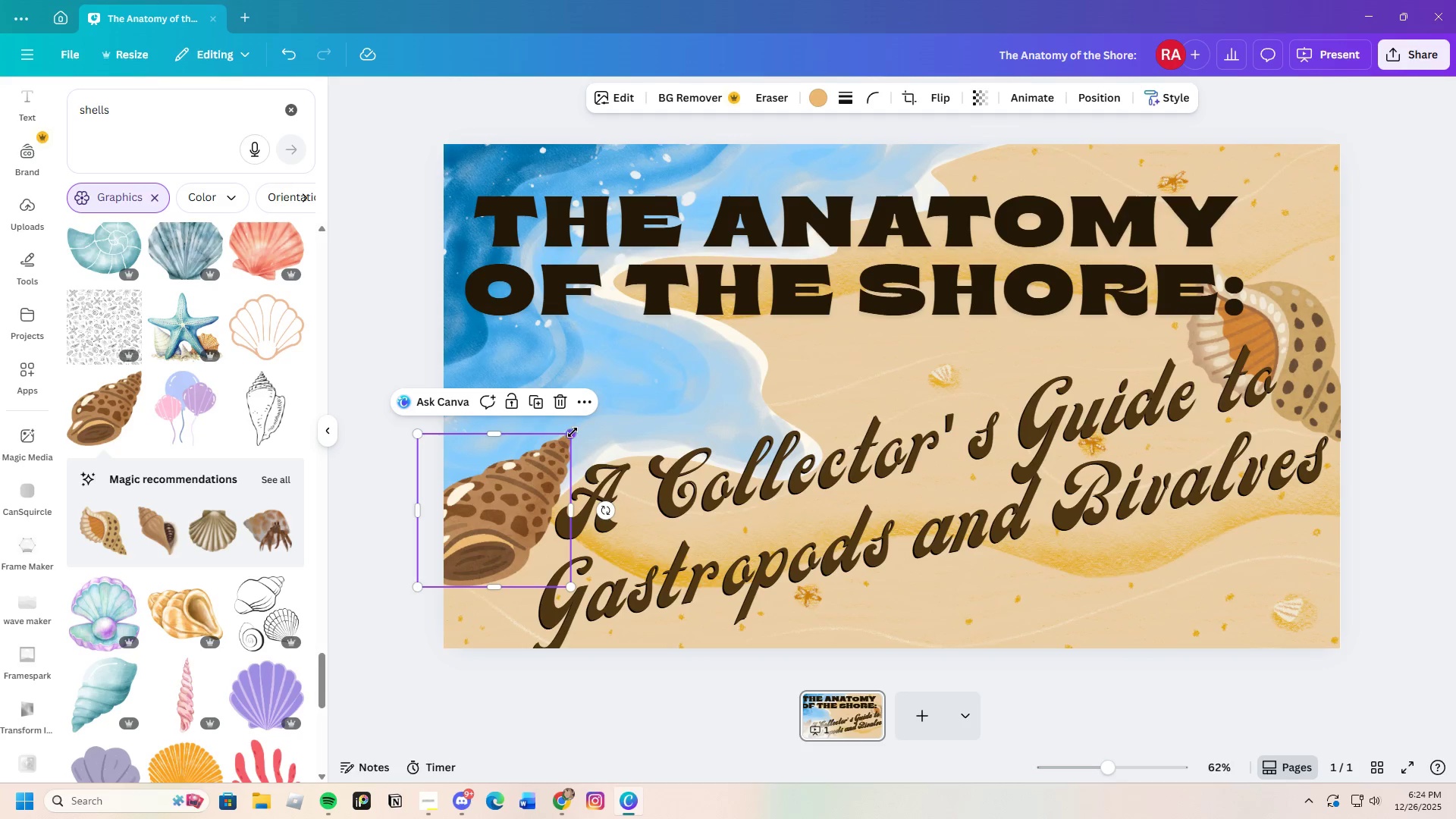 
left_click_drag(start_coordinate=[570, 435], to_coordinate=[538, 457])
 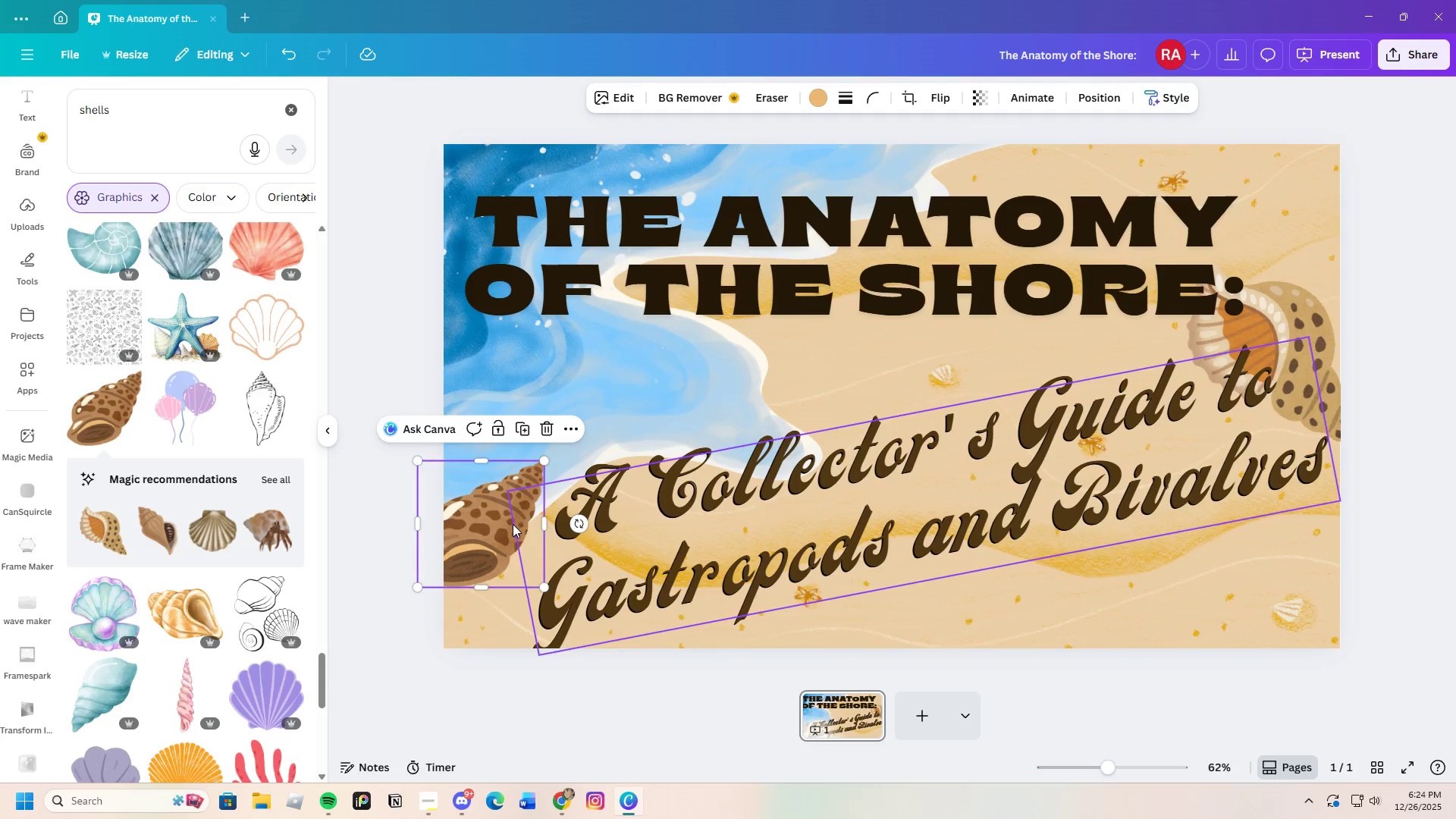 
left_click_drag(start_coordinate=[513, 524], to_coordinate=[495, 626])
 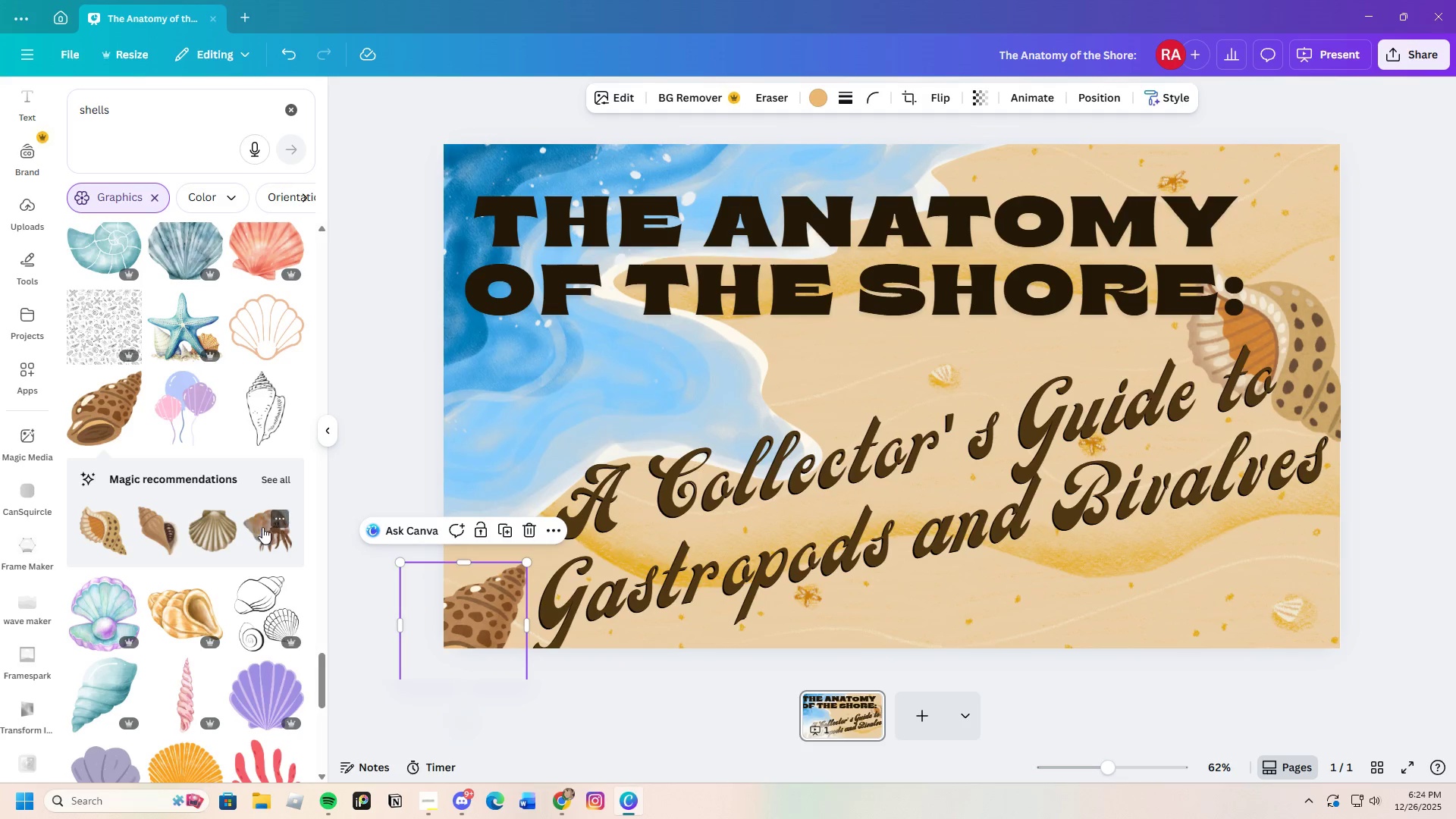 
scroll: coordinate [164, 599], scroll_direction: down, amount: 6.0
 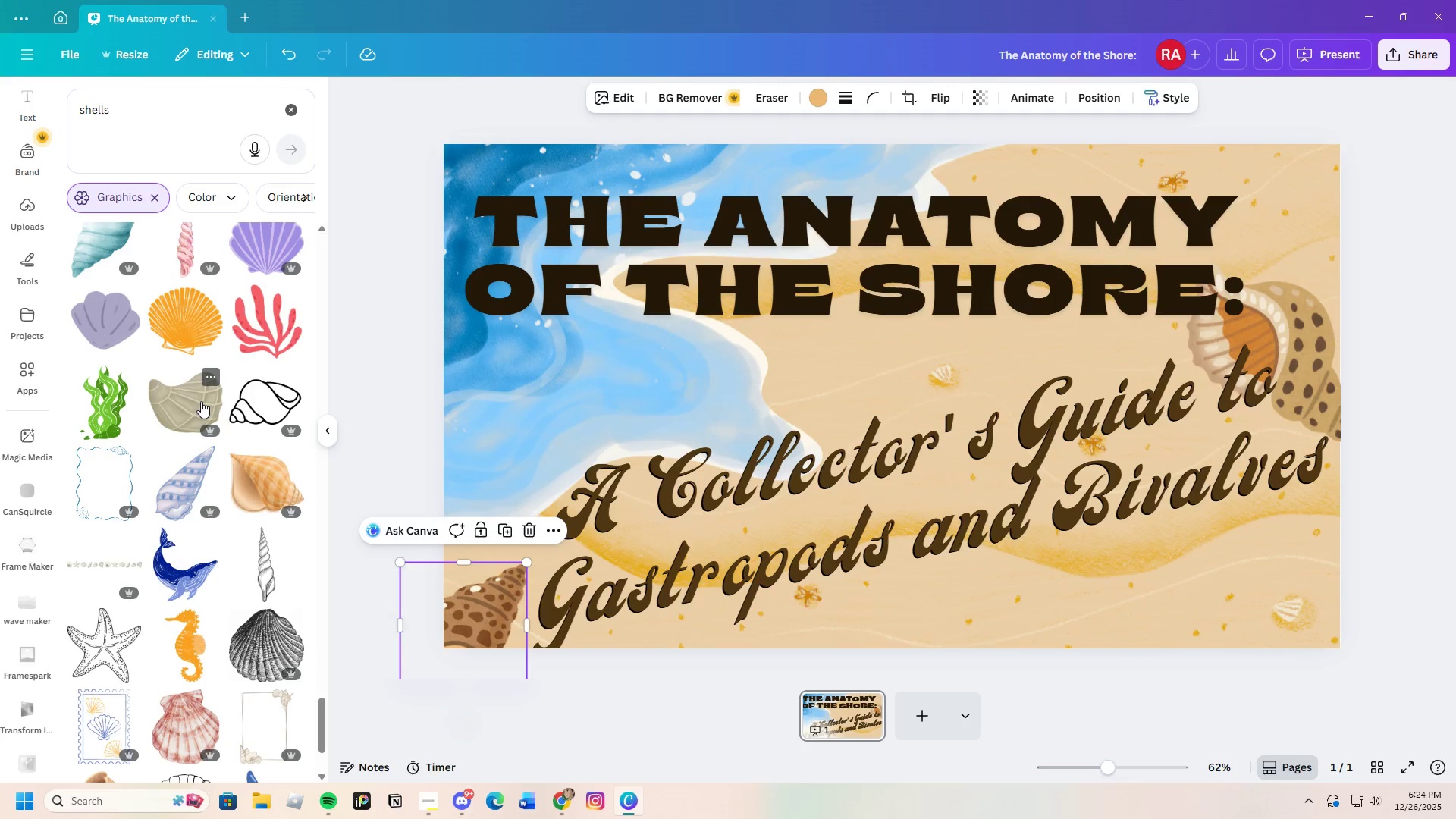 
left_click([201, 401])
 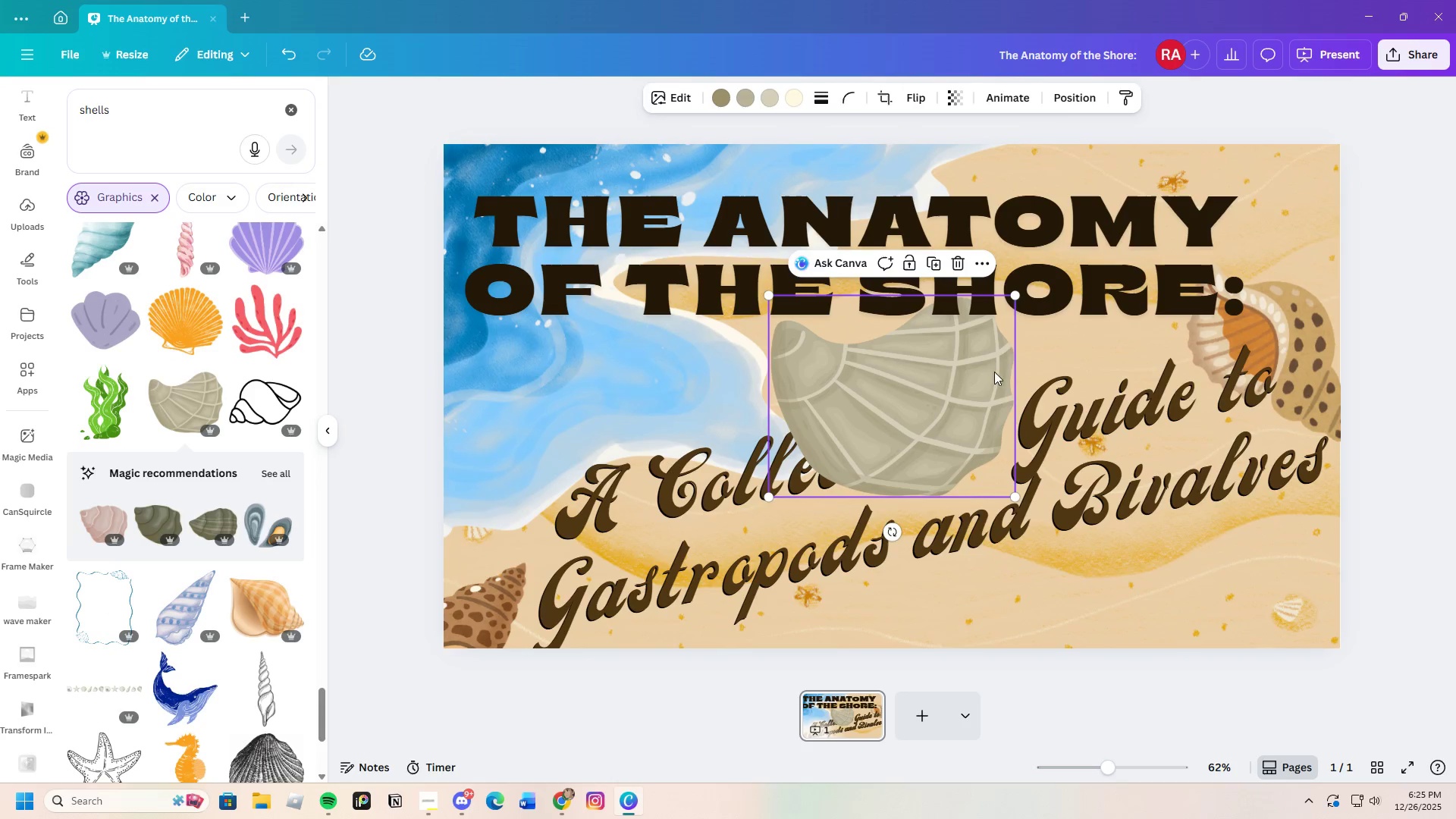 
left_click_drag(start_coordinate=[927, 372], to_coordinate=[654, 401])
 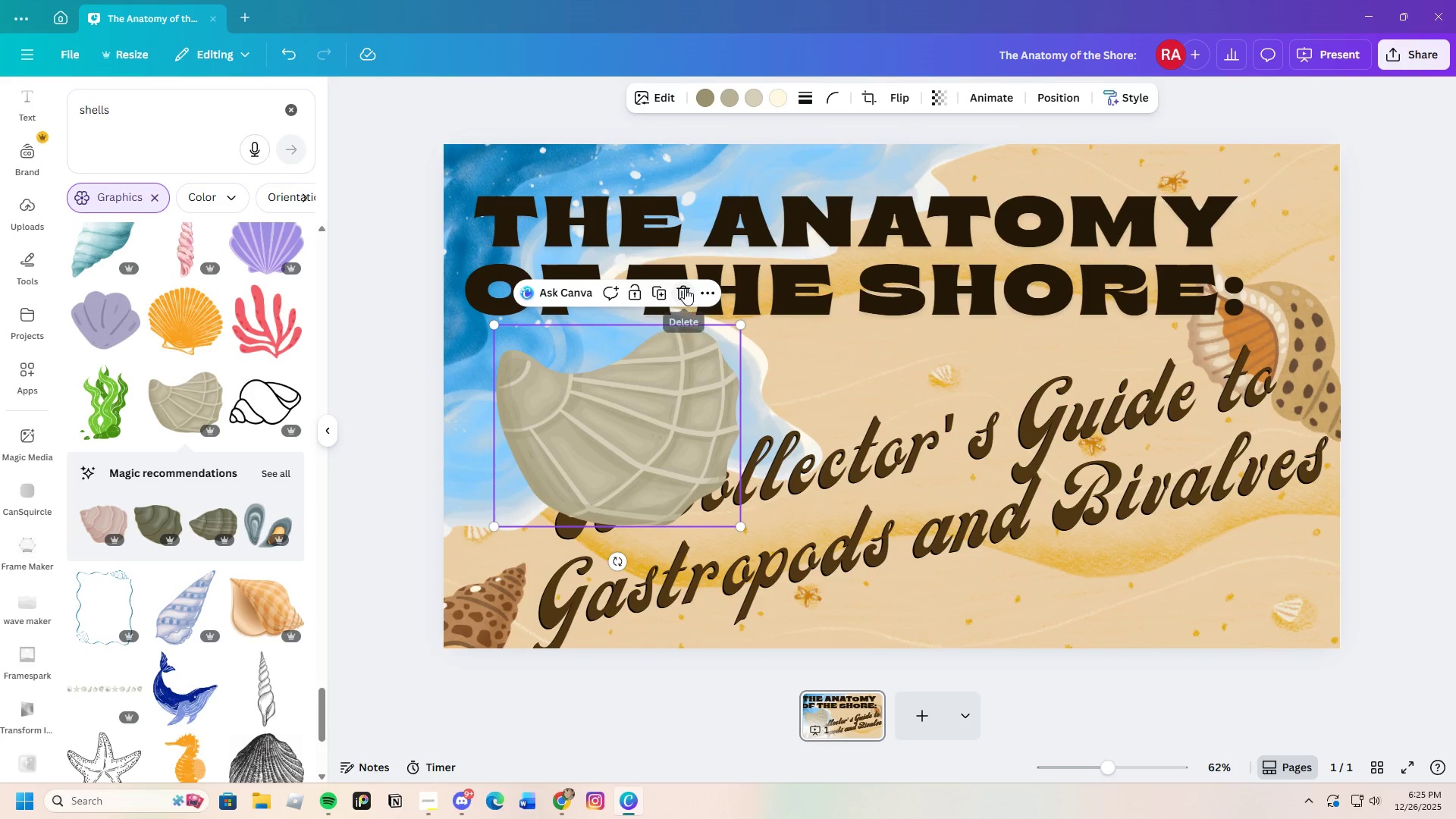 
left_click([682, 288])
 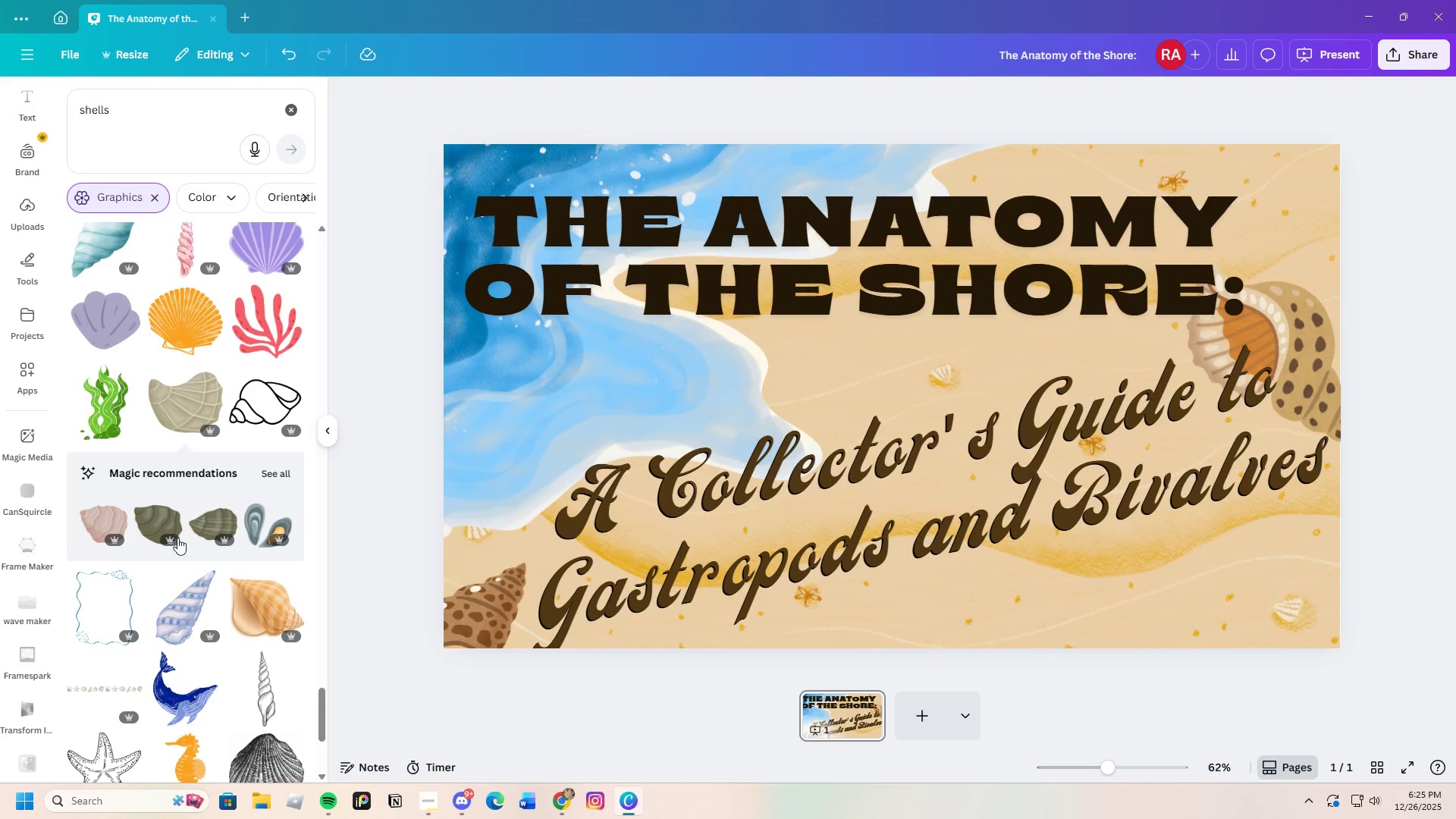 
scroll: coordinate [218, 553], scroll_direction: down, amount: 8.0
 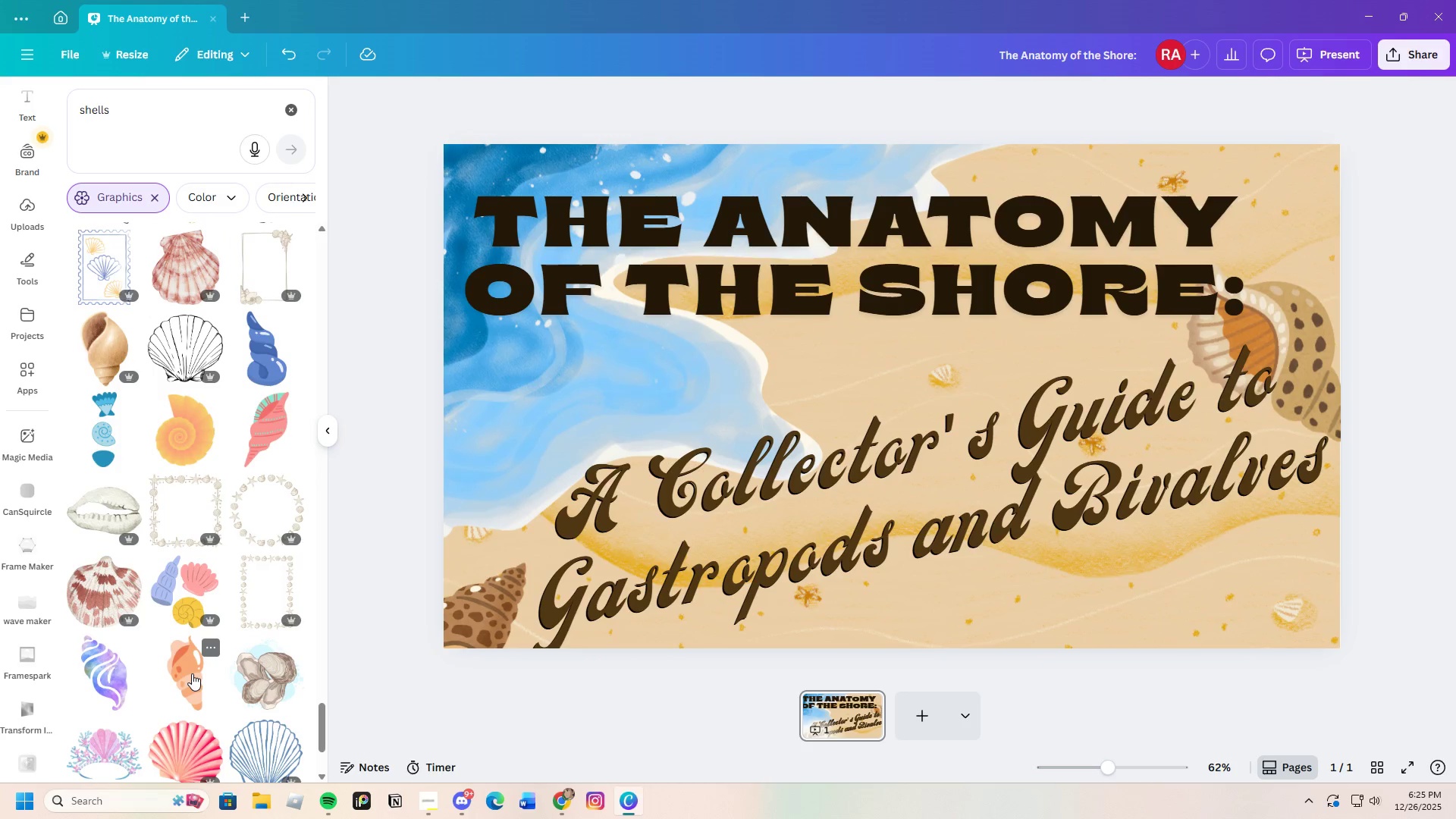 
left_click([190, 673])
 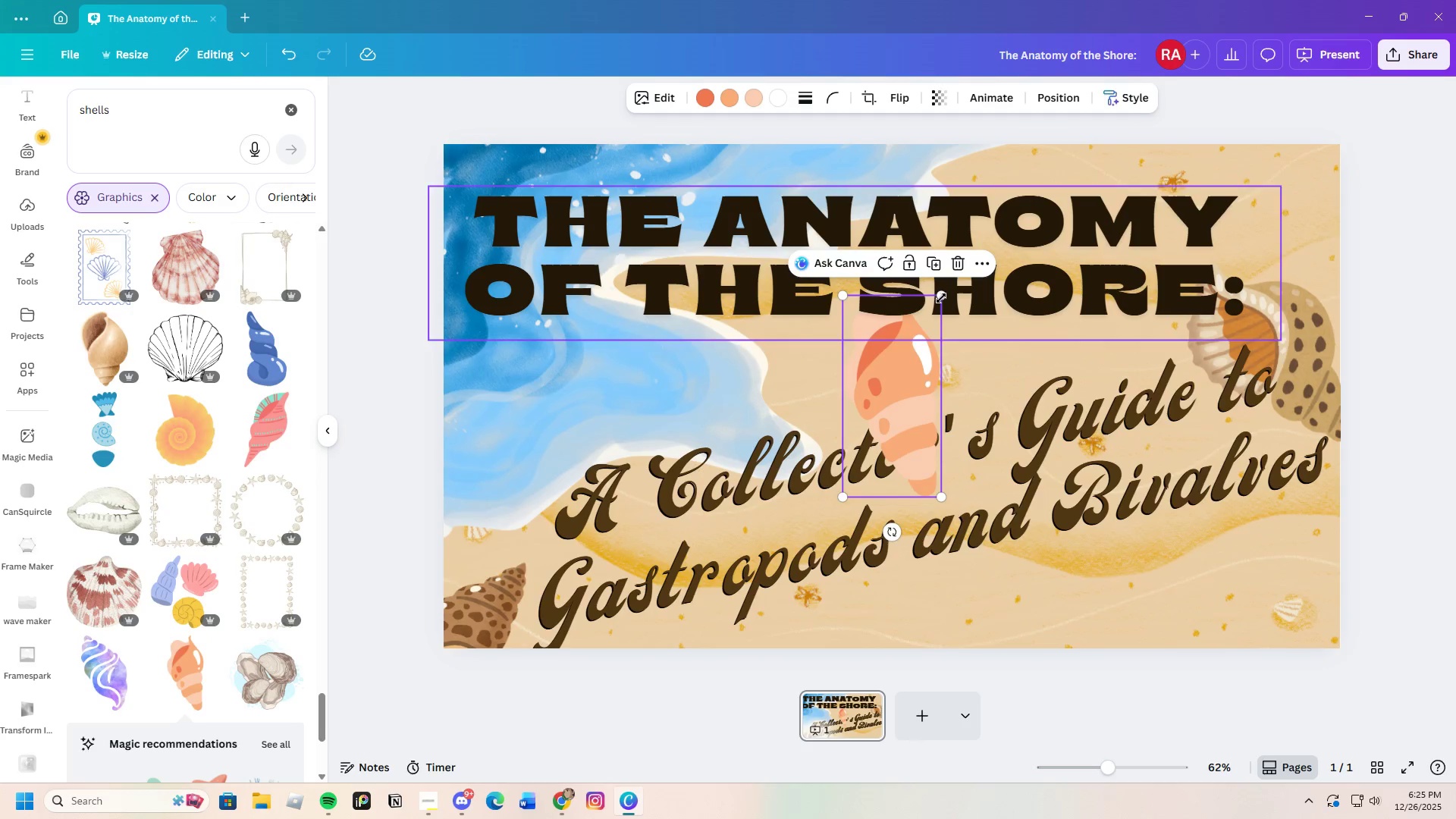 
left_click_drag(start_coordinate=[941, 294], to_coordinate=[925, 377])
 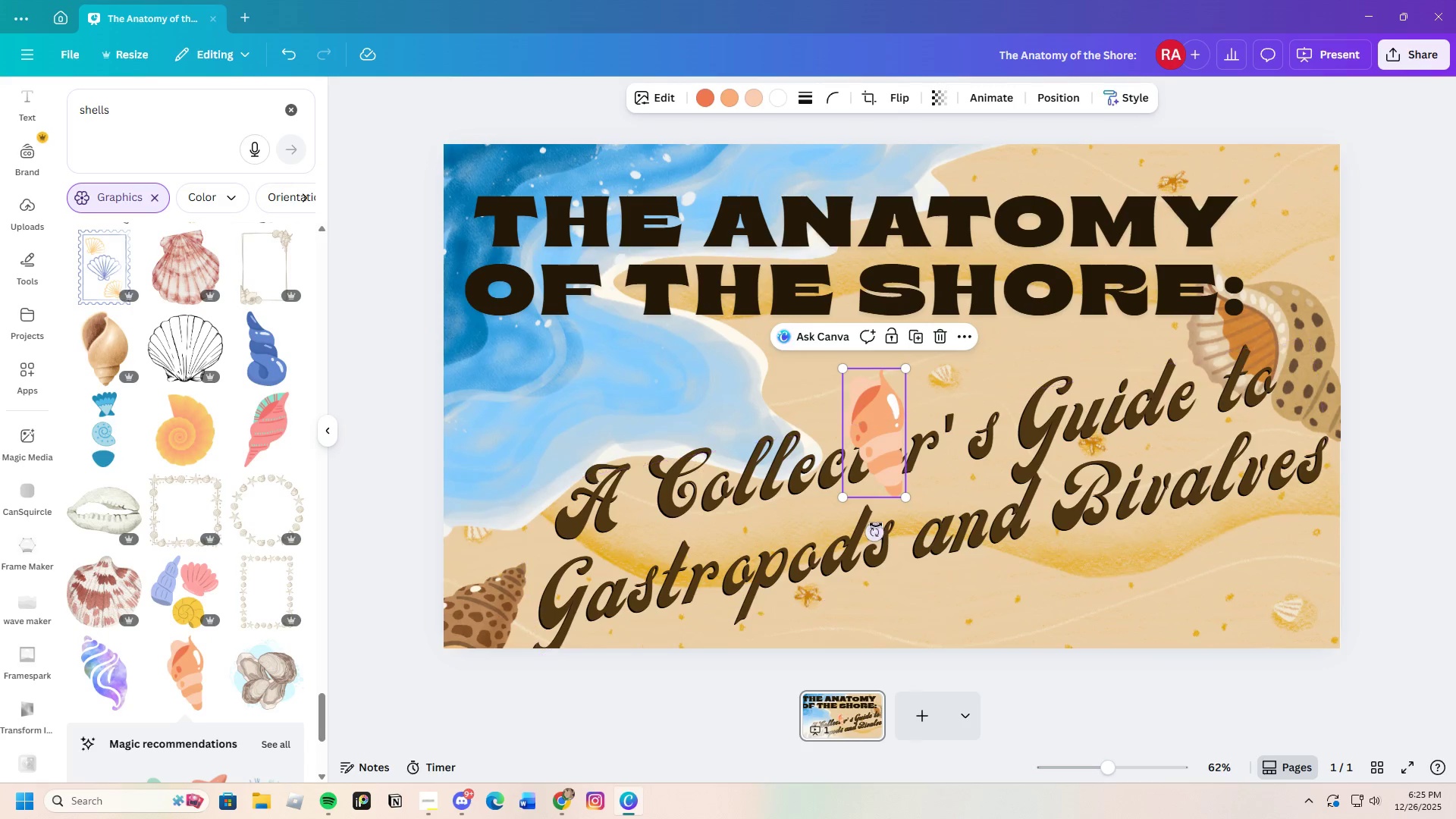 
left_click_drag(start_coordinate=[872, 531], to_coordinate=[742, 463])
 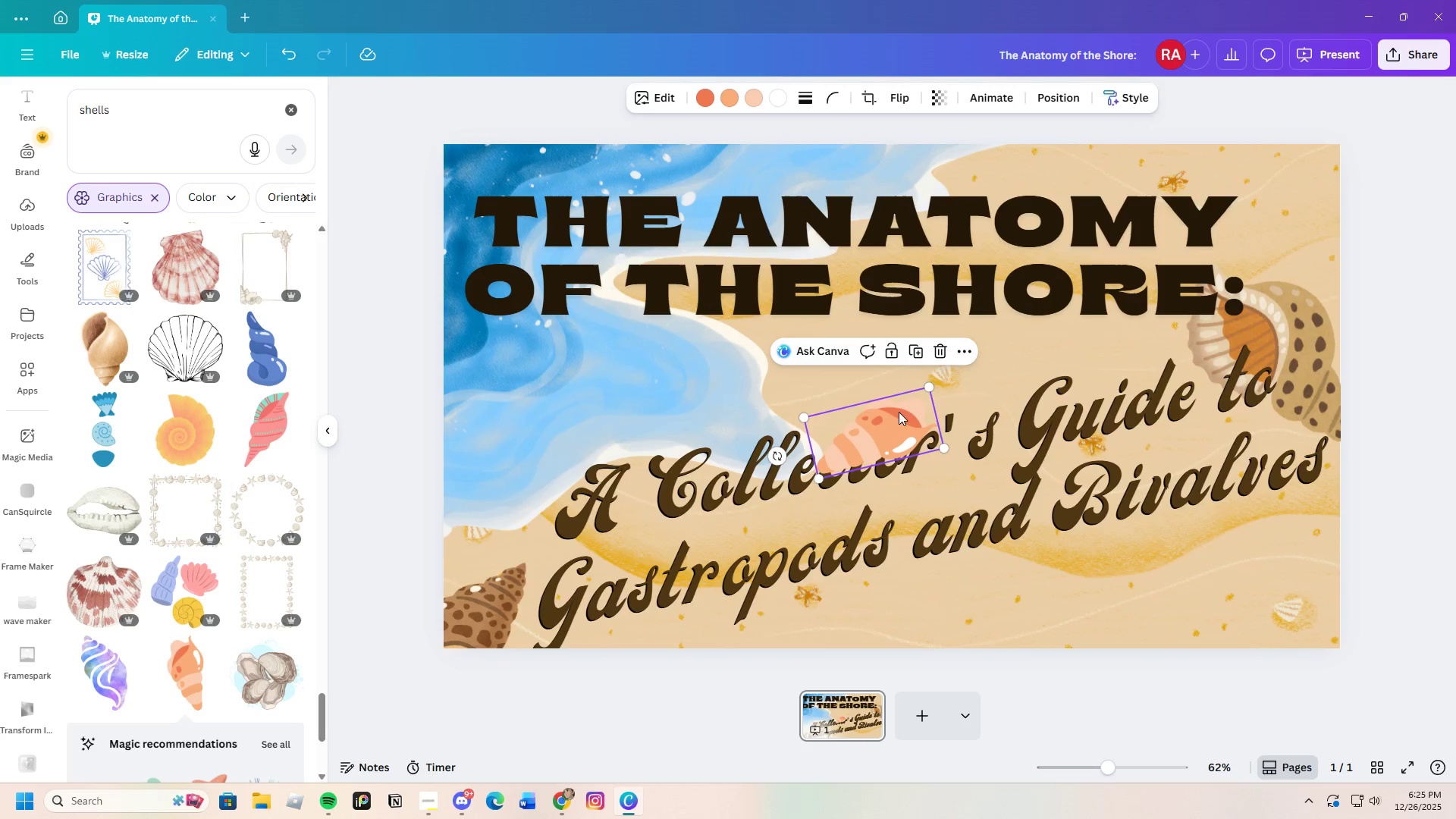 
left_click_drag(start_coordinate=[896, 420], to_coordinate=[718, 306])
 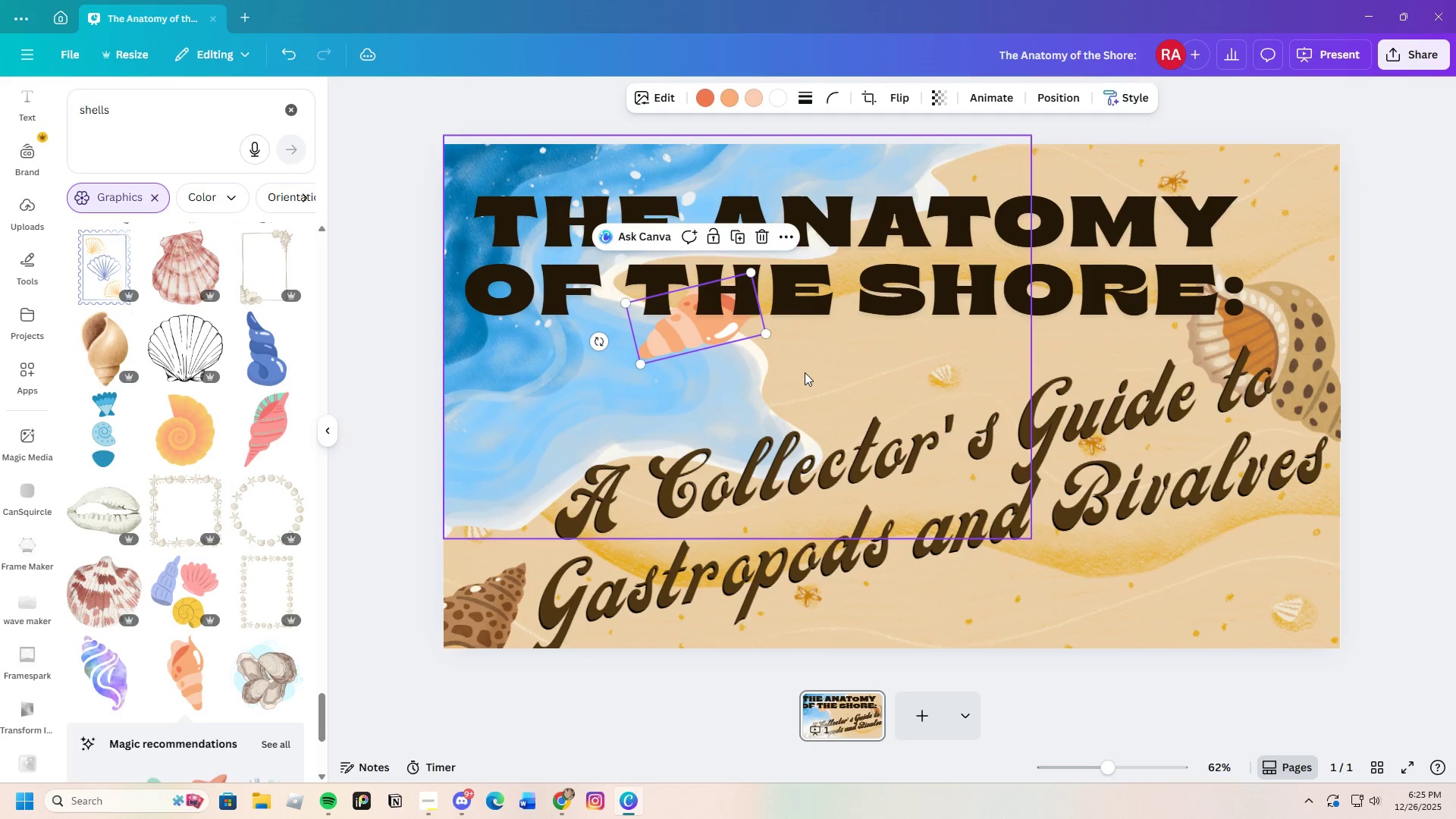 
left_click([805, 372])
 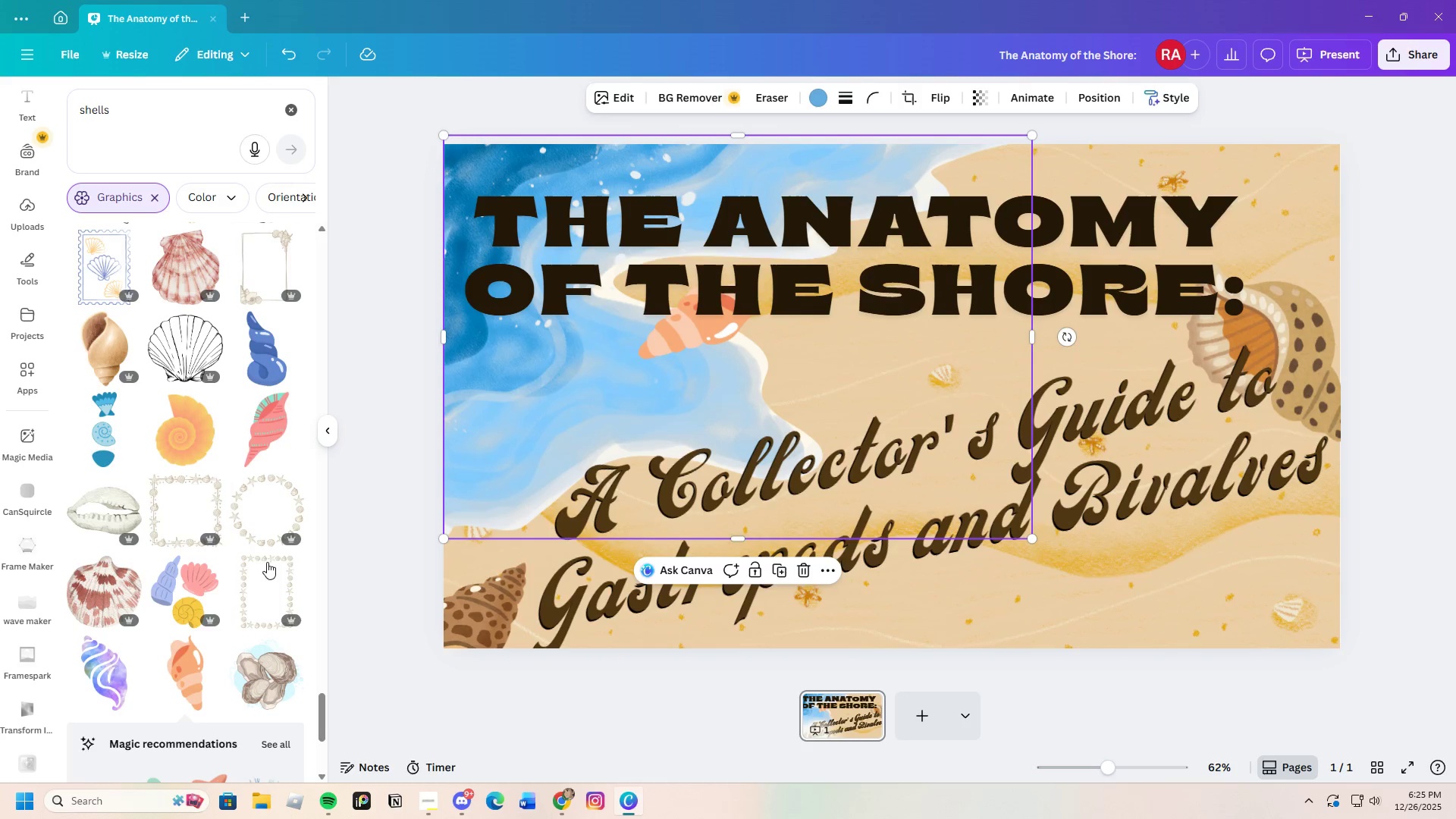 
scroll: coordinate [199, 610], scroll_direction: down, amount: 4.0
 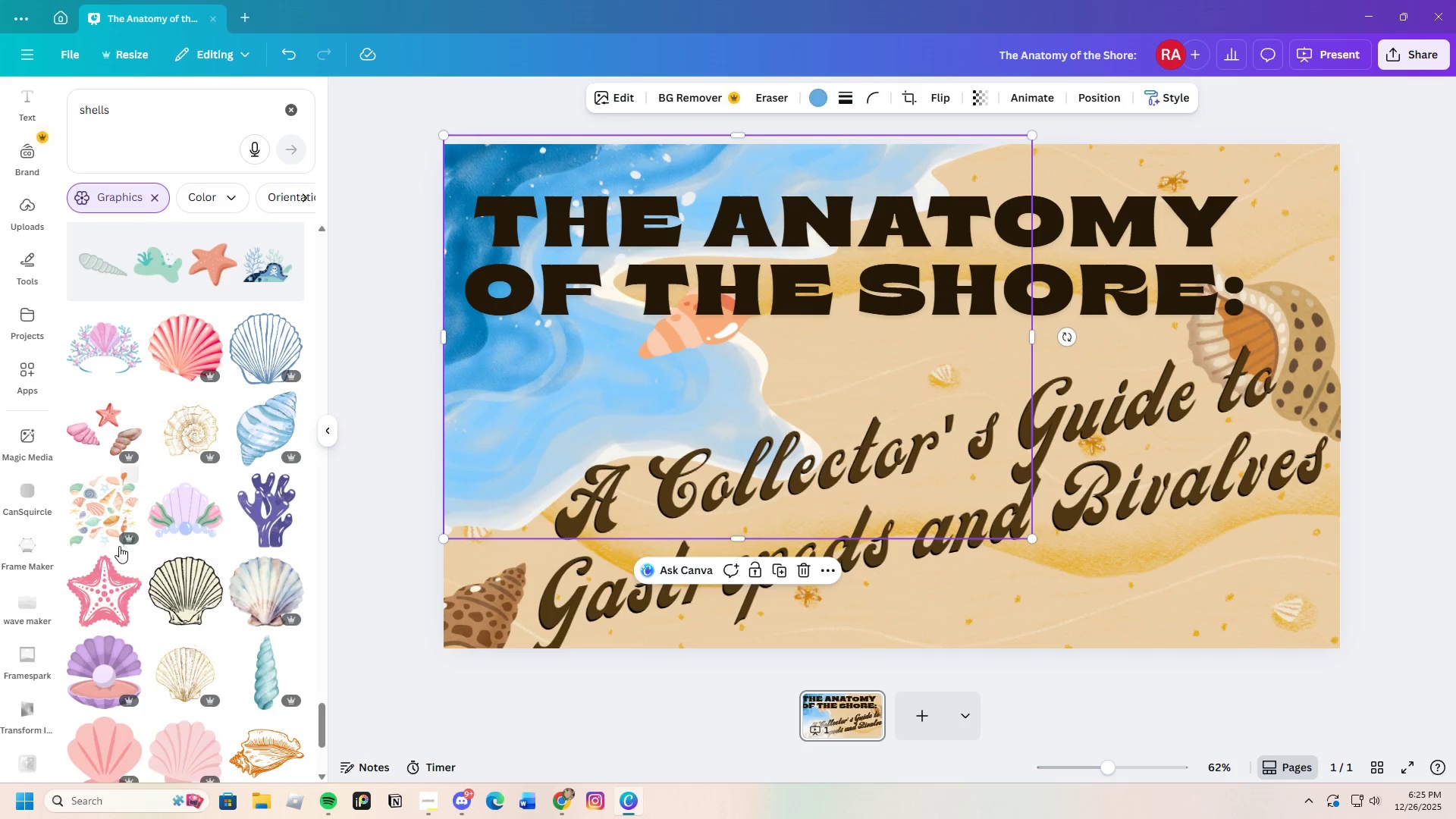 
left_click([114, 516])
 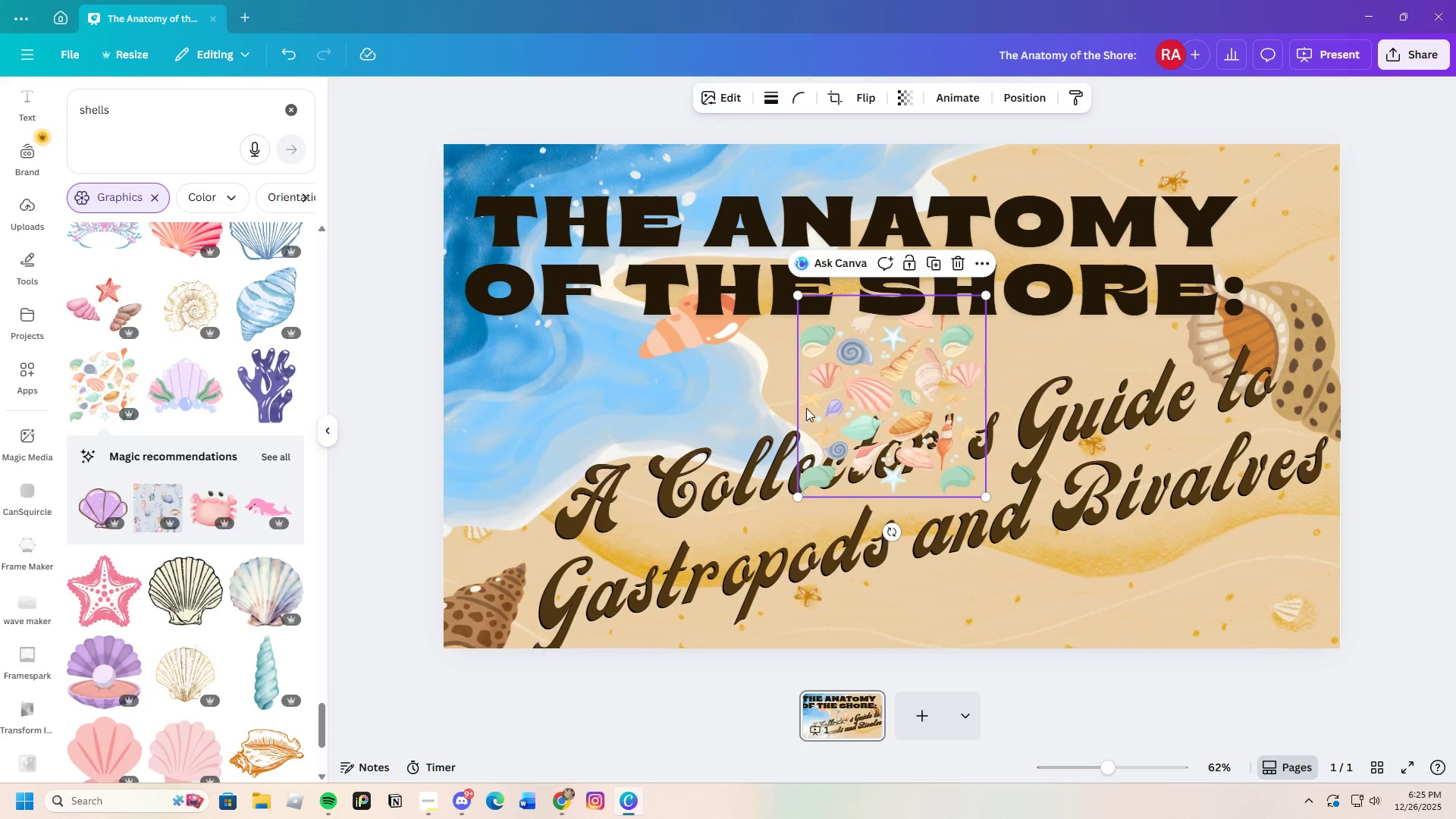 
left_click_drag(start_coordinate=[867, 384], to_coordinate=[901, 328])
 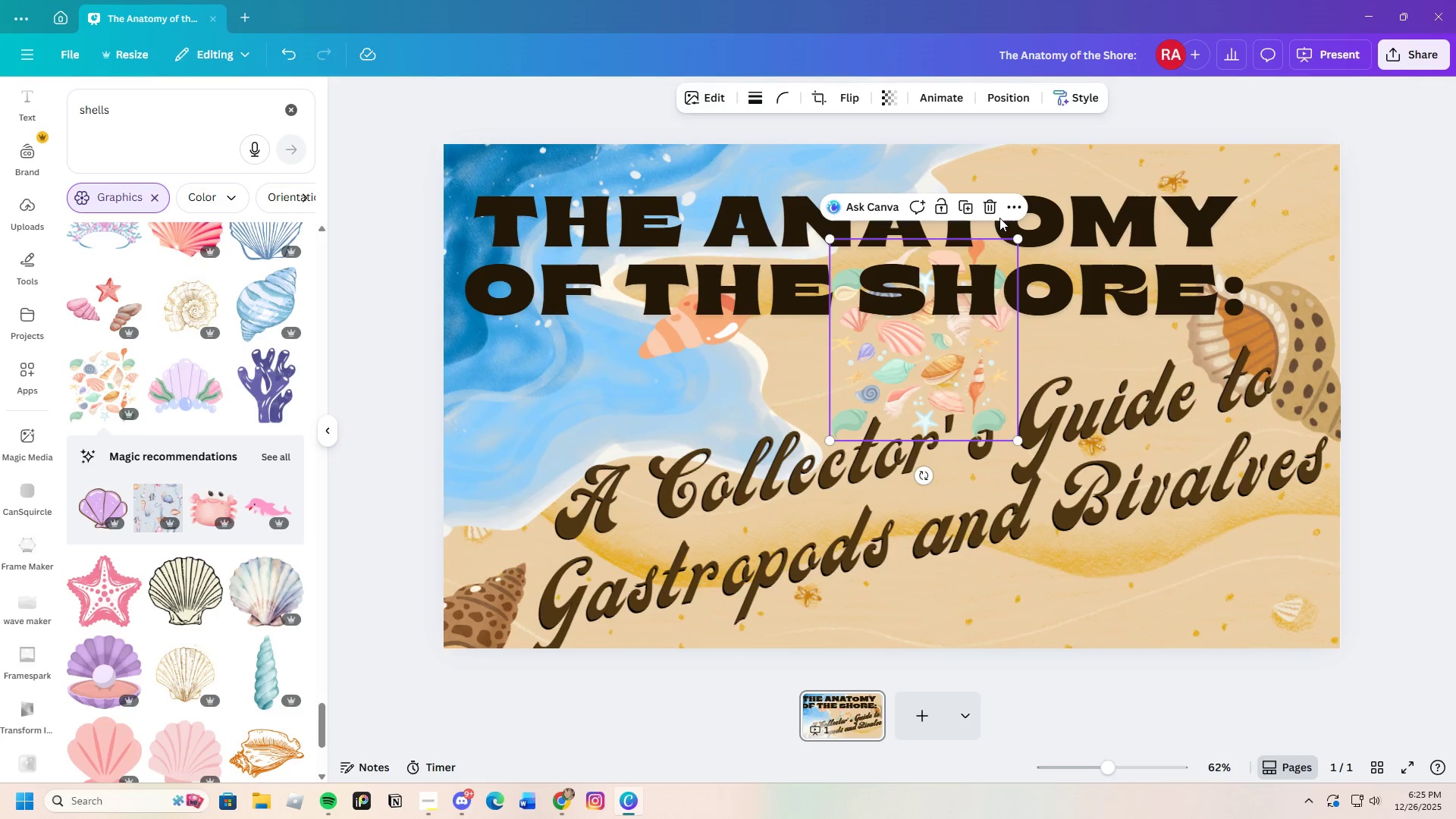 
left_click_drag(start_coordinate=[989, 202], to_coordinate=[980, 202])
 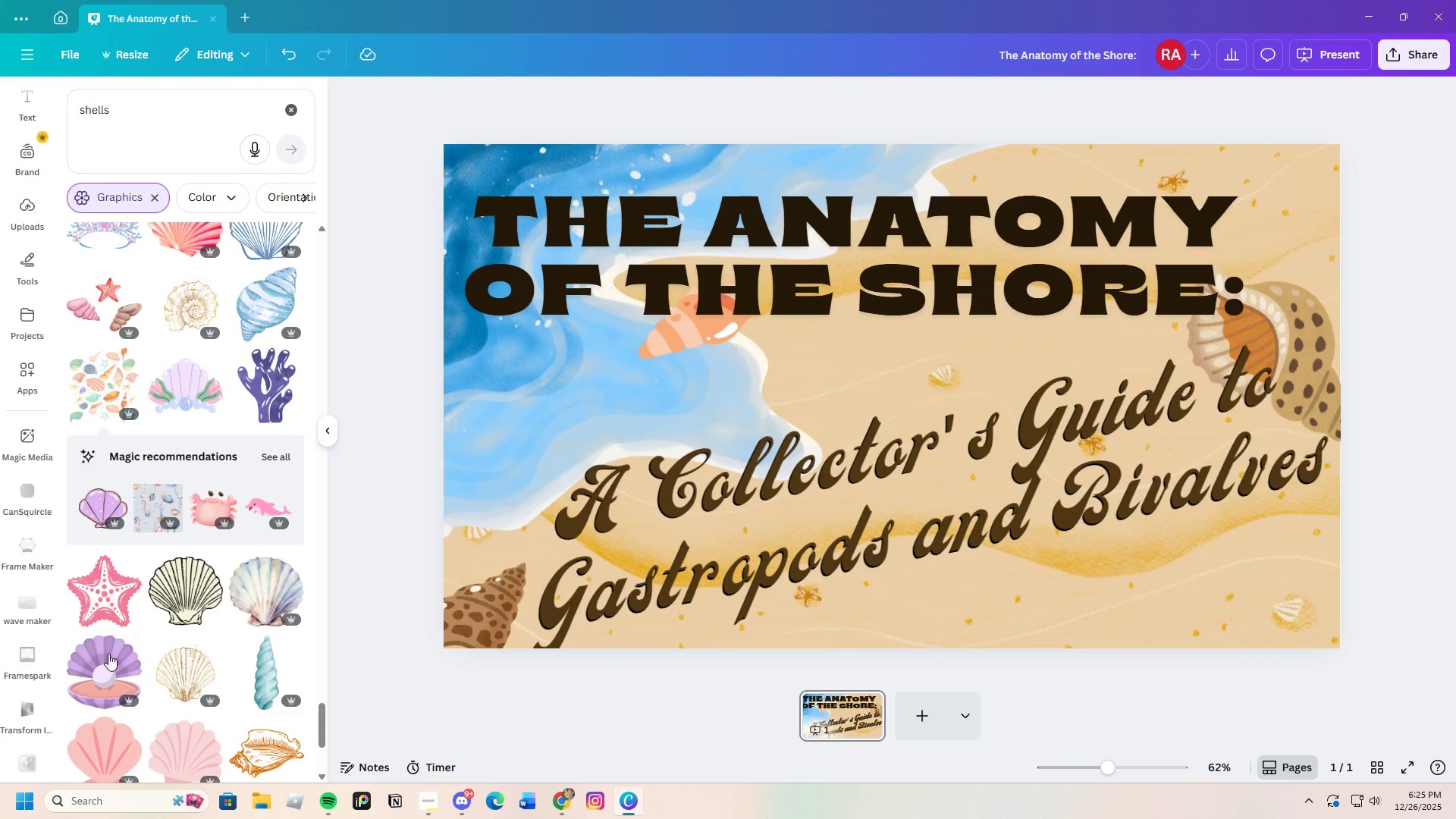 
scroll: coordinate [109, 663], scroll_direction: down, amount: 3.0
 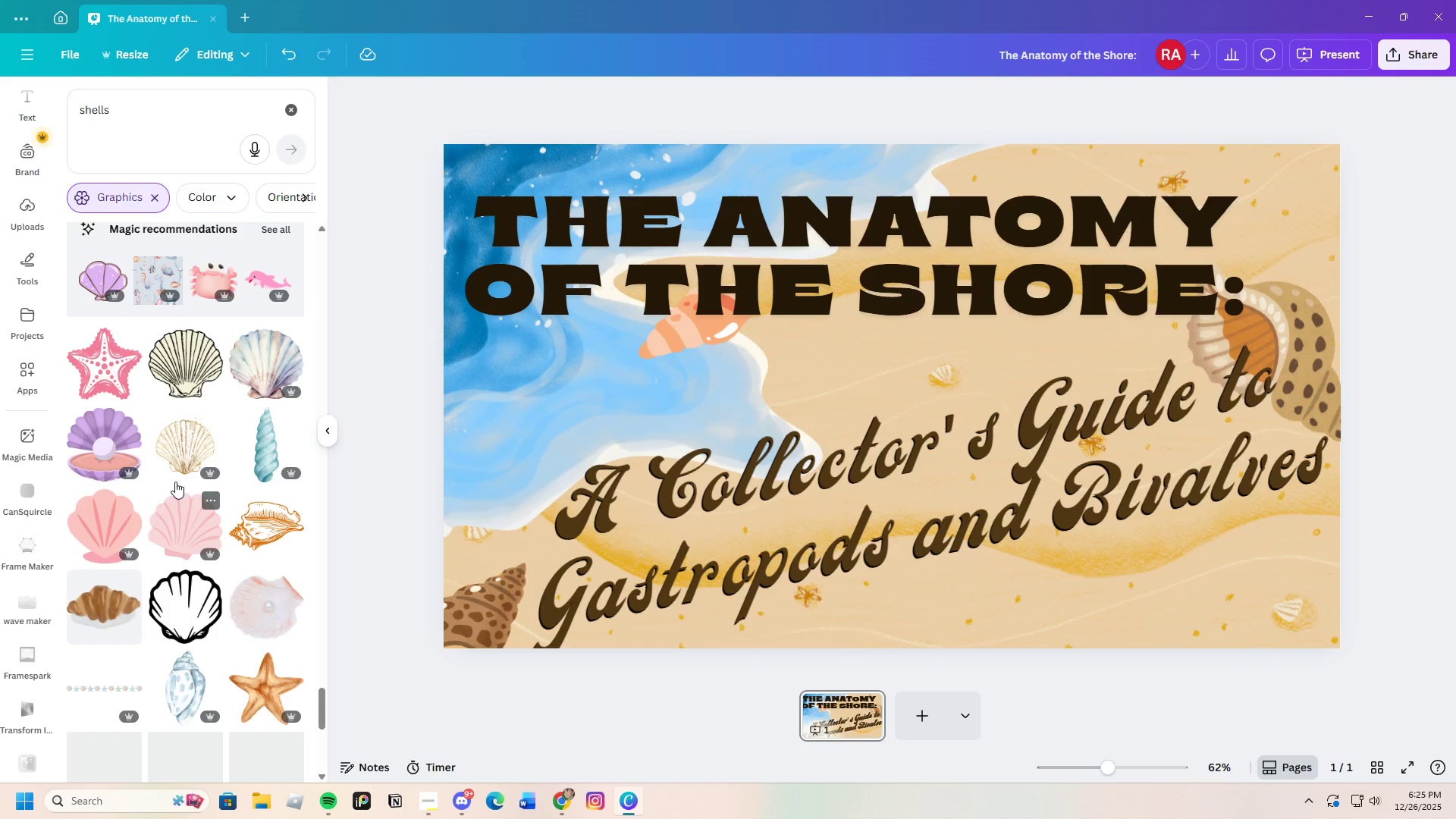 
left_click([185, 431])
 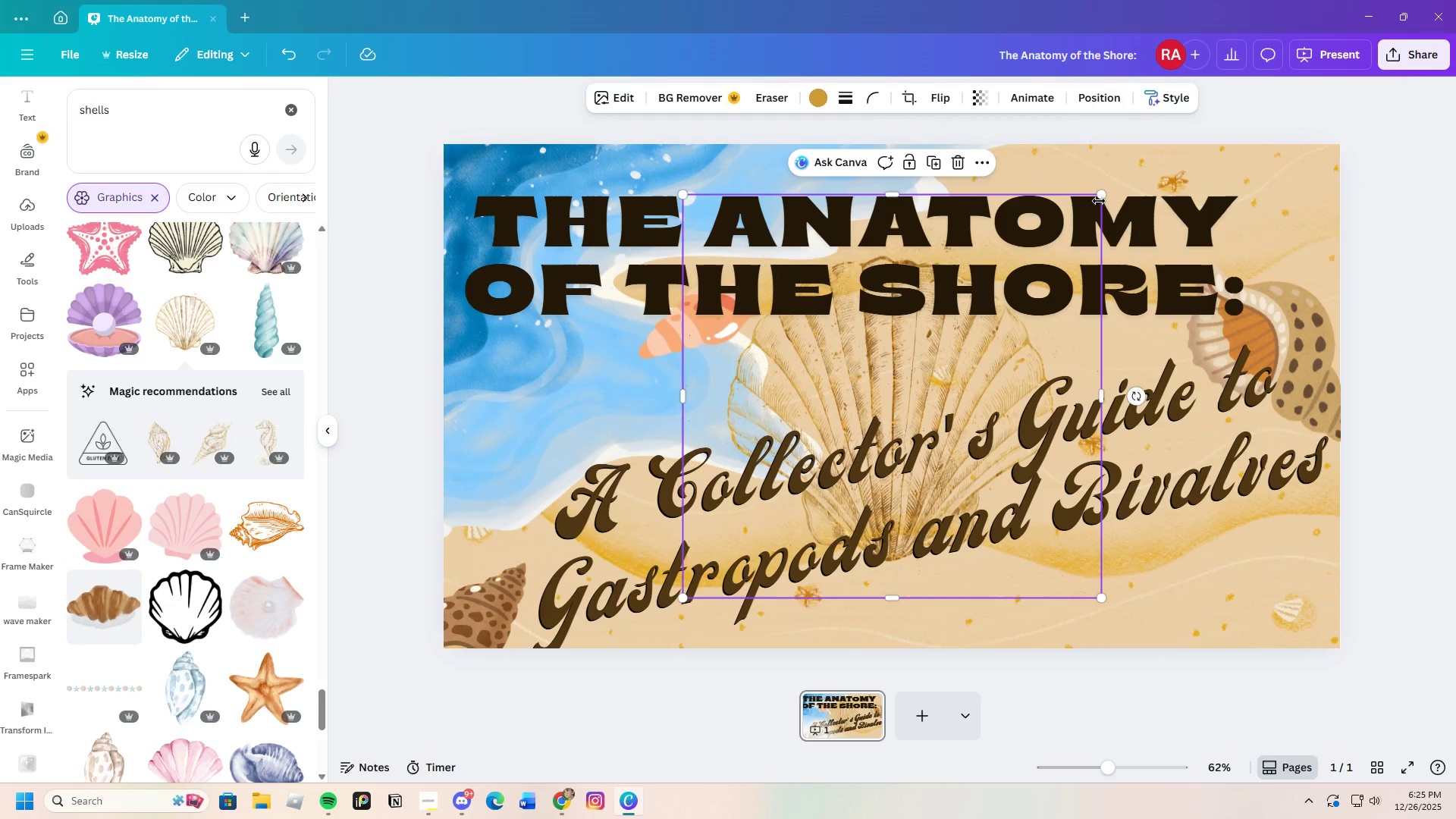 
left_click_drag(start_coordinate=[1100, 200], to_coordinate=[811, 403])
 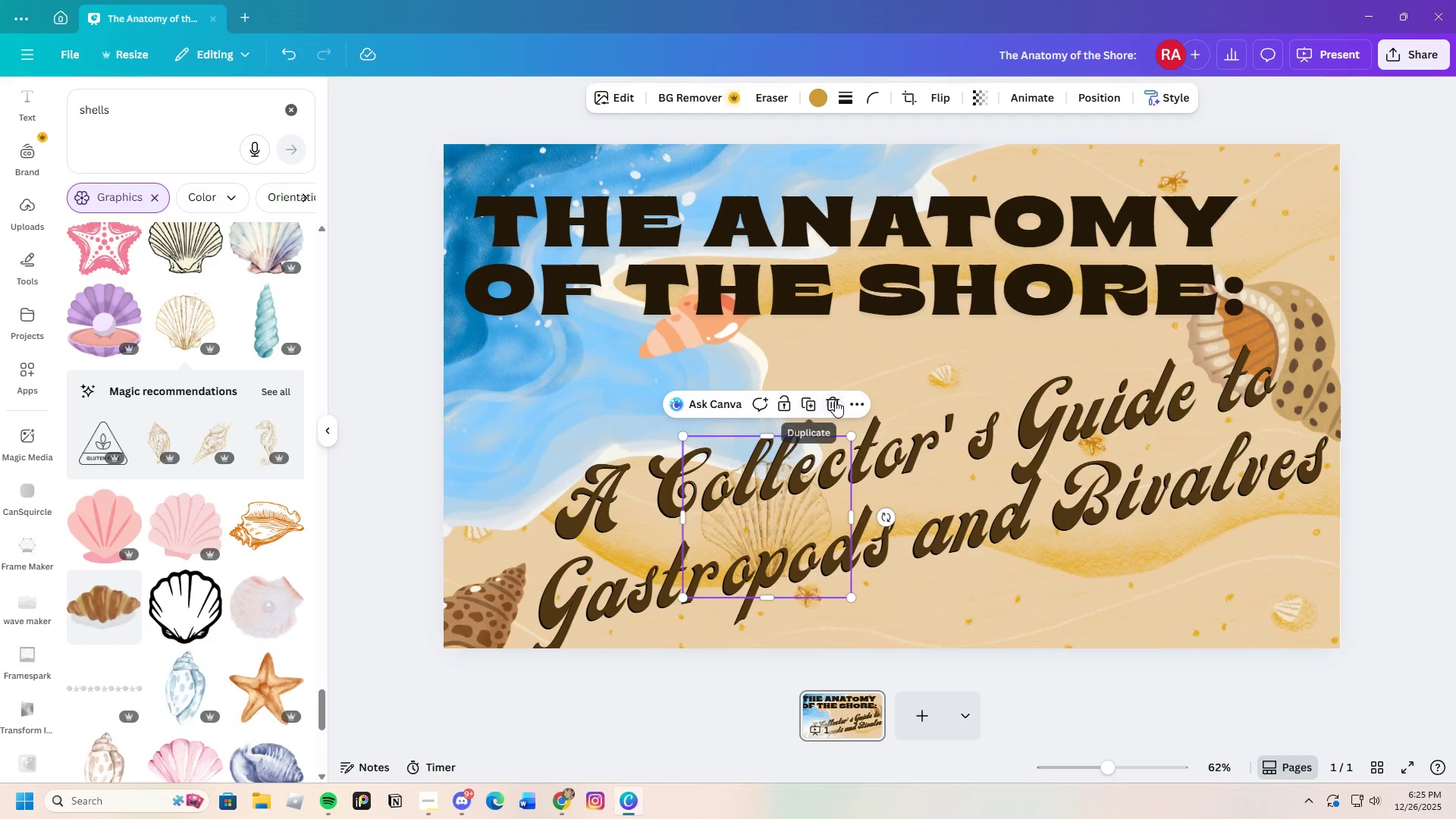 
left_click([835, 400])
 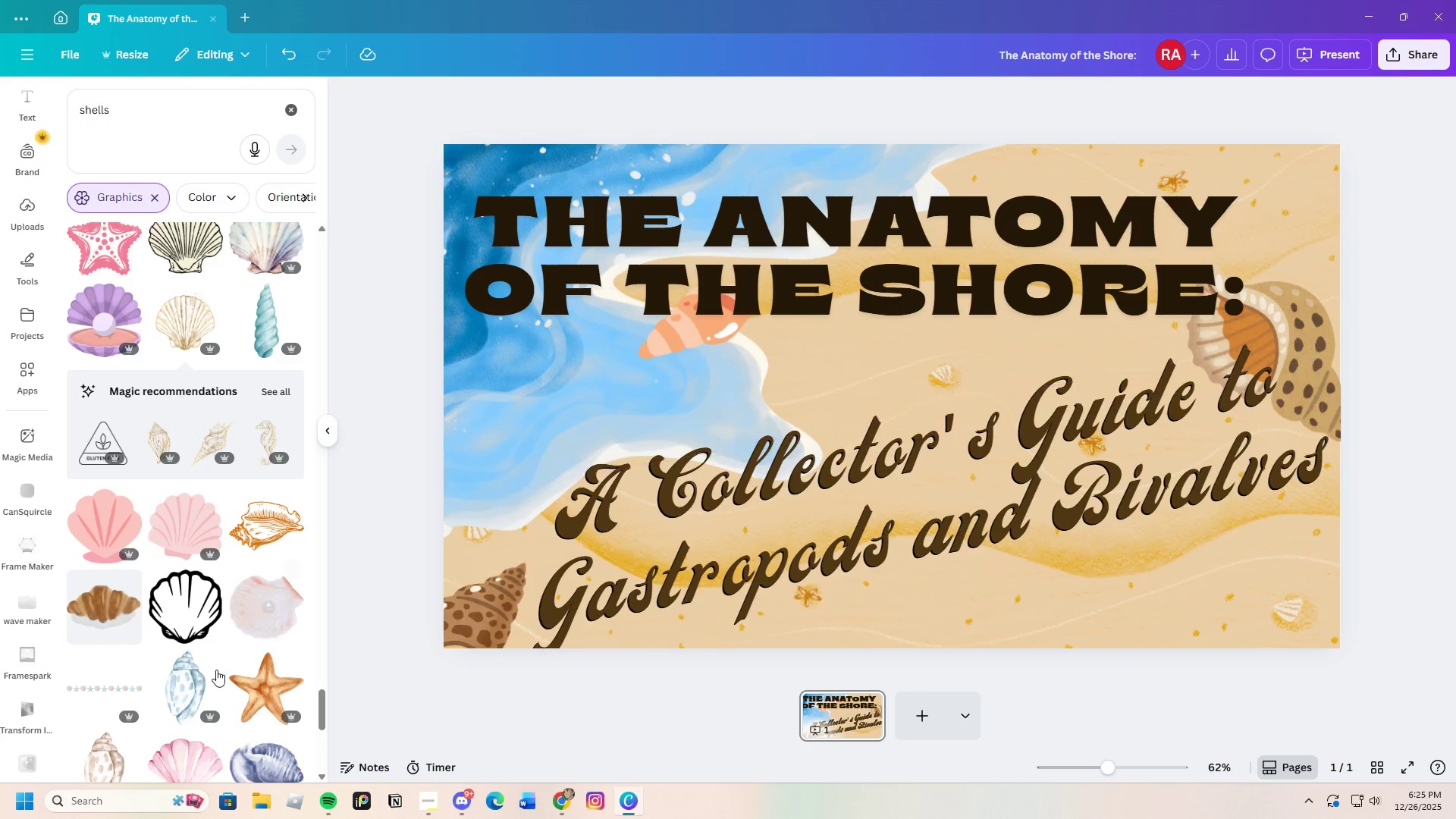 
scroll: coordinate [215, 674], scroll_direction: down, amount: 3.0
 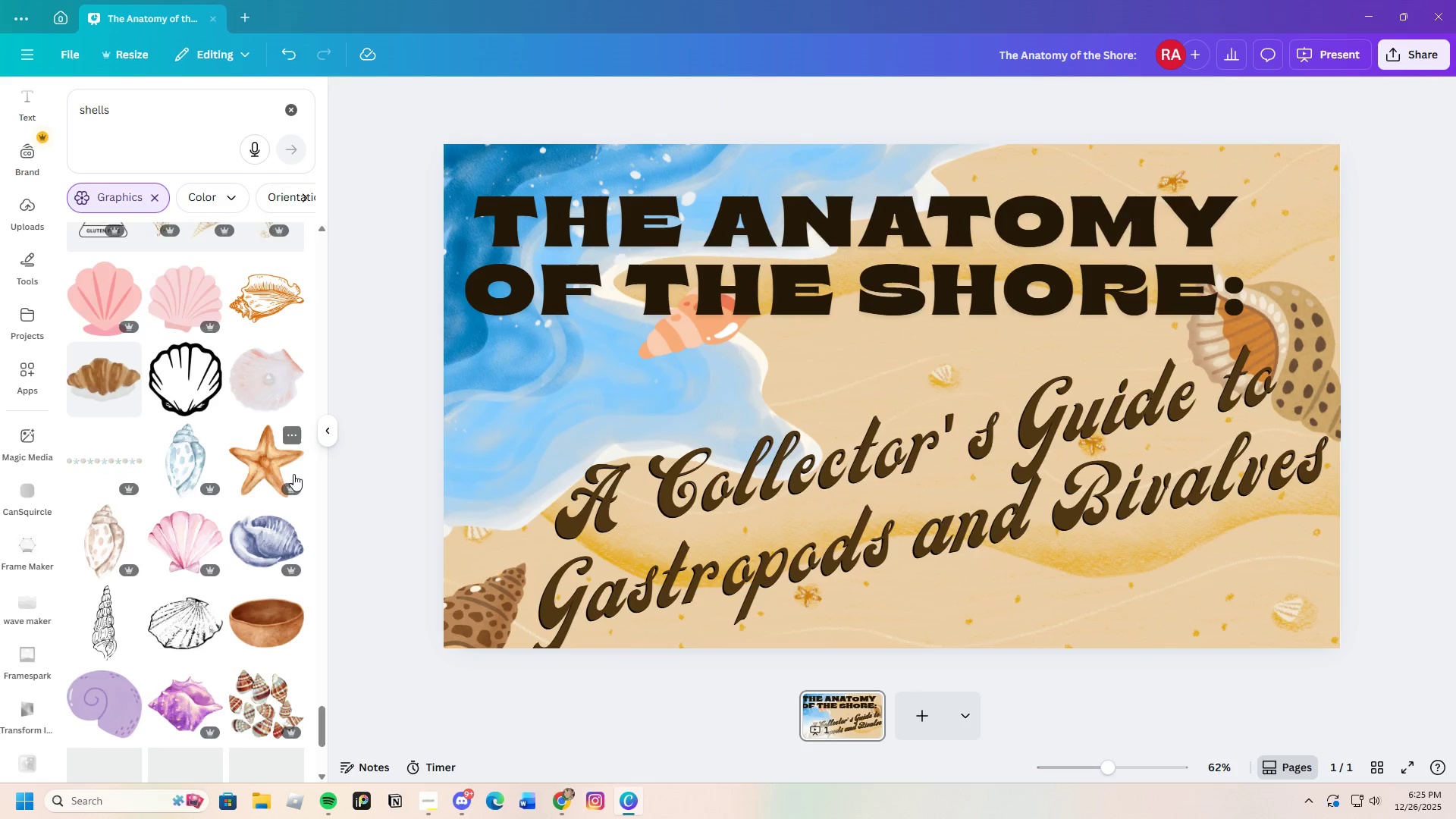 
left_click([282, 466])
 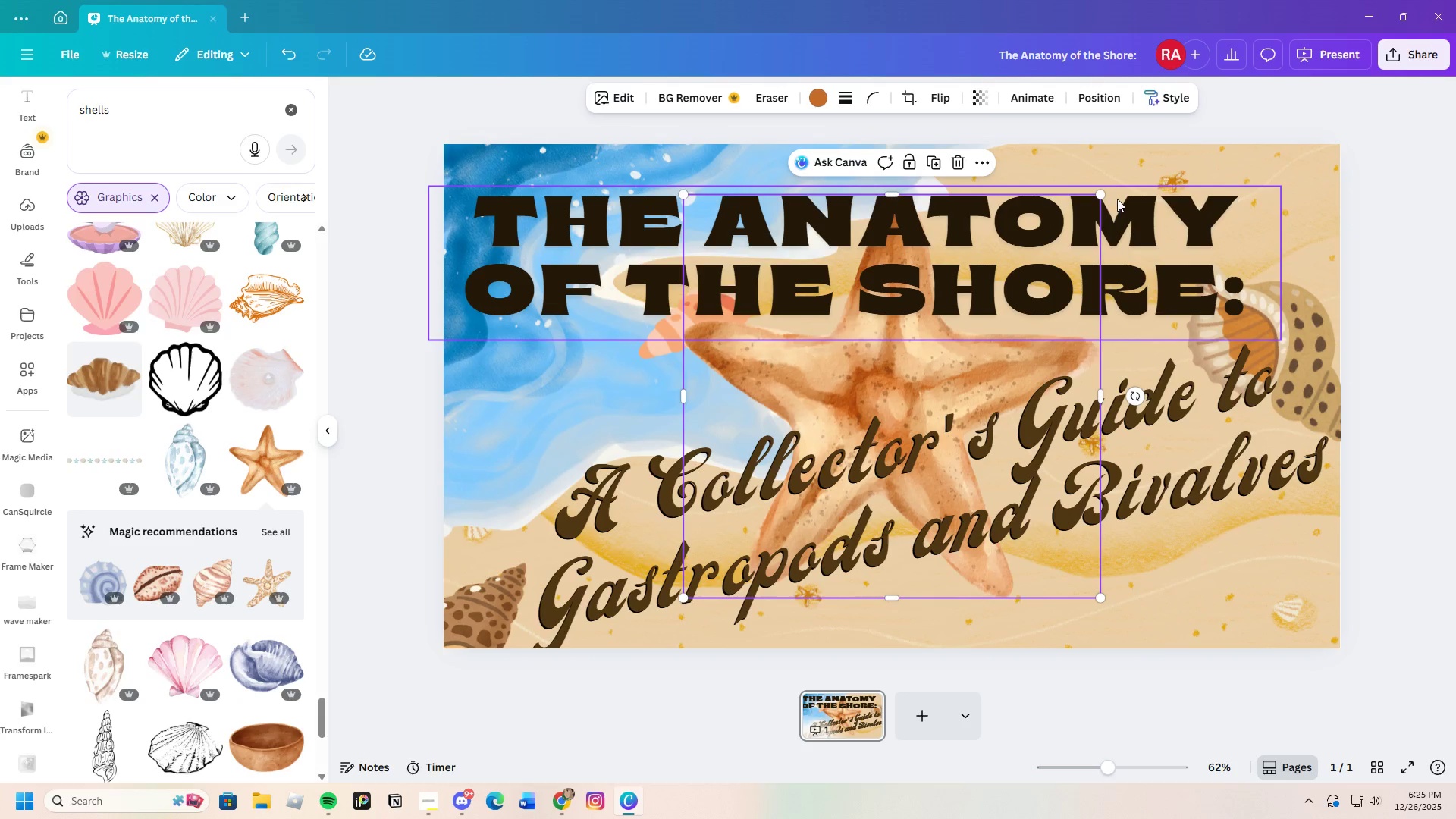 
left_click_drag(start_coordinate=[1096, 196], to_coordinate=[740, 447])
 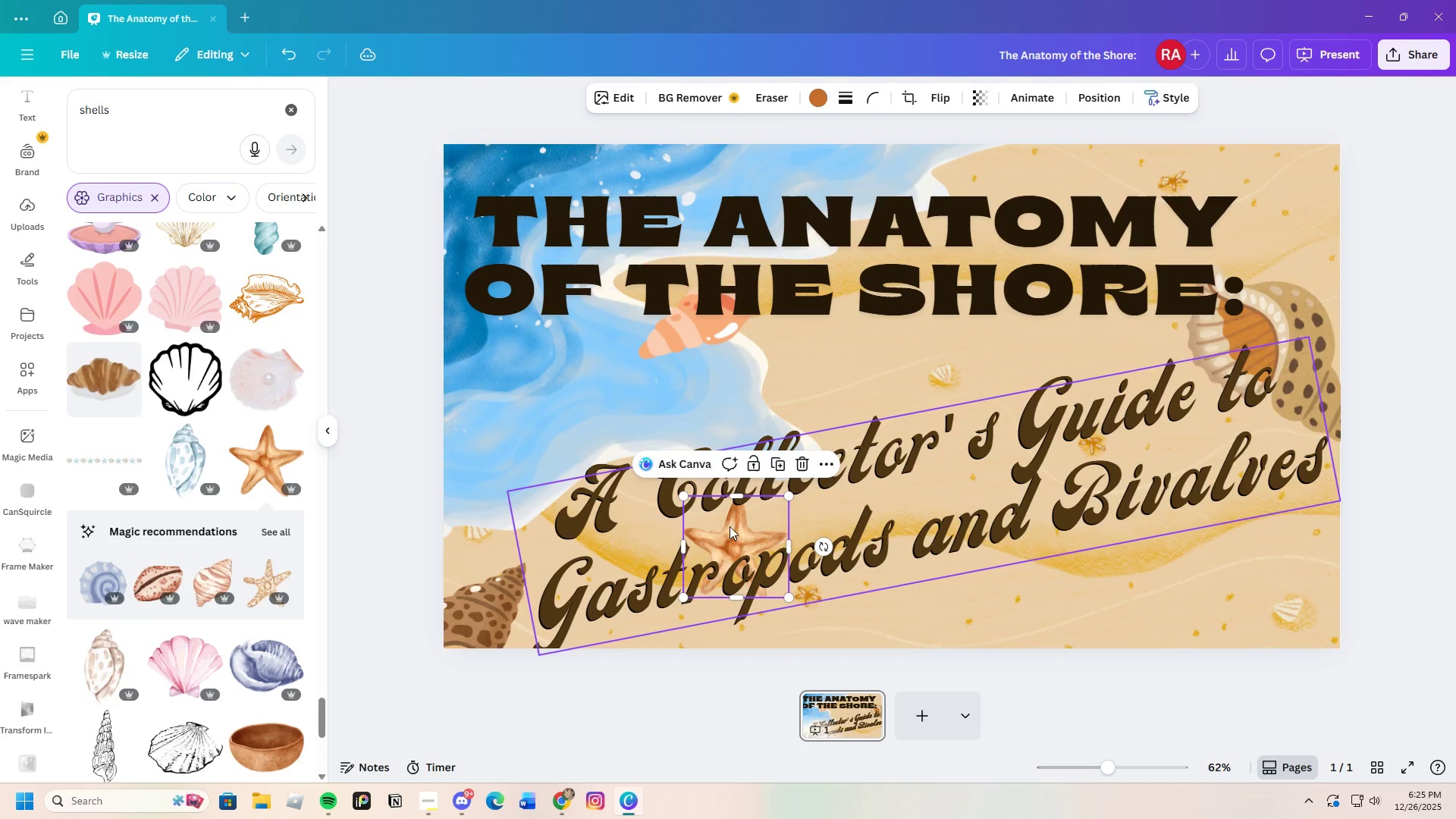 
left_click_drag(start_coordinate=[737, 541], to_coordinate=[1011, 143])
 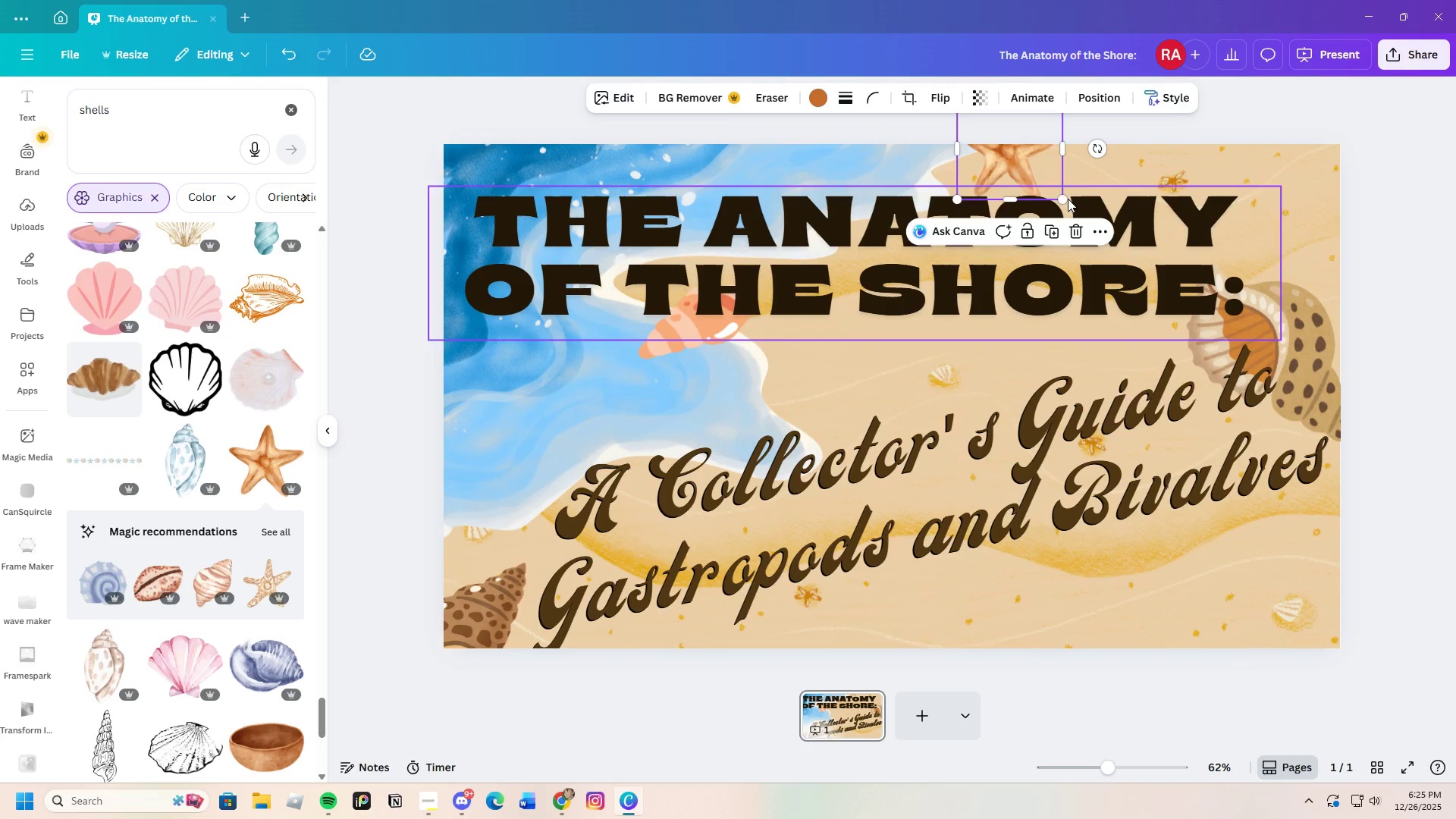 
left_click_drag(start_coordinate=[1064, 199], to_coordinate=[1042, 180])
 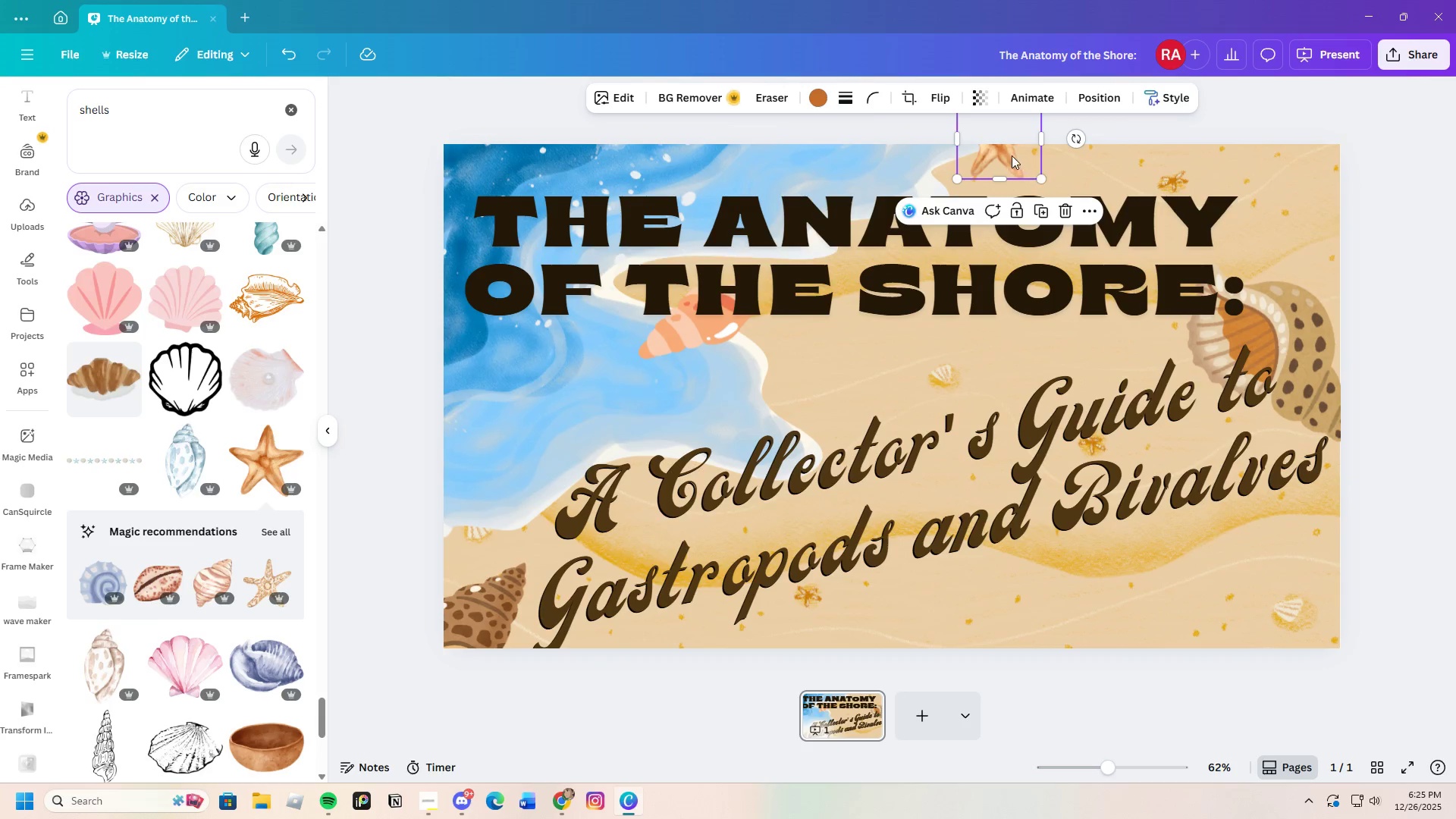 
left_click_drag(start_coordinate=[1012, 155], to_coordinate=[1038, 176])
 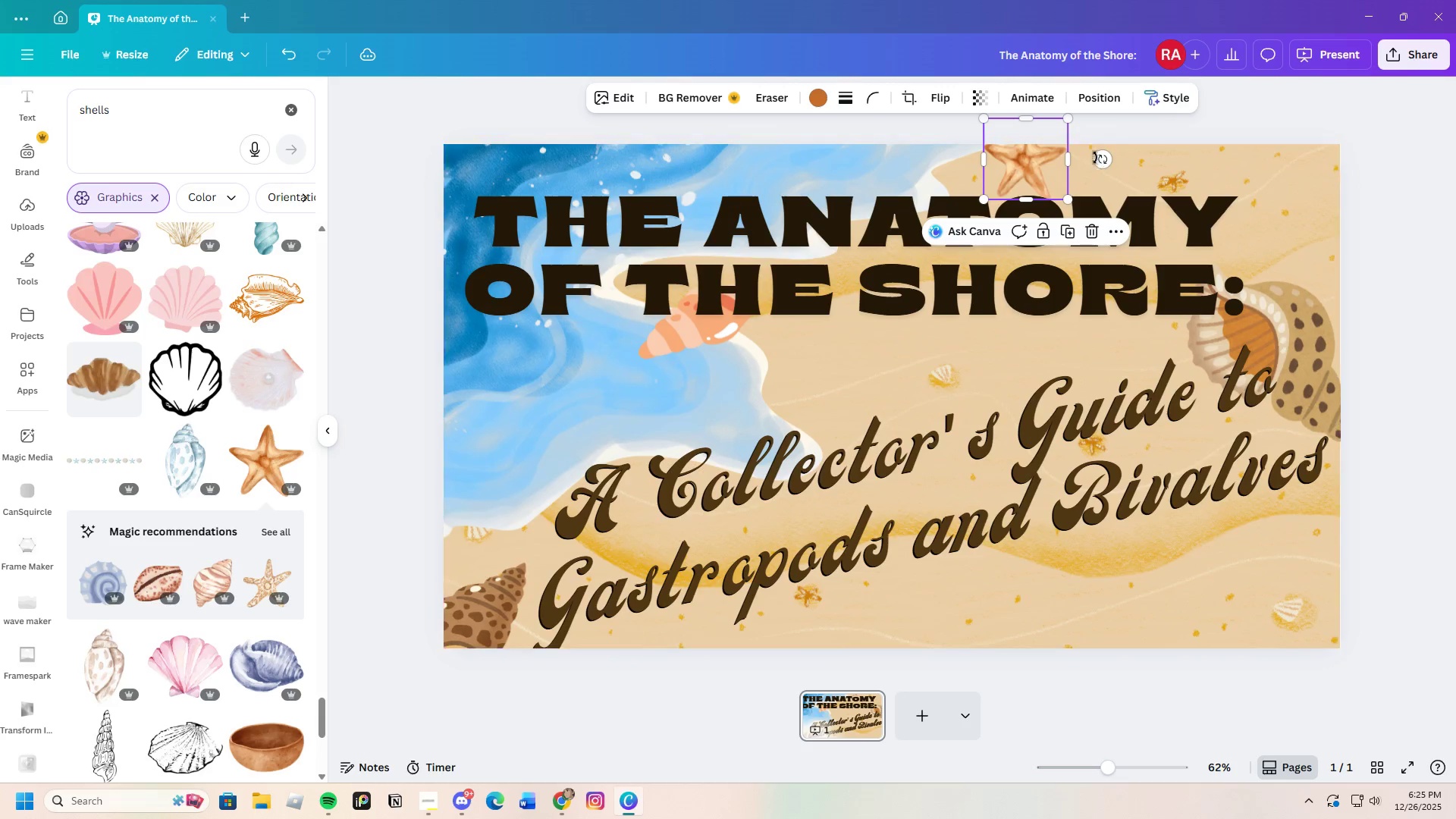 
left_click_drag(start_coordinate=[1099, 158], to_coordinate=[1092, 187])
 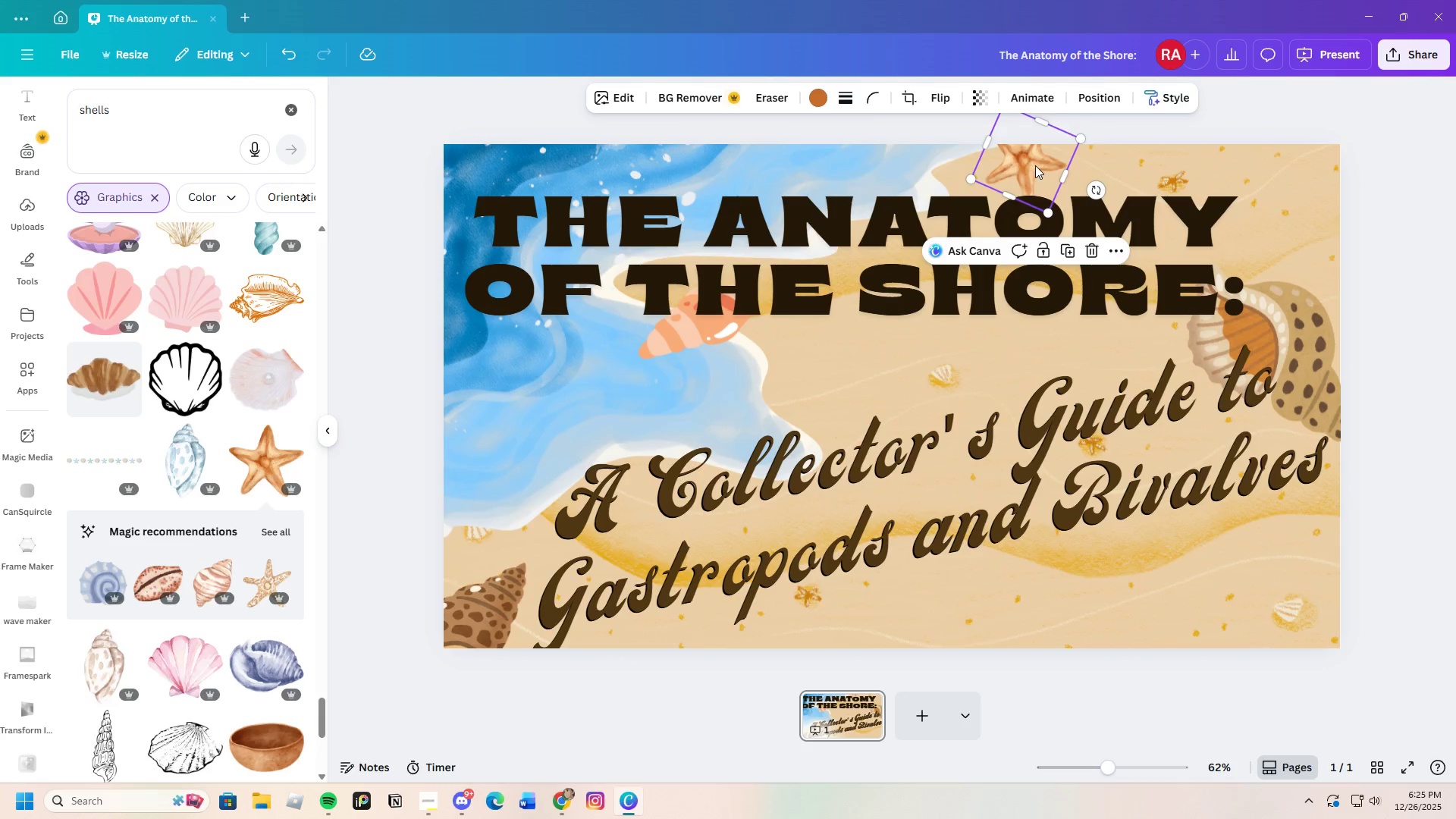 
left_click_drag(start_coordinate=[1035, 165], to_coordinate=[977, 177])
 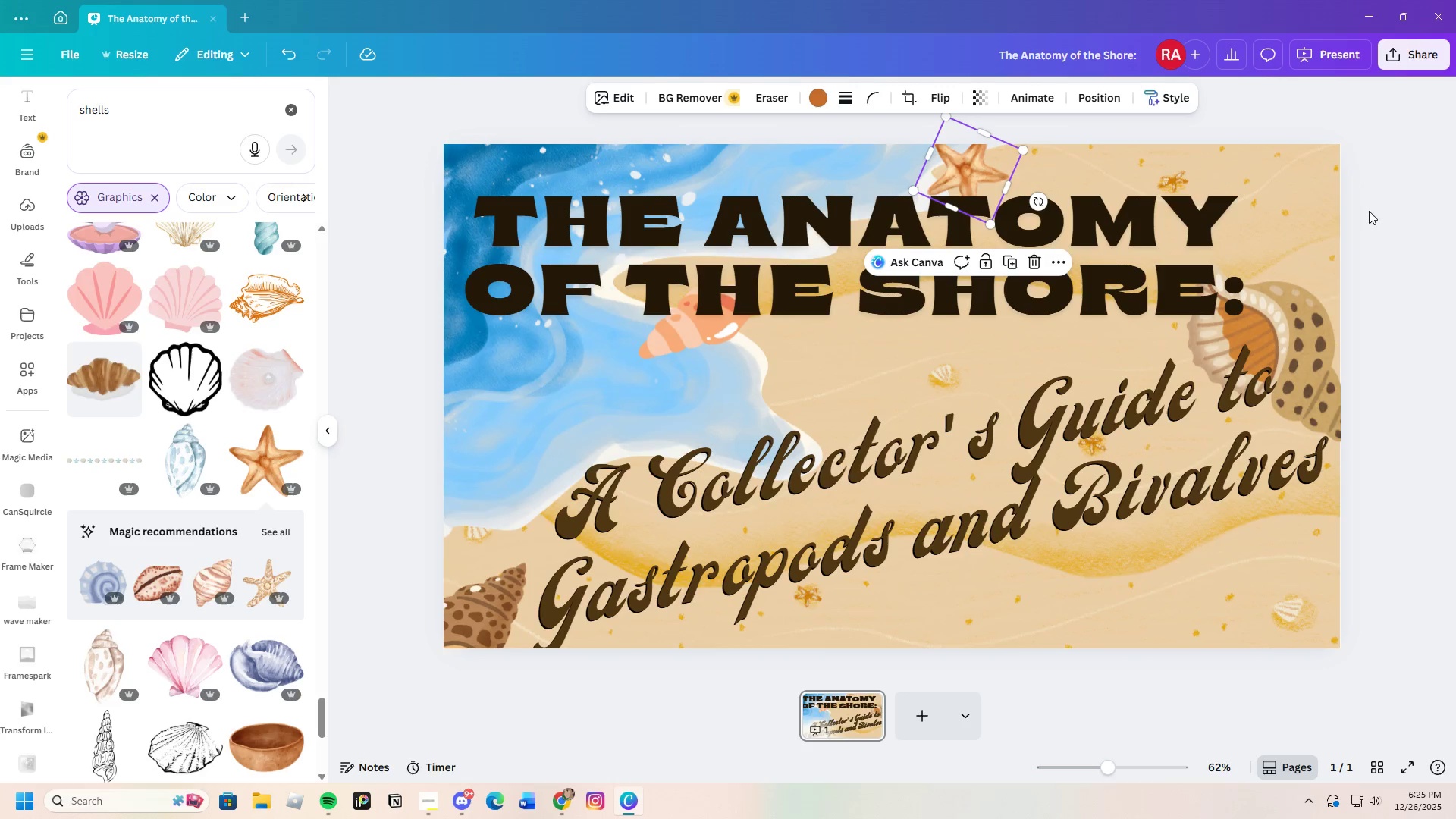 
left_click([1381, 212])
 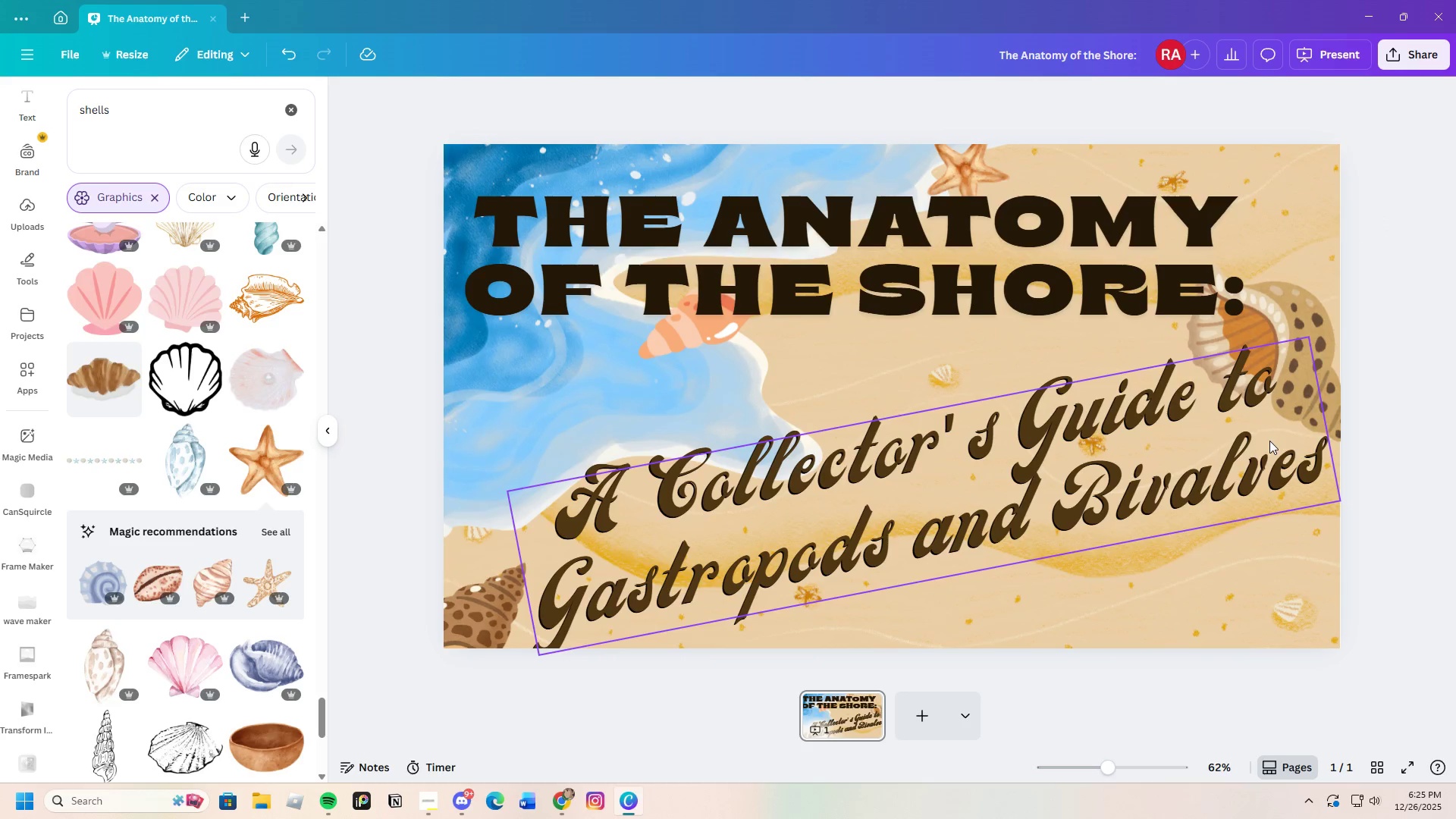 
left_click([682, 337])
 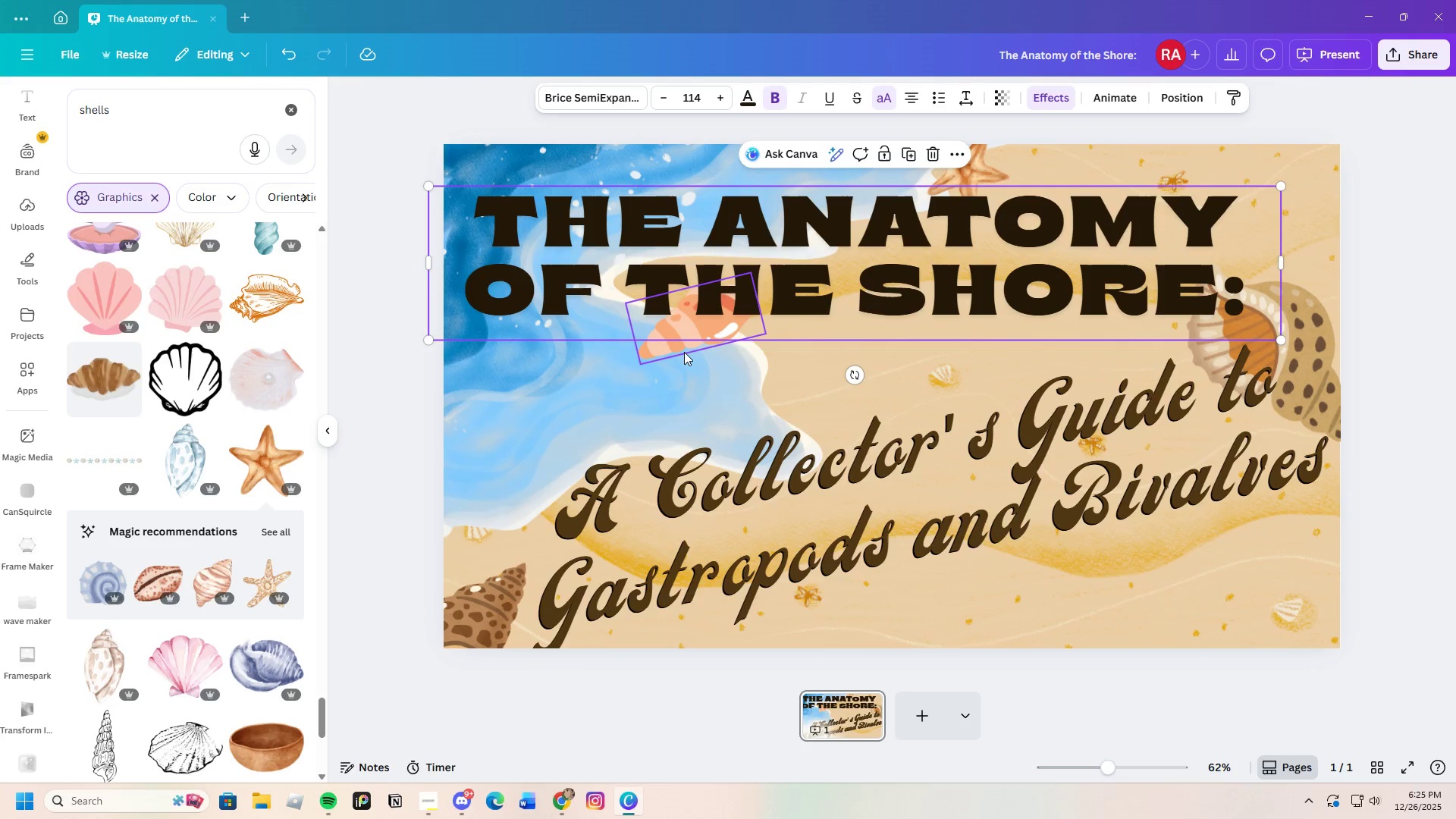 
left_click([684, 352])
 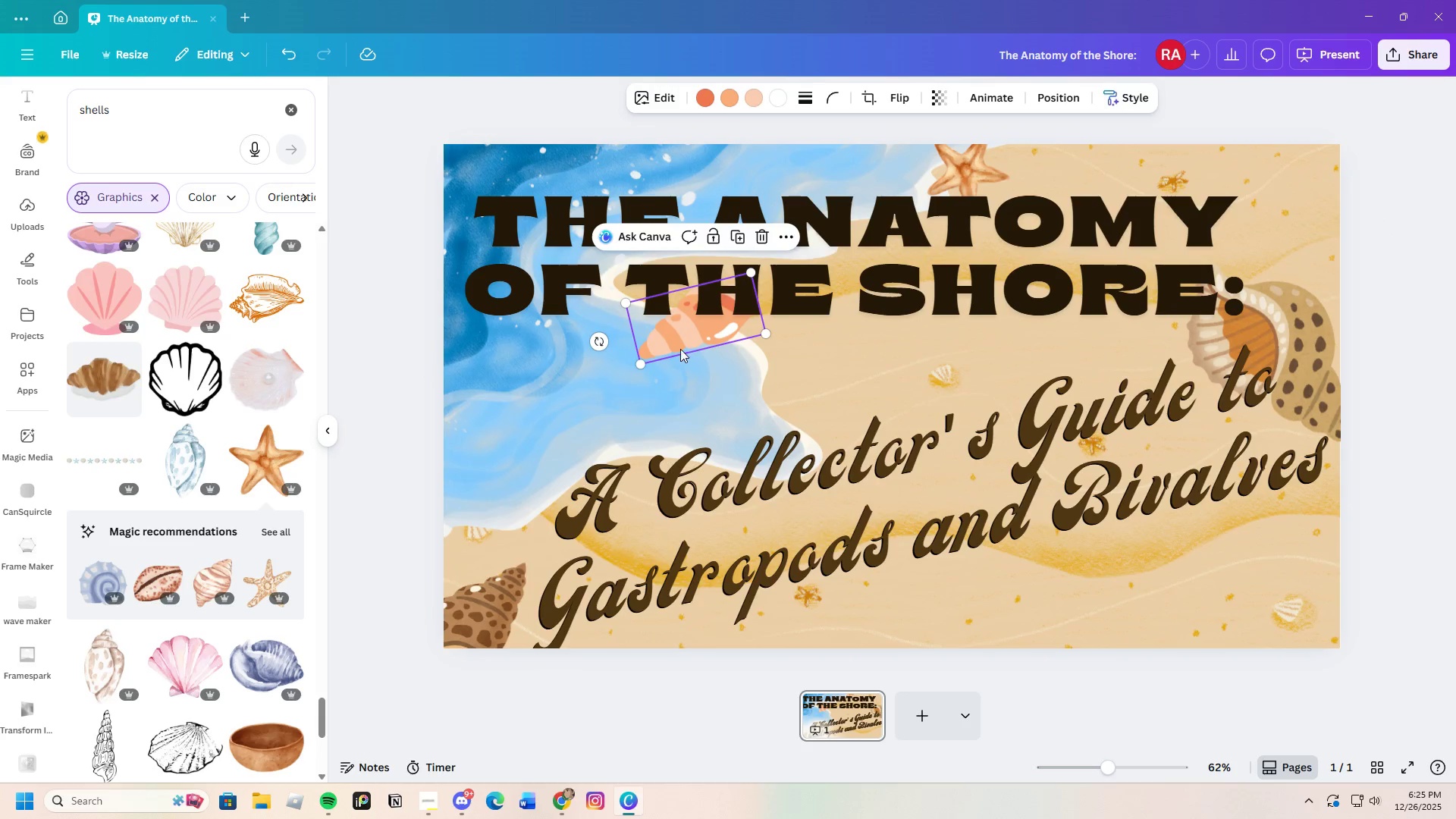 
left_click_drag(start_coordinate=[675, 337], to_coordinate=[574, 651])
 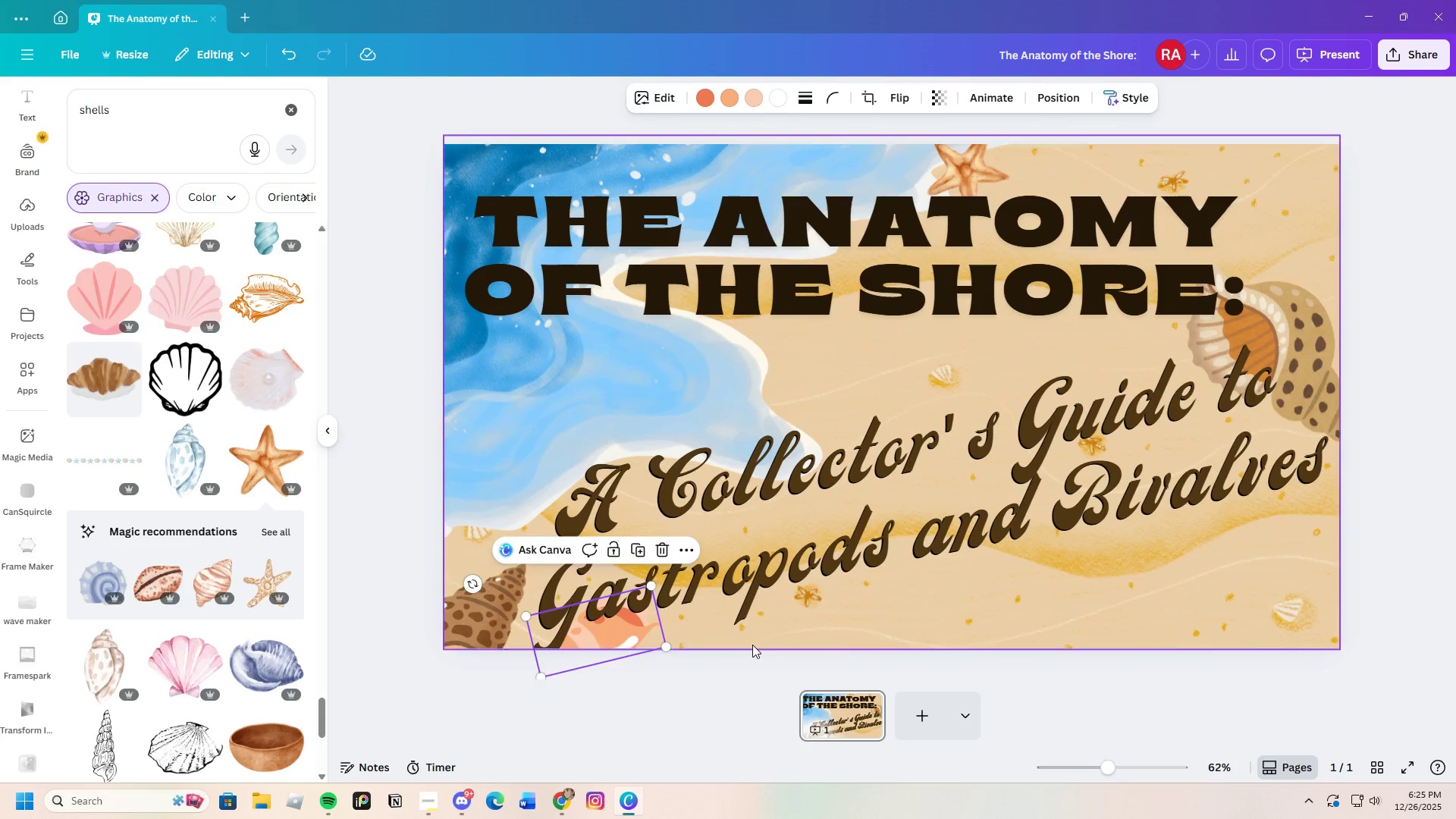 
left_click([752, 645])
 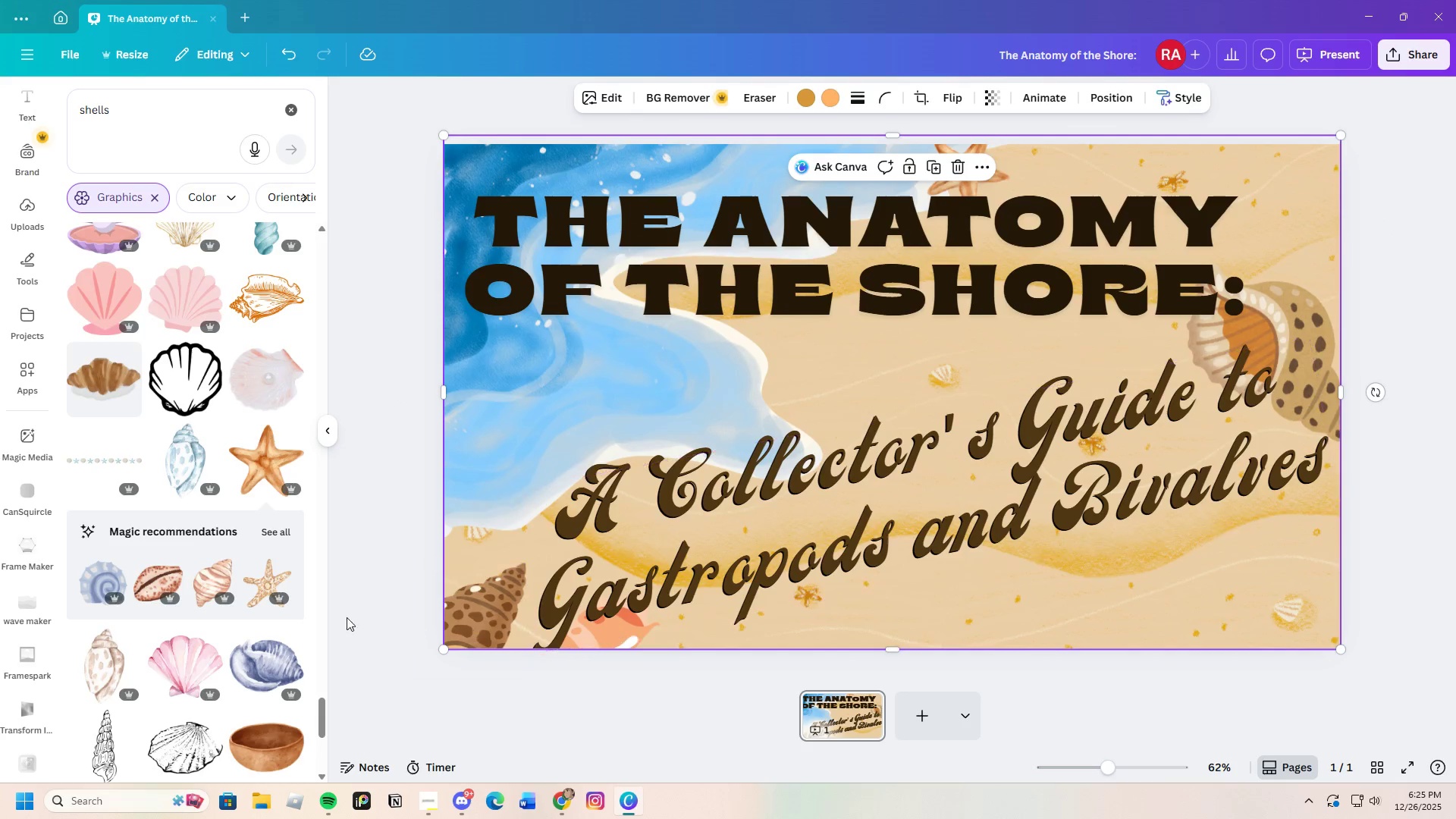 
scroll: coordinate [249, 627], scroll_direction: down, amount: 13.0
 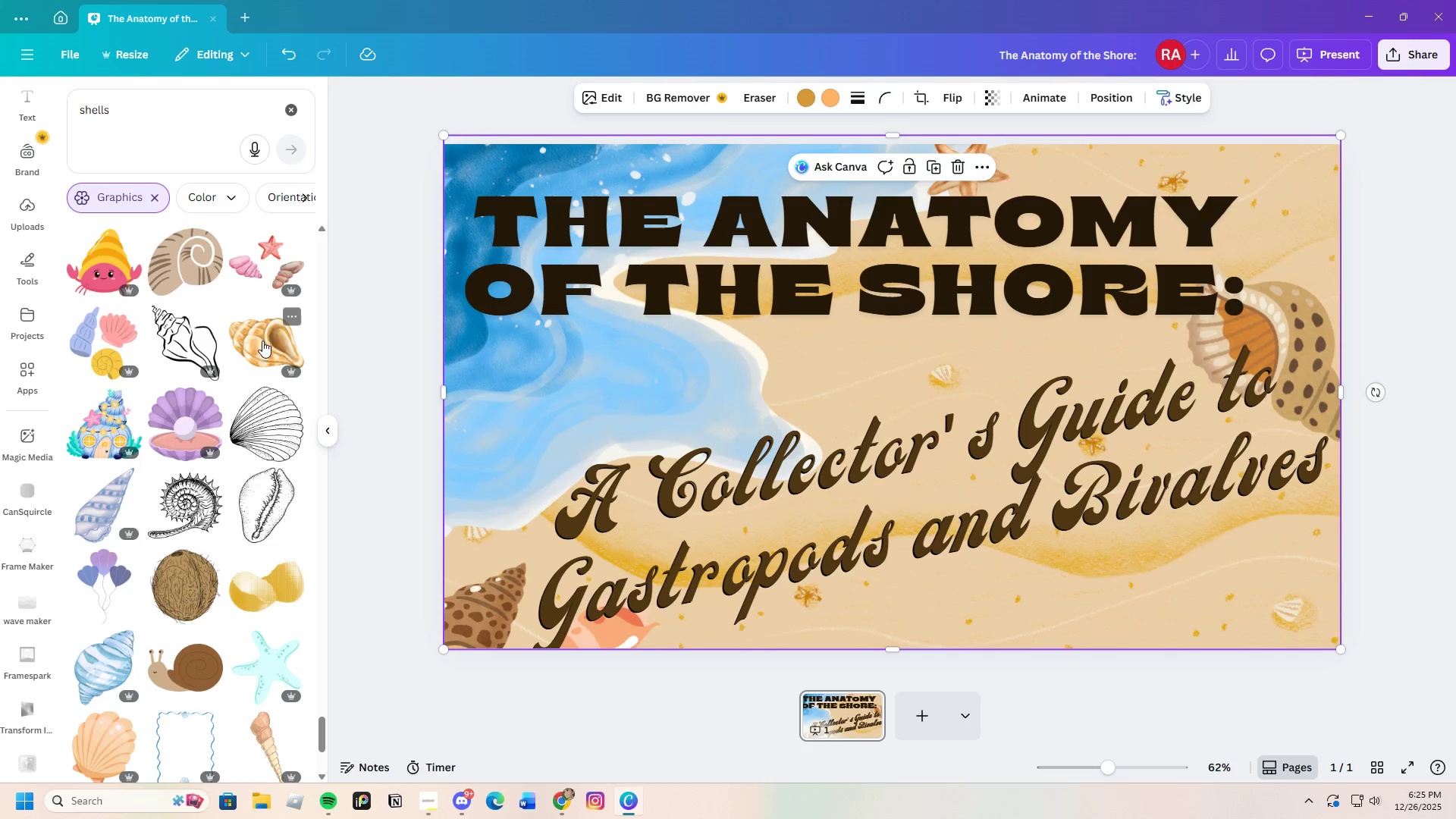 
left_click([267, 339])
 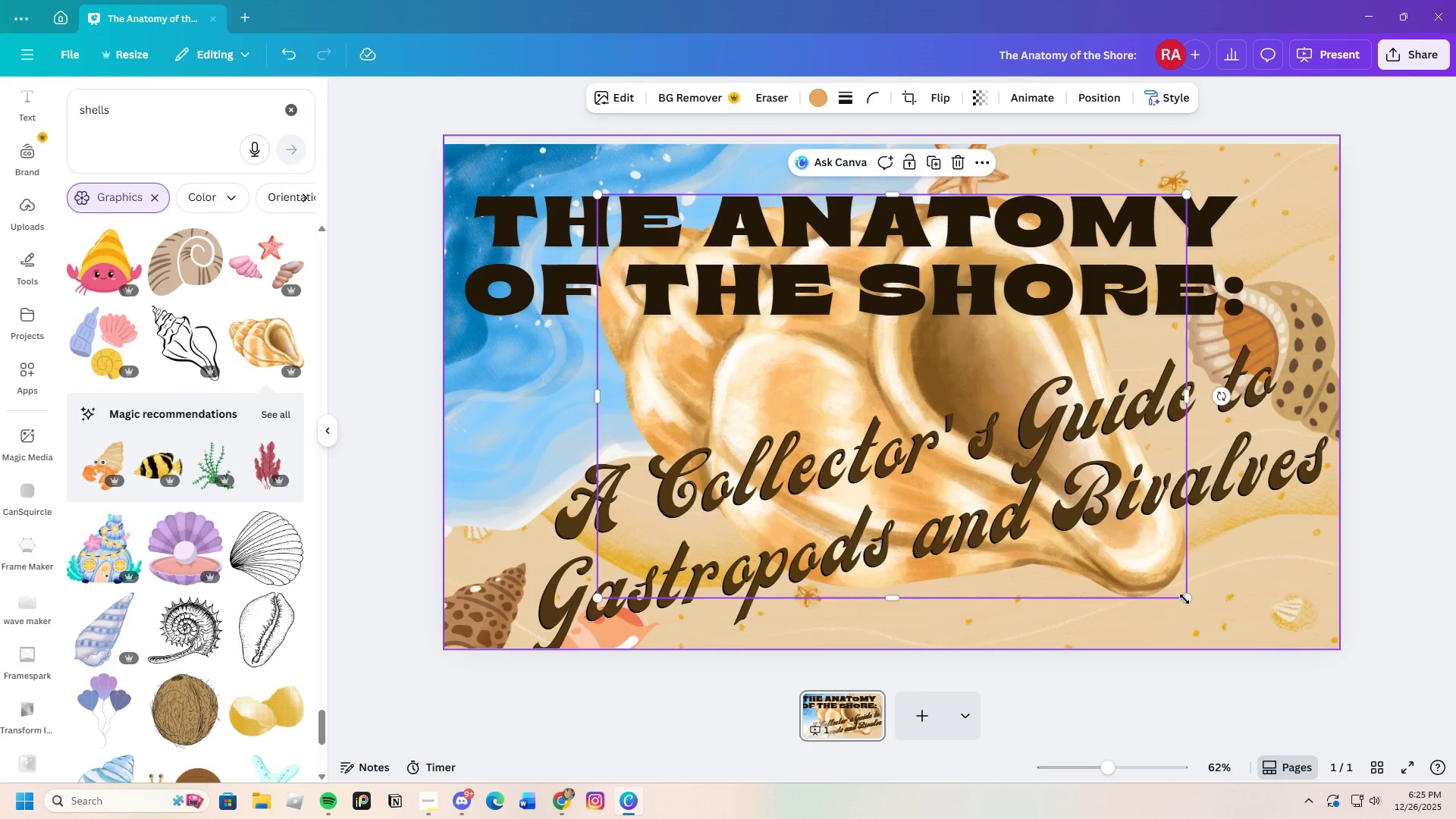 
left_click_drag(start_coordinate=[1185, 597], to_coordinate=[698, 263])
 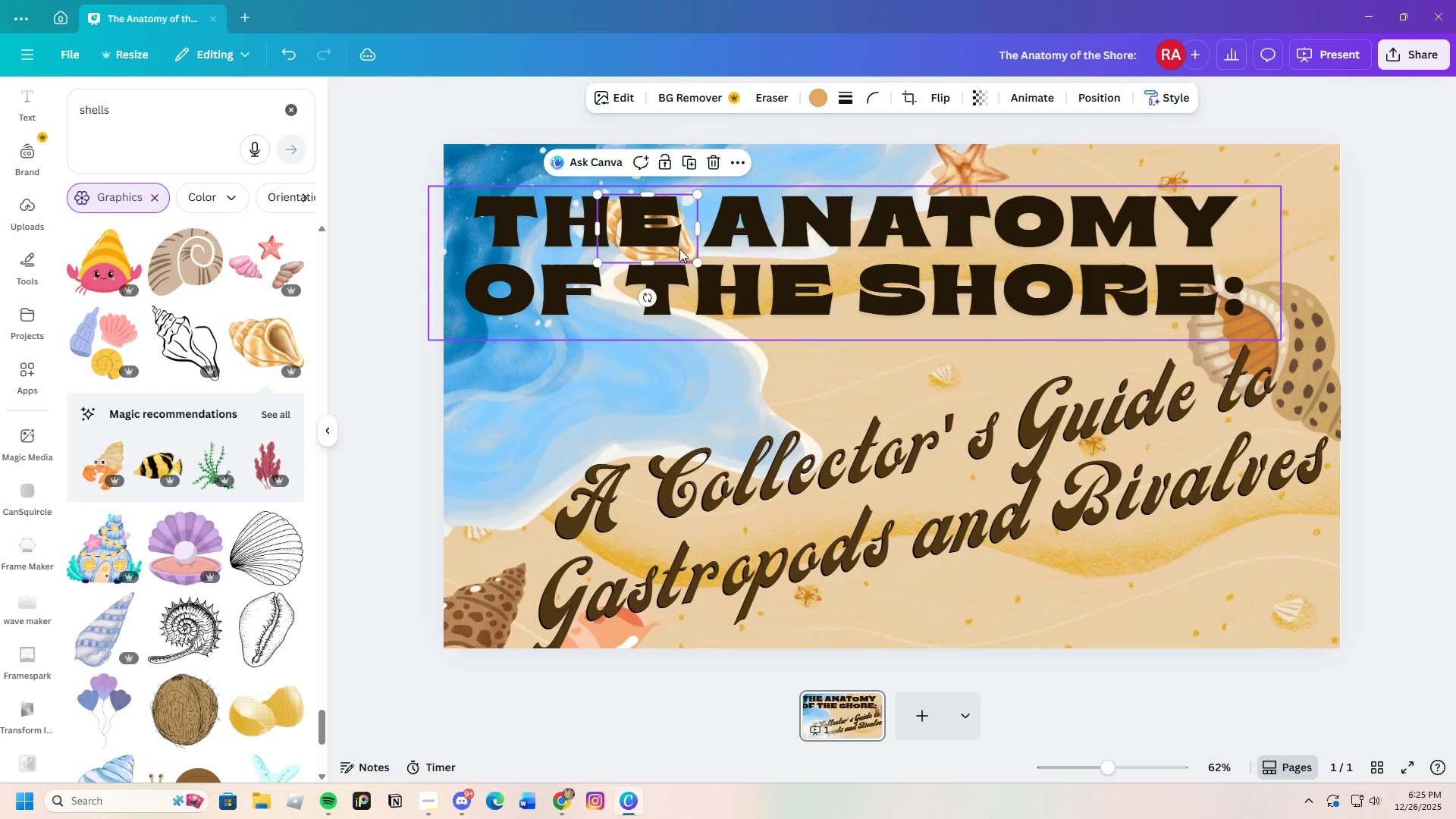 
left_click_drag(start_coordinate=[677, 249], to_coordinate=[486, 490])
 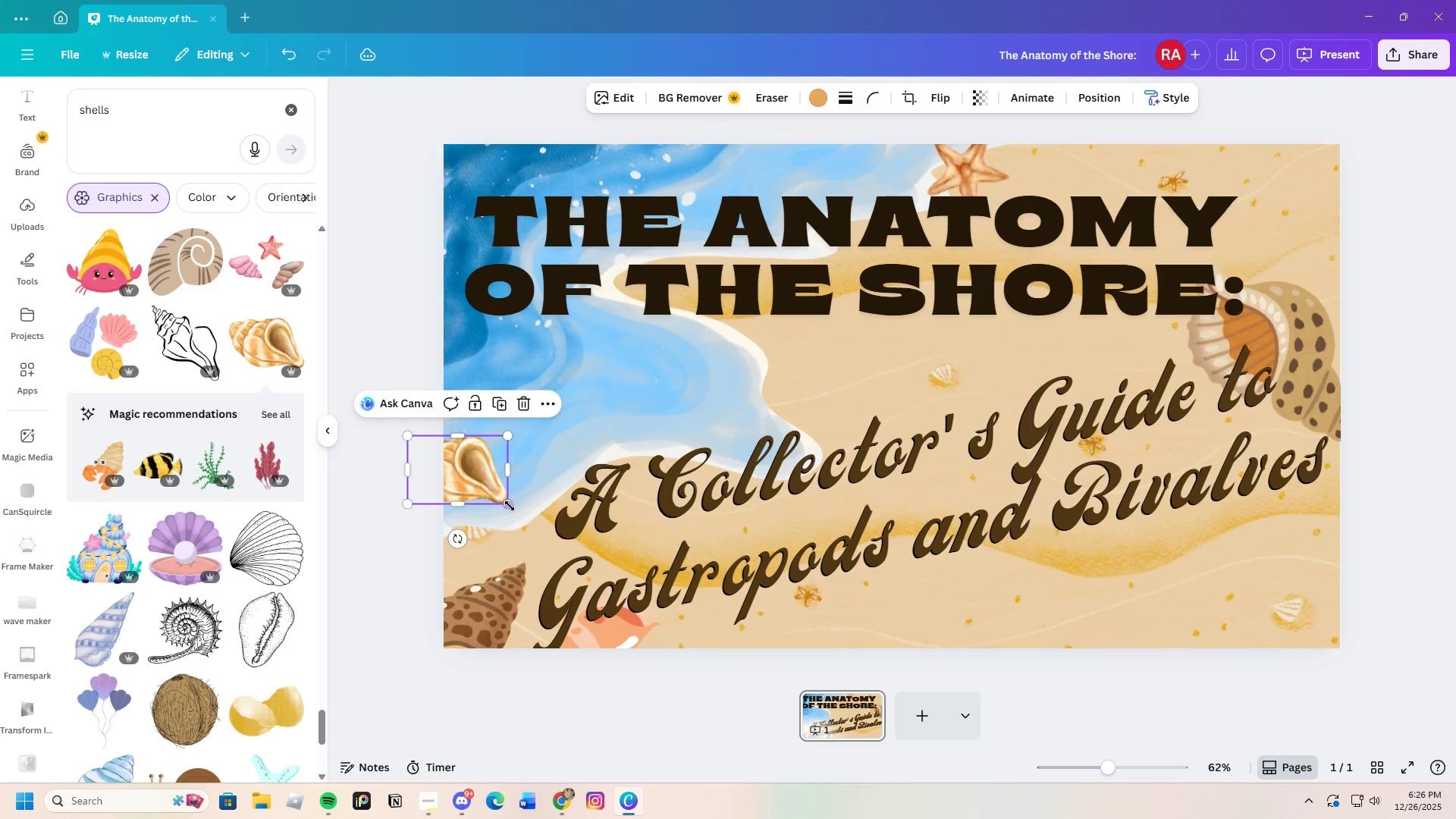 
left_click_drag(start_coordinate=[510, 506], to_coordinate=[560, 551])
 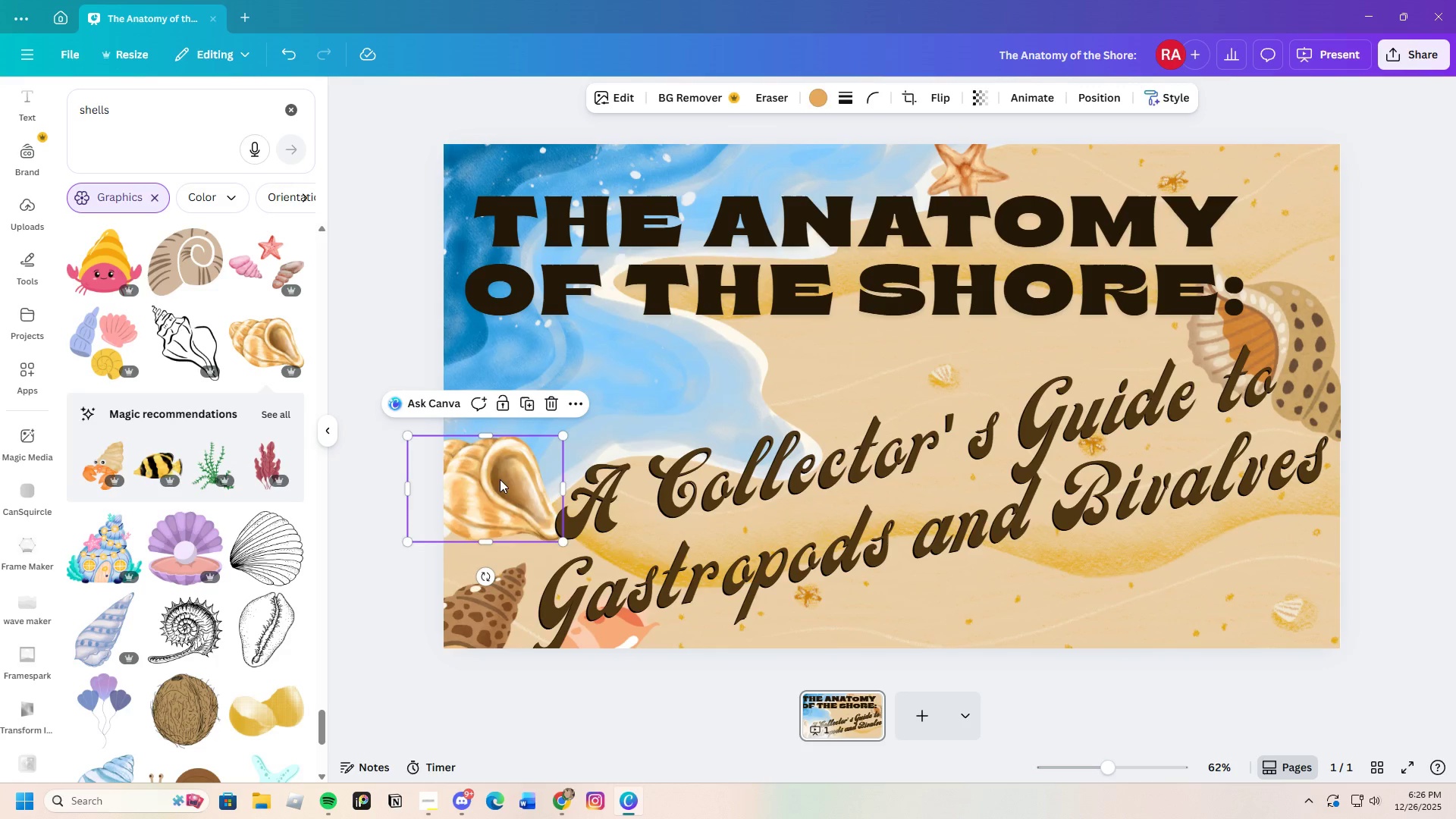 
left_click_drag(start_coordinate=[500, 479], to_coordinate=[532, 507])
 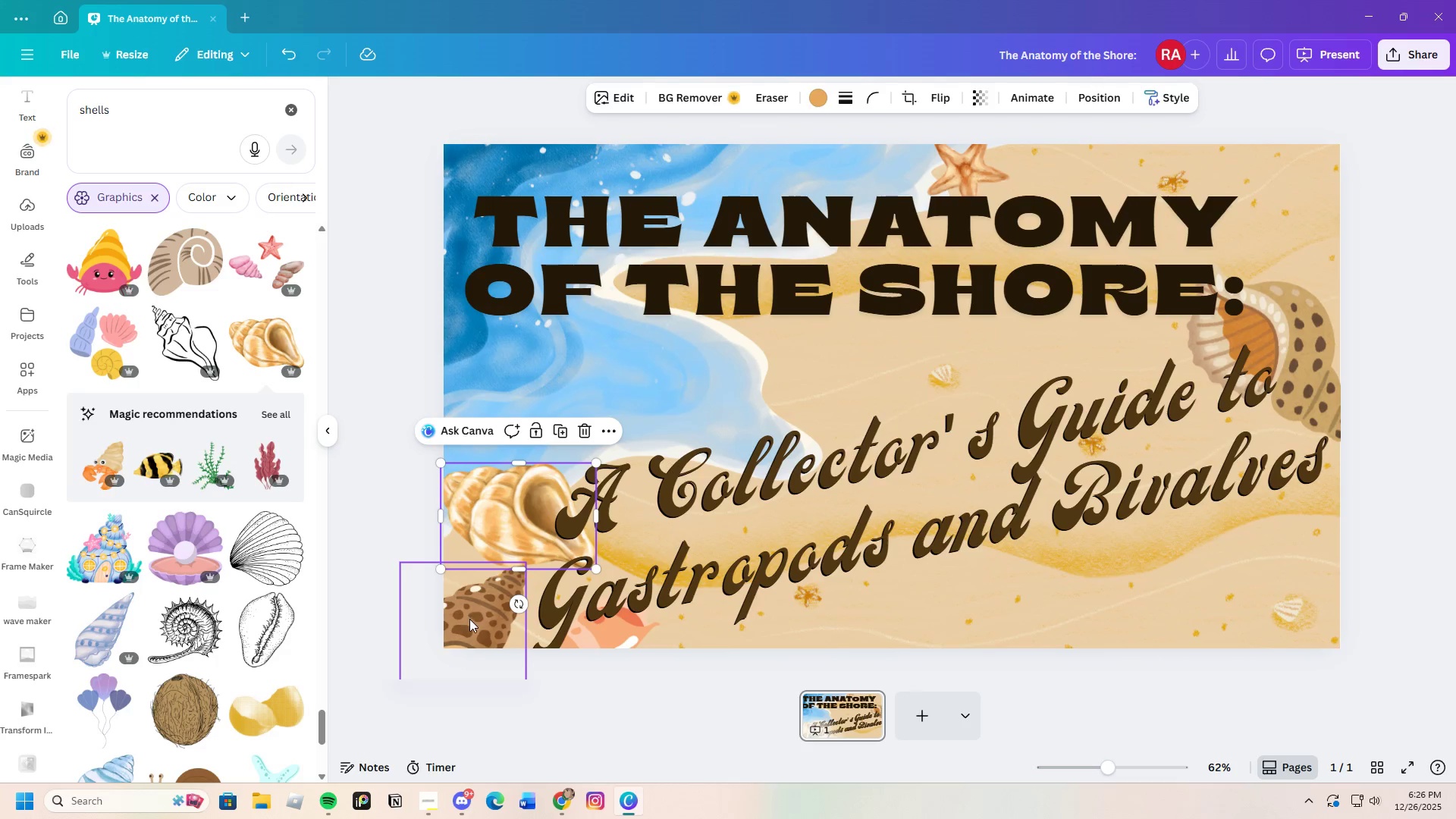 
left_click_drag(start_coordinate=[469, 619], to_coordinate=[455, 607])
 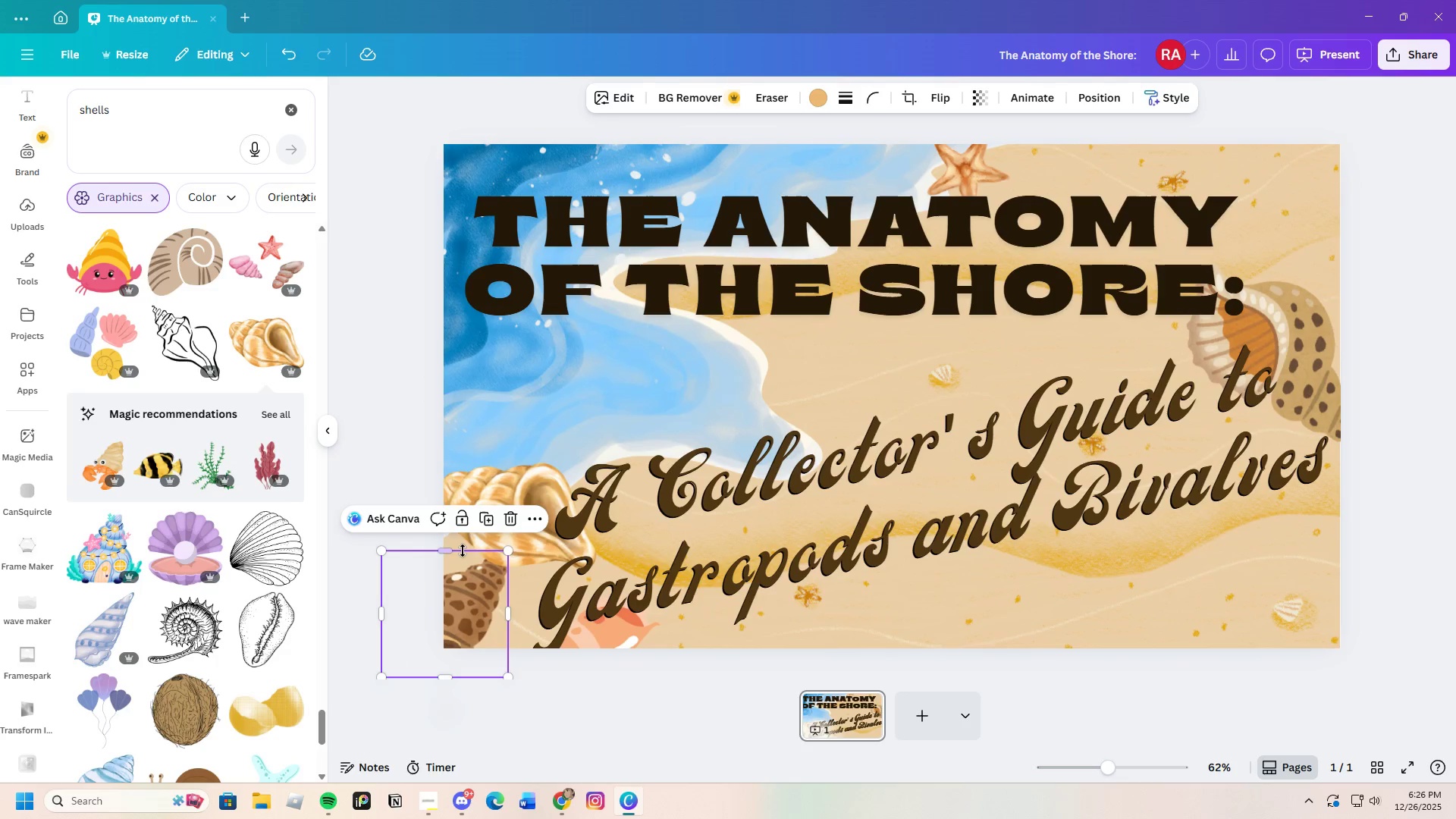 
left_click_drag(start_coordinate=[500, 626], to_coordinate=[535, 601])
 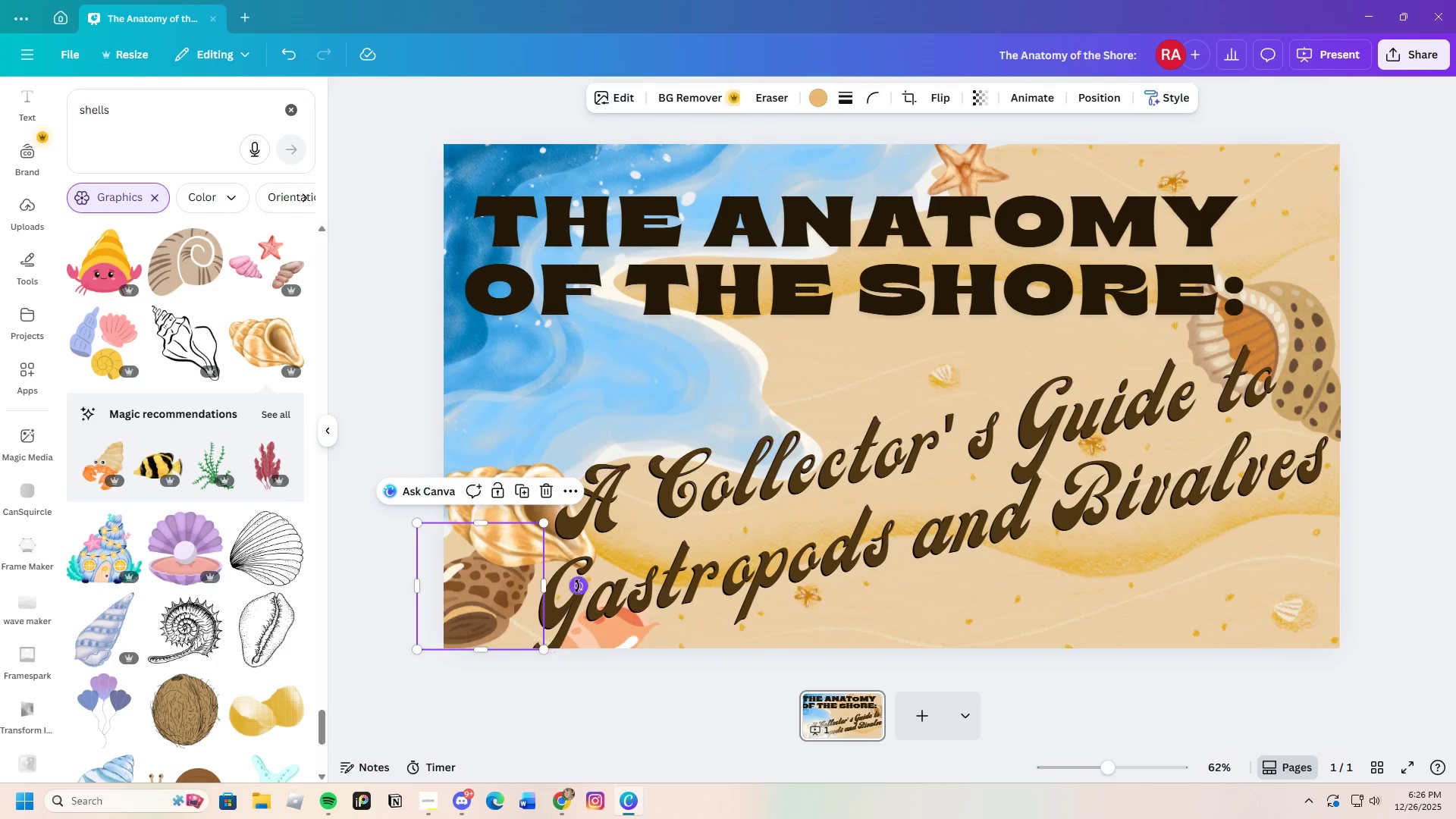 
left_click_drag(start_coordinate=[579, 586], to_coordinate=[445, 466])
 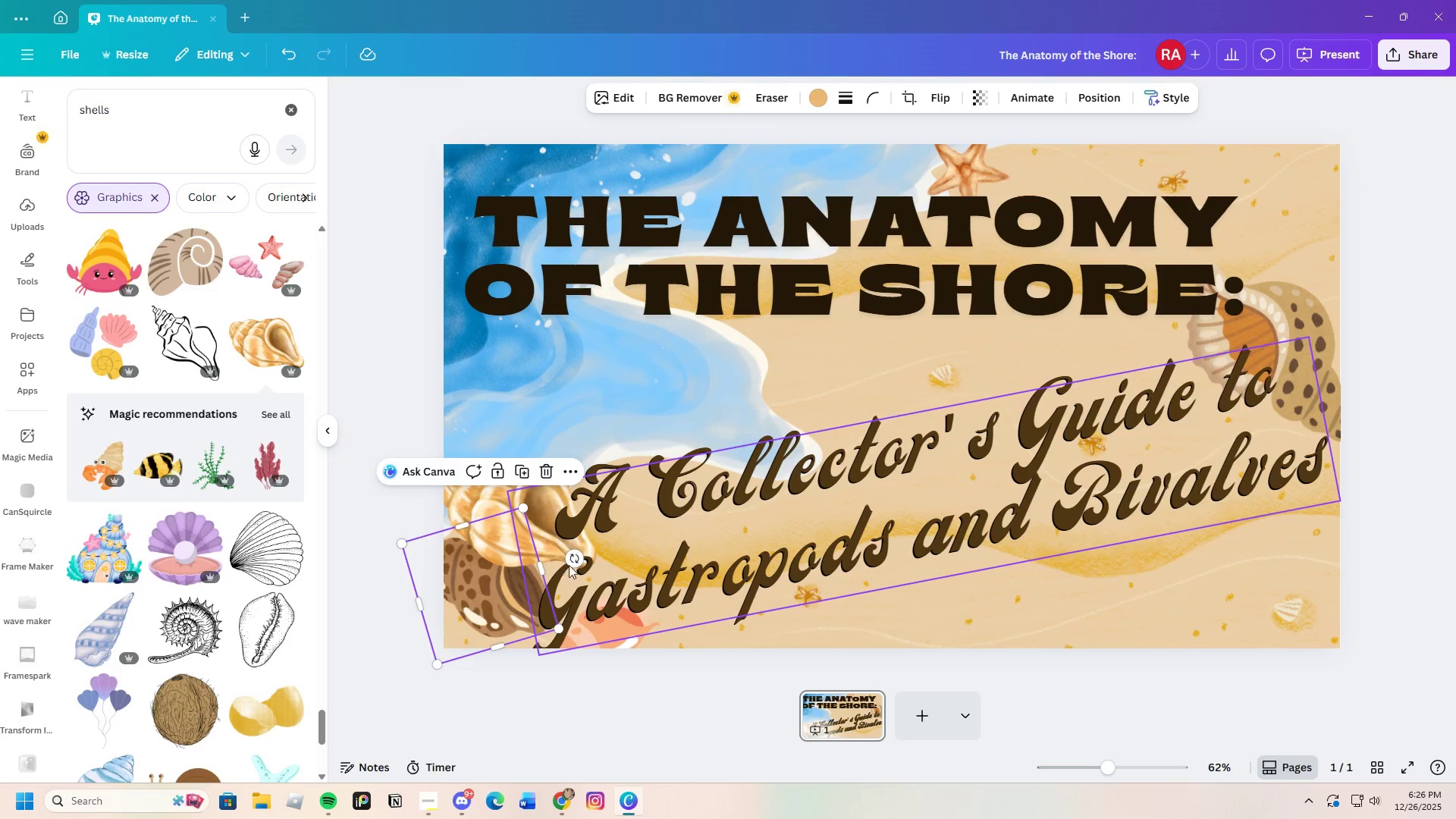 
left_click_drag(start_coordinate=[576, 562], to_coordinate=[433, 614])
 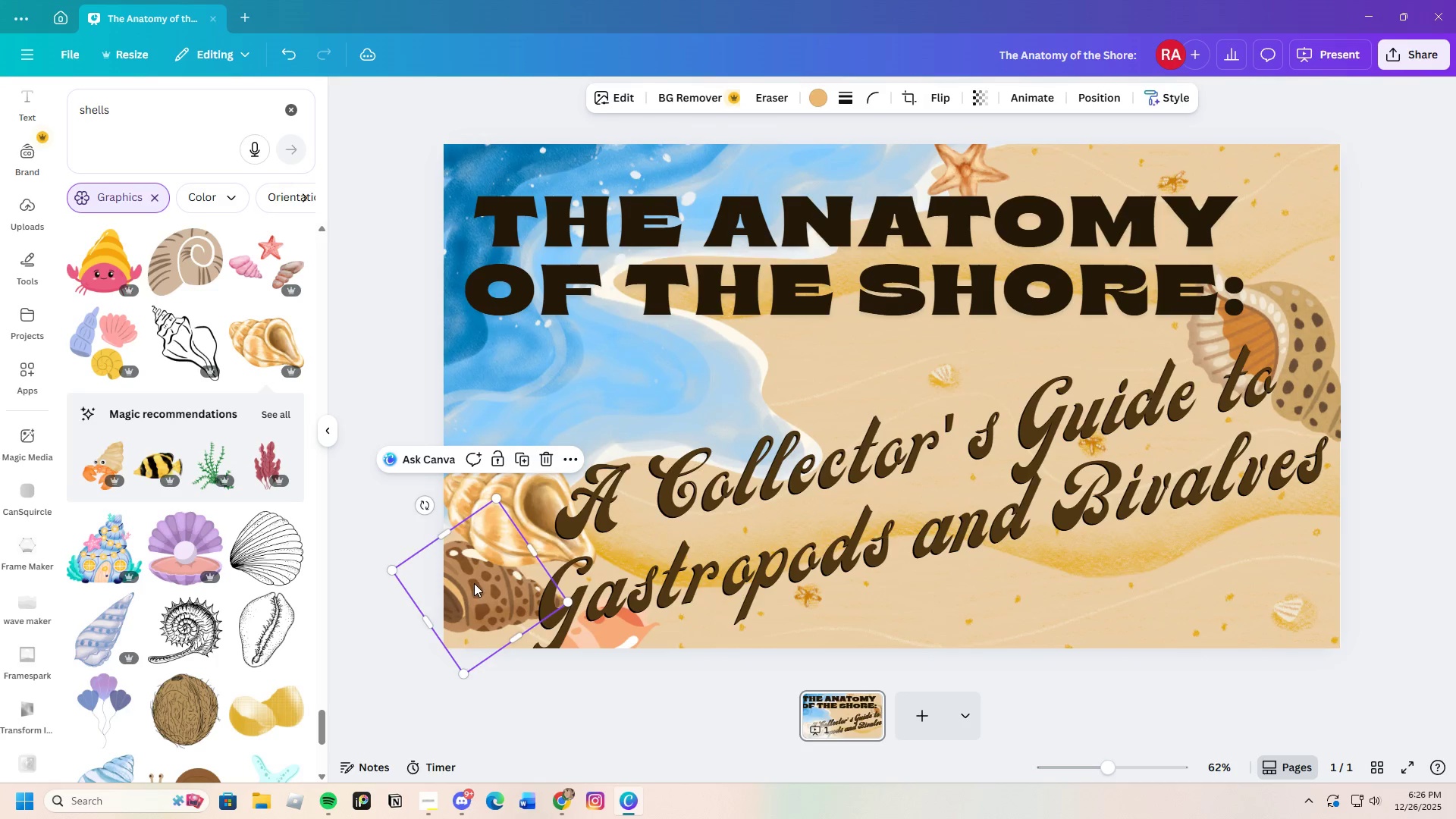 
left_click_drag(start_coordinate=[477, 589], to_coordinate=[479, 612])
 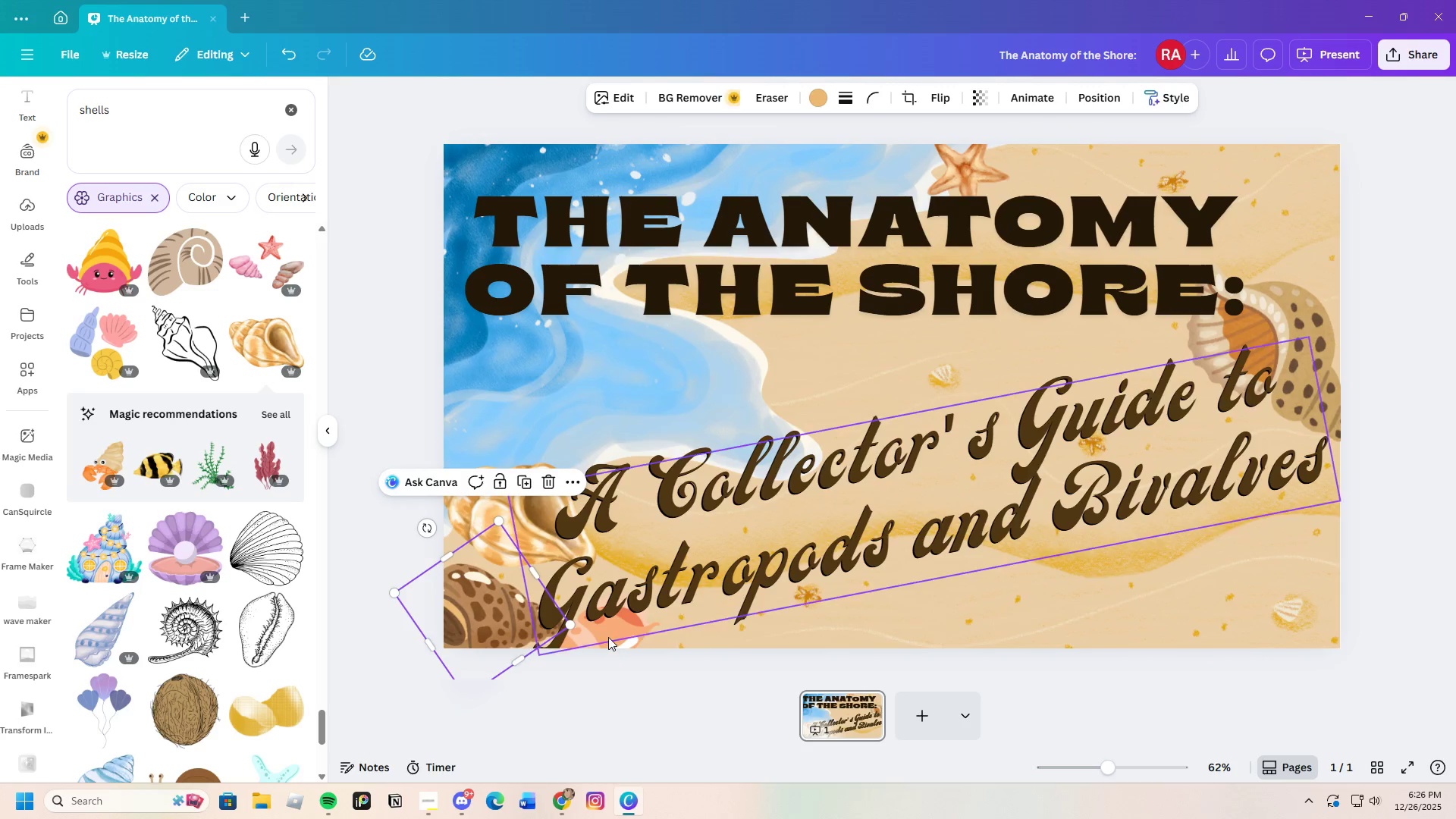 
left_click_drag(start_coordinate=[608, 637], to_coordinate=[614, 637])
 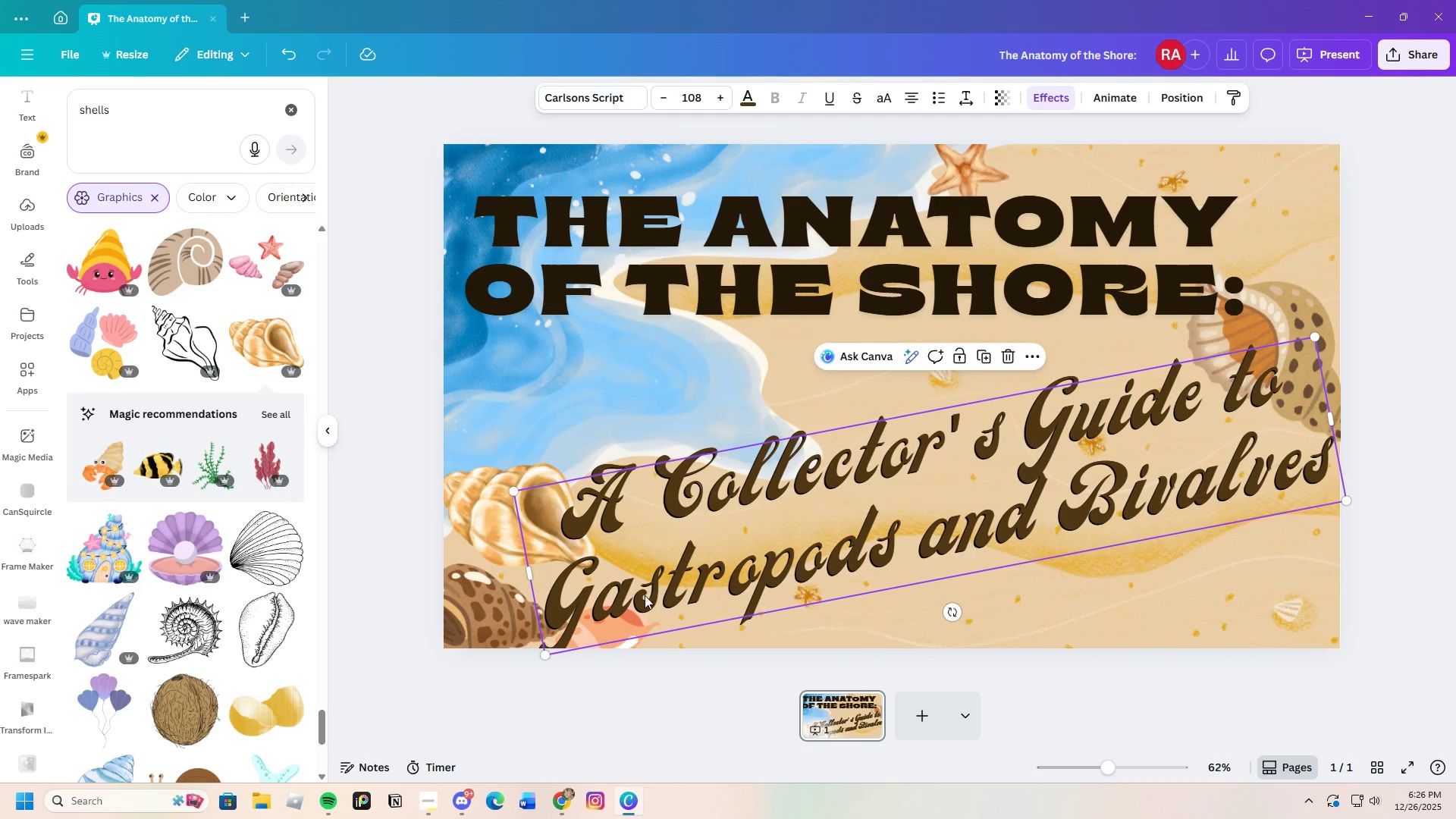 
left_click_drag(start_coordinate=[668, 566], to_coordinate=[642, 548])
 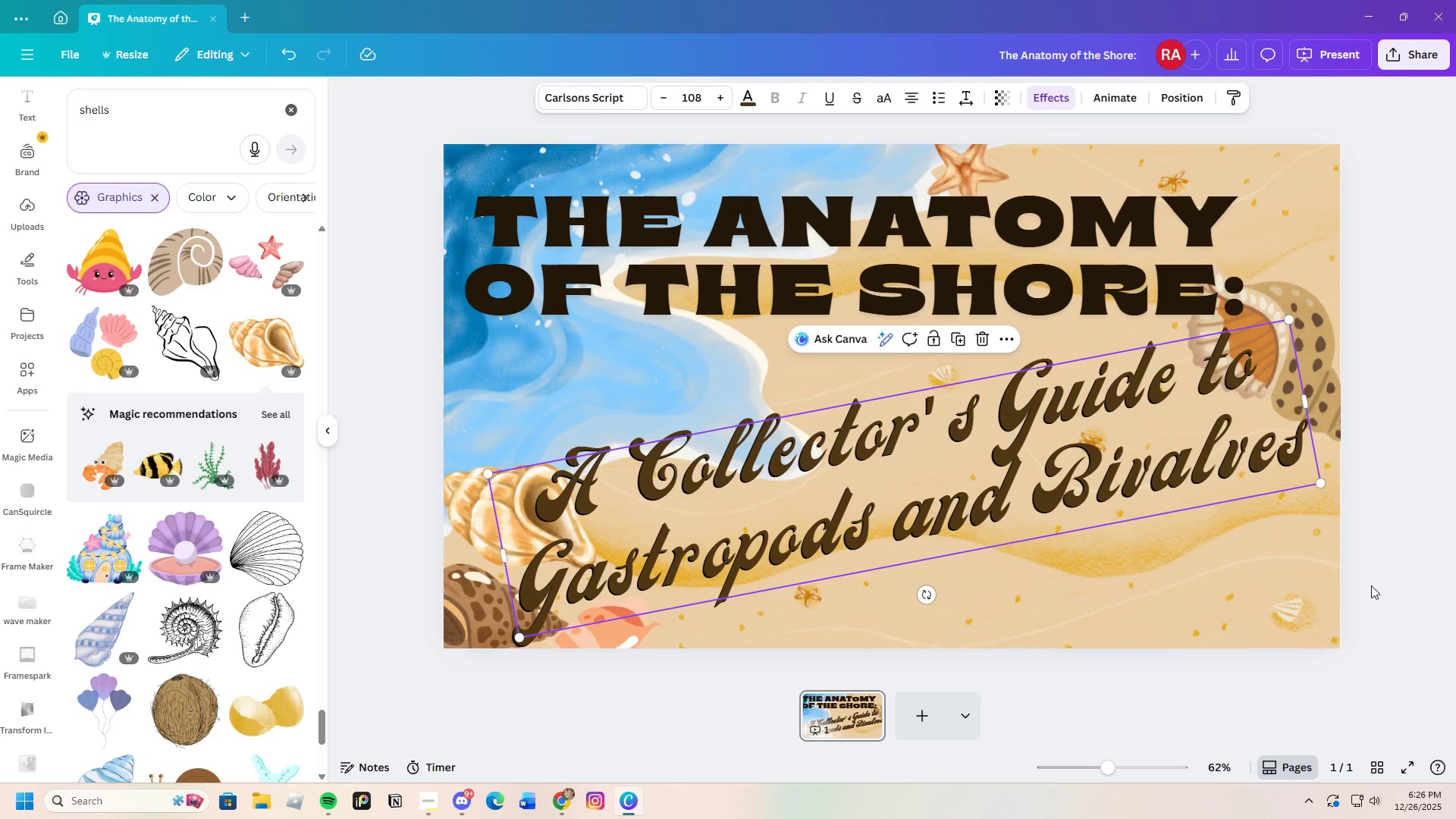 
left_click([1379, 579])
 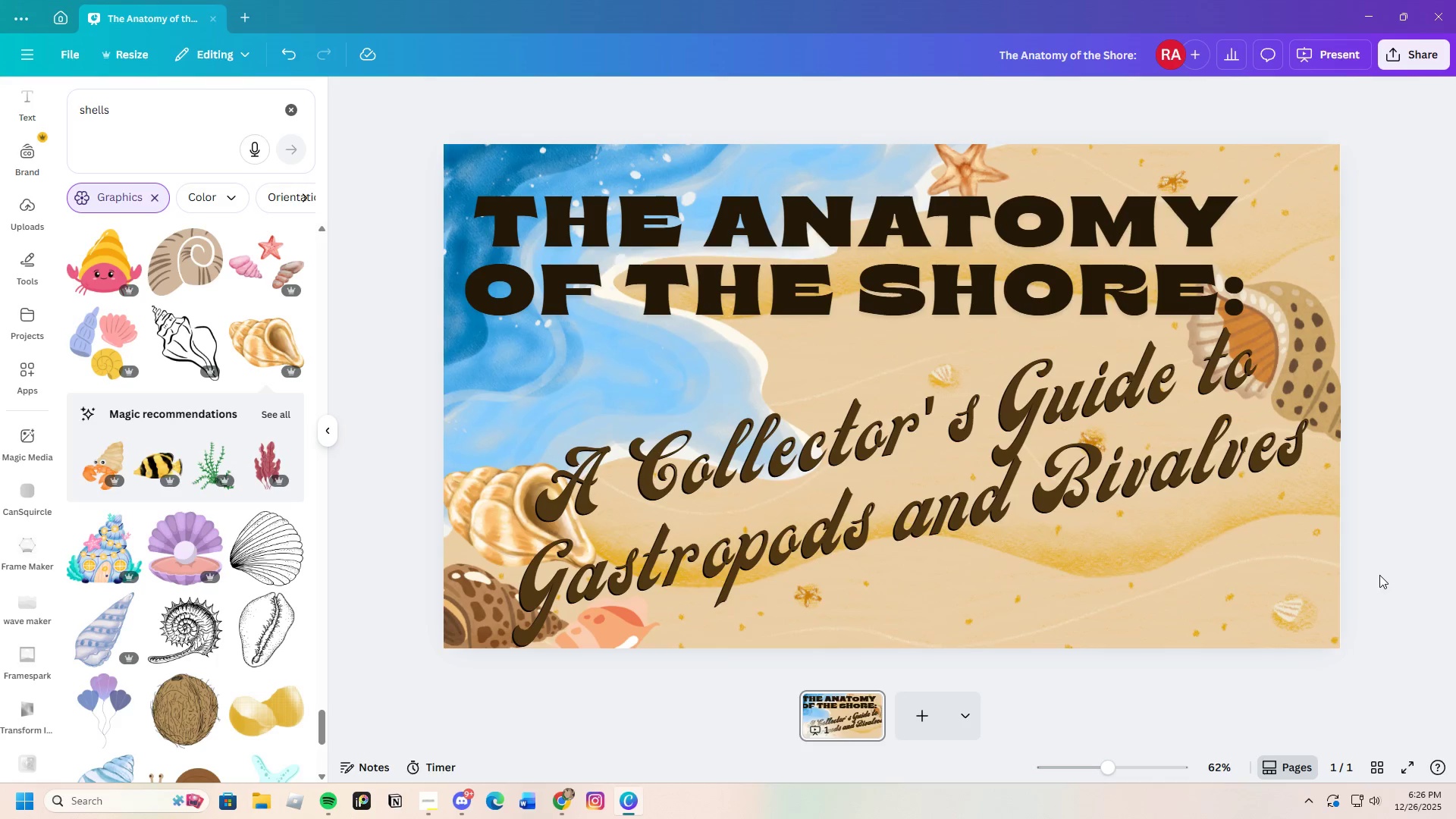 
left_click_drag(start_coordinate=[983, 480], to_coordinate=[983, 504])
 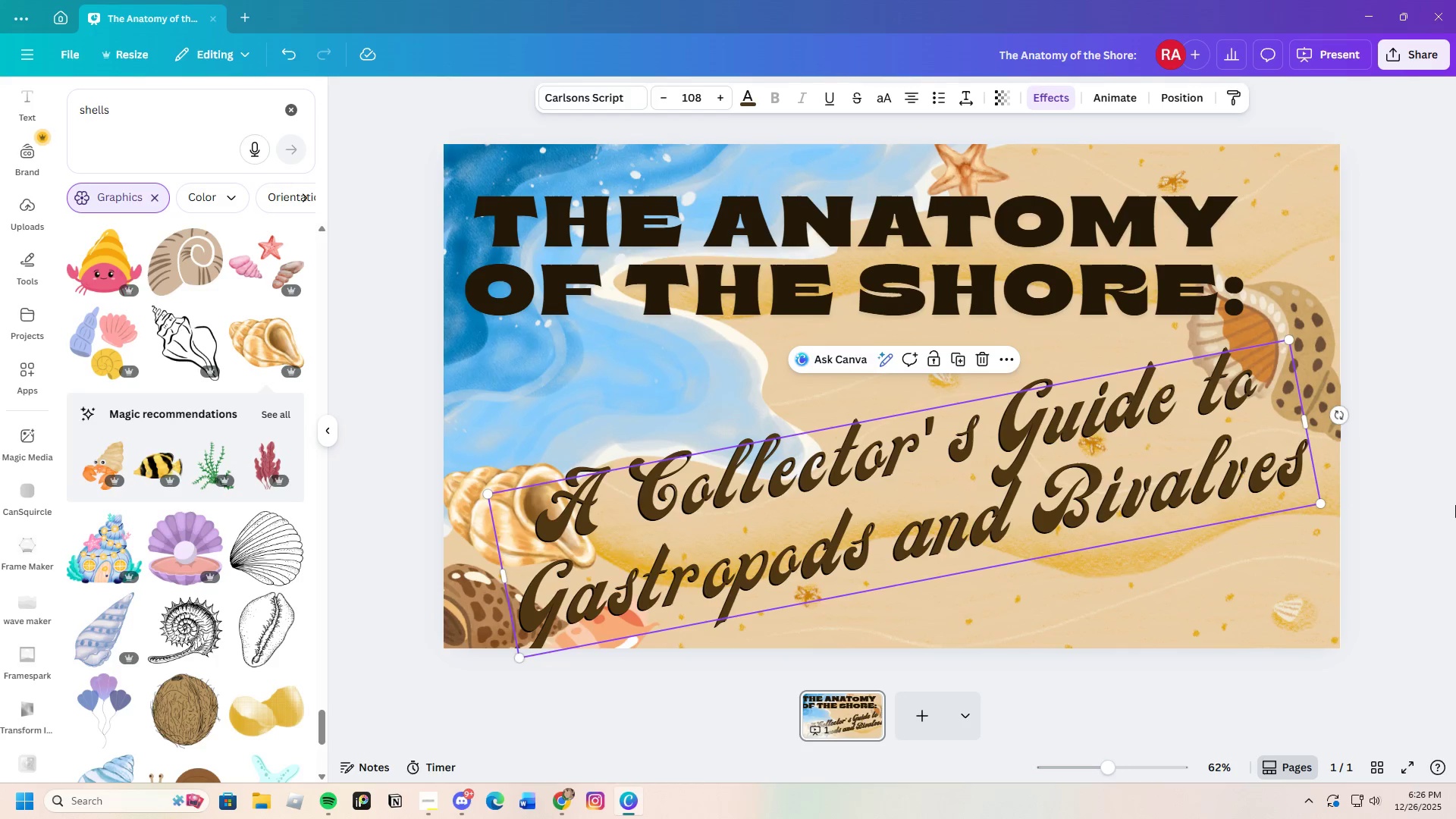 
left_click([1455, 505])
 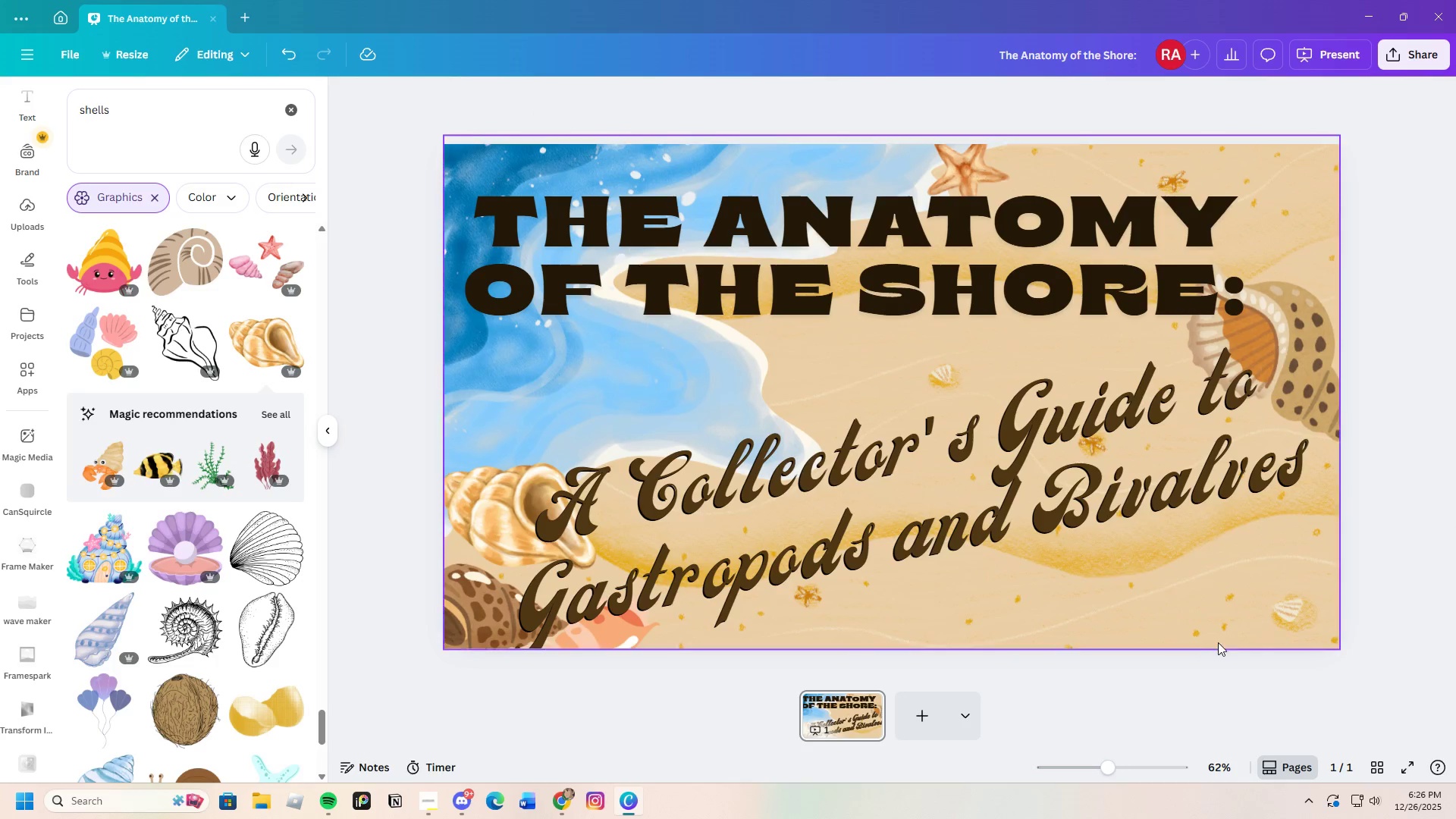 
left_click([1407, 630])
 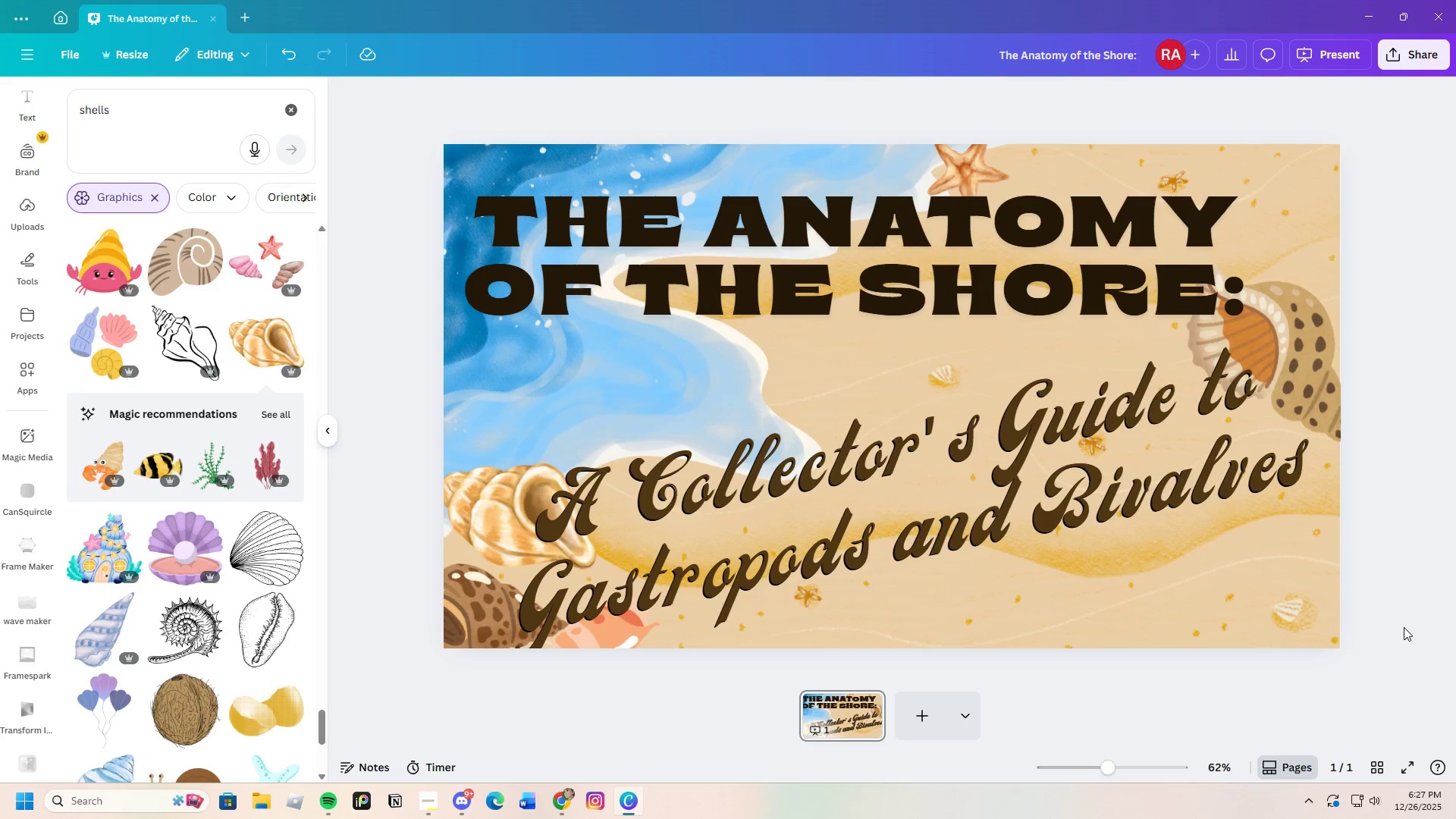 
wait(52.69)
 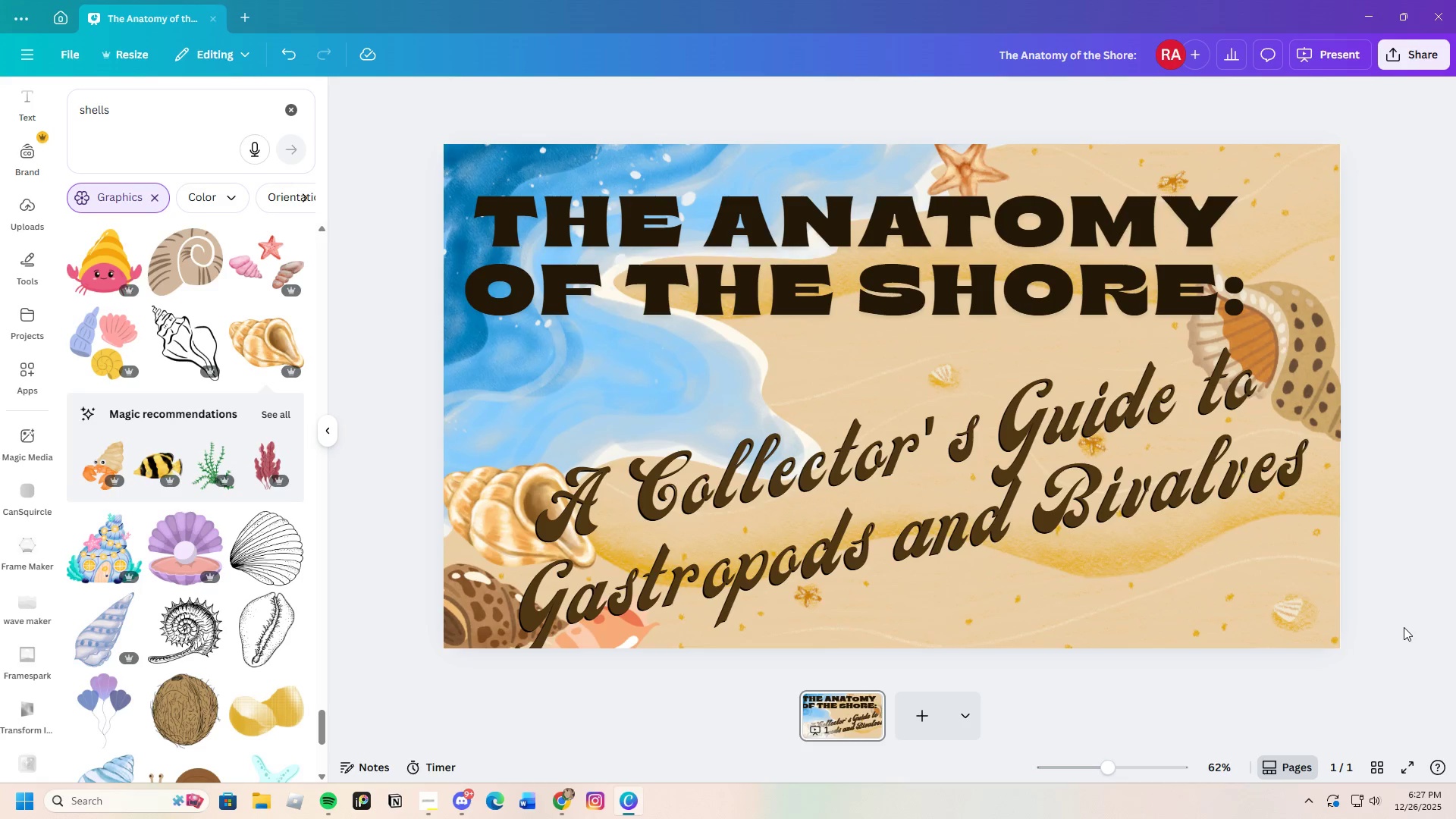 
left_click([1439, 519])
 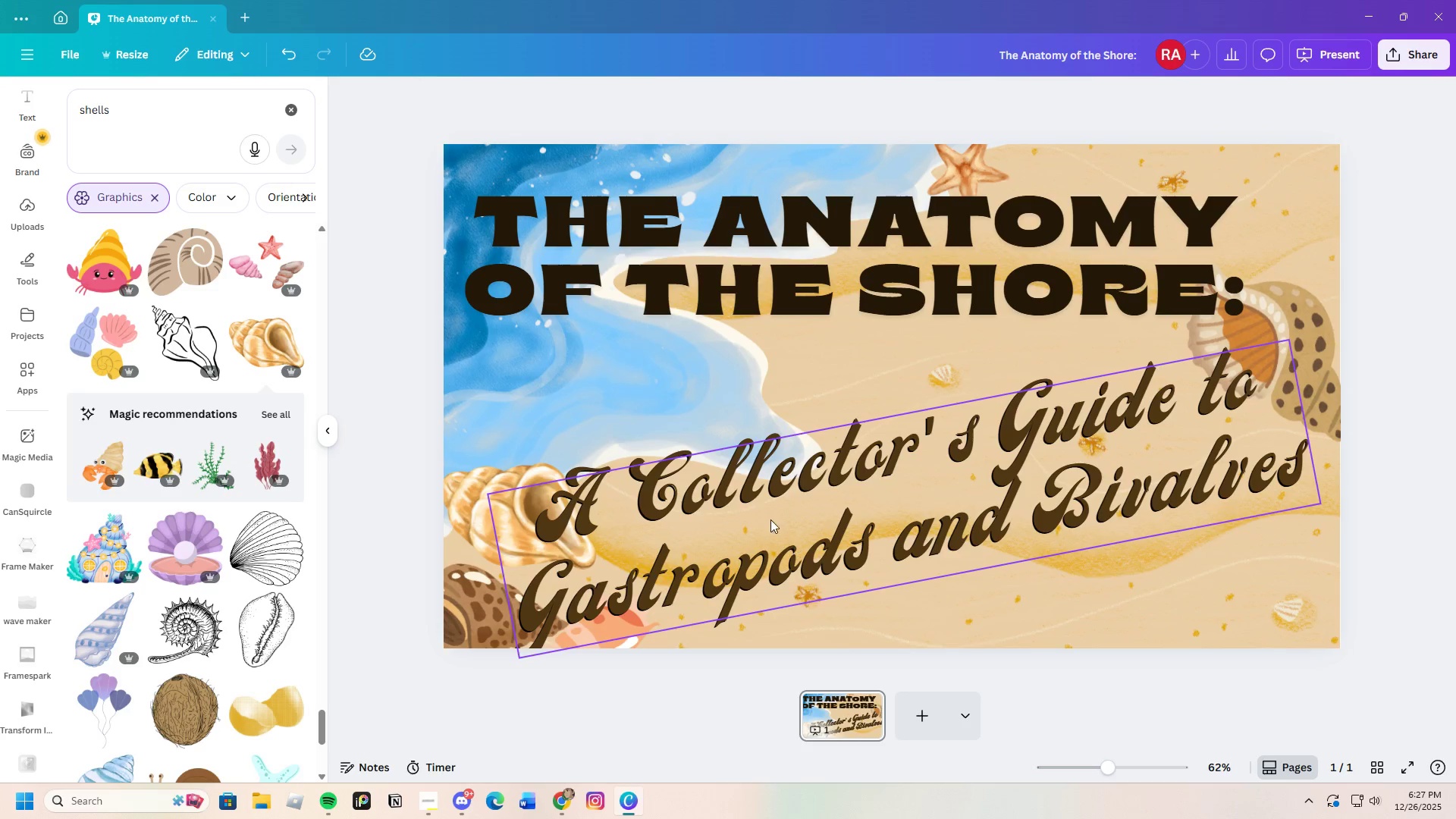 
wait(9.0)
 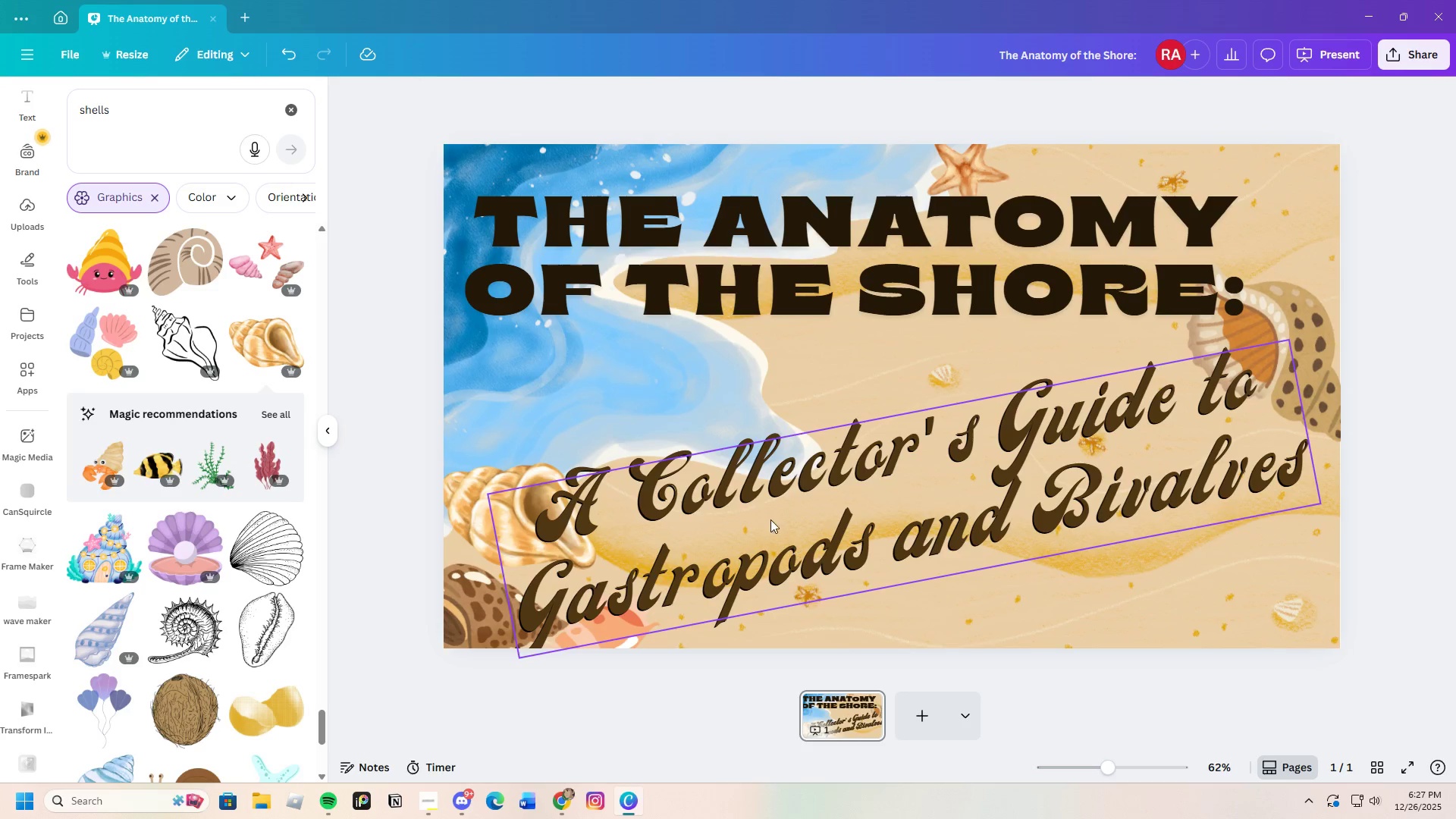 
double_click([142, 102])
 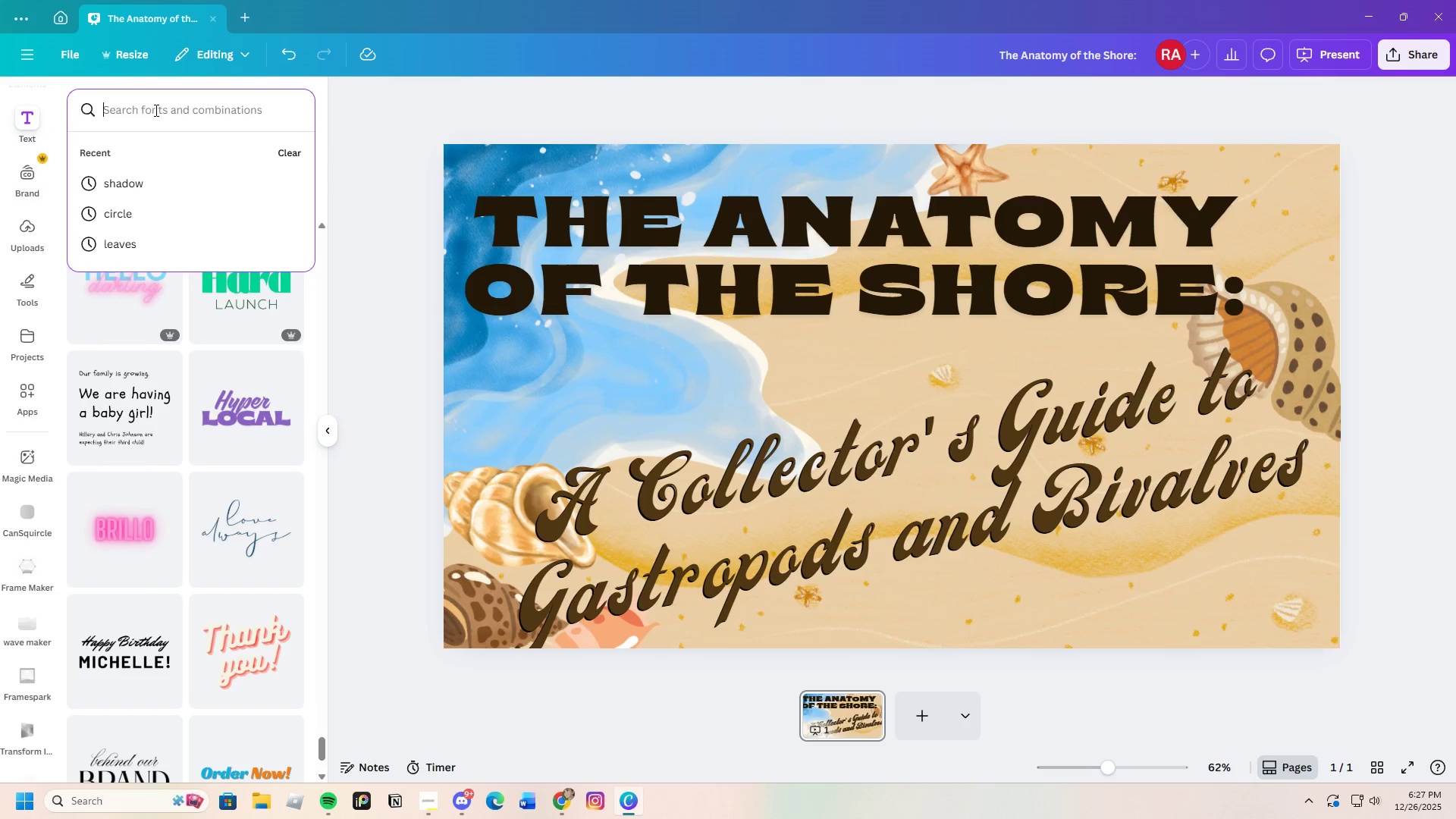 
type(box line)
 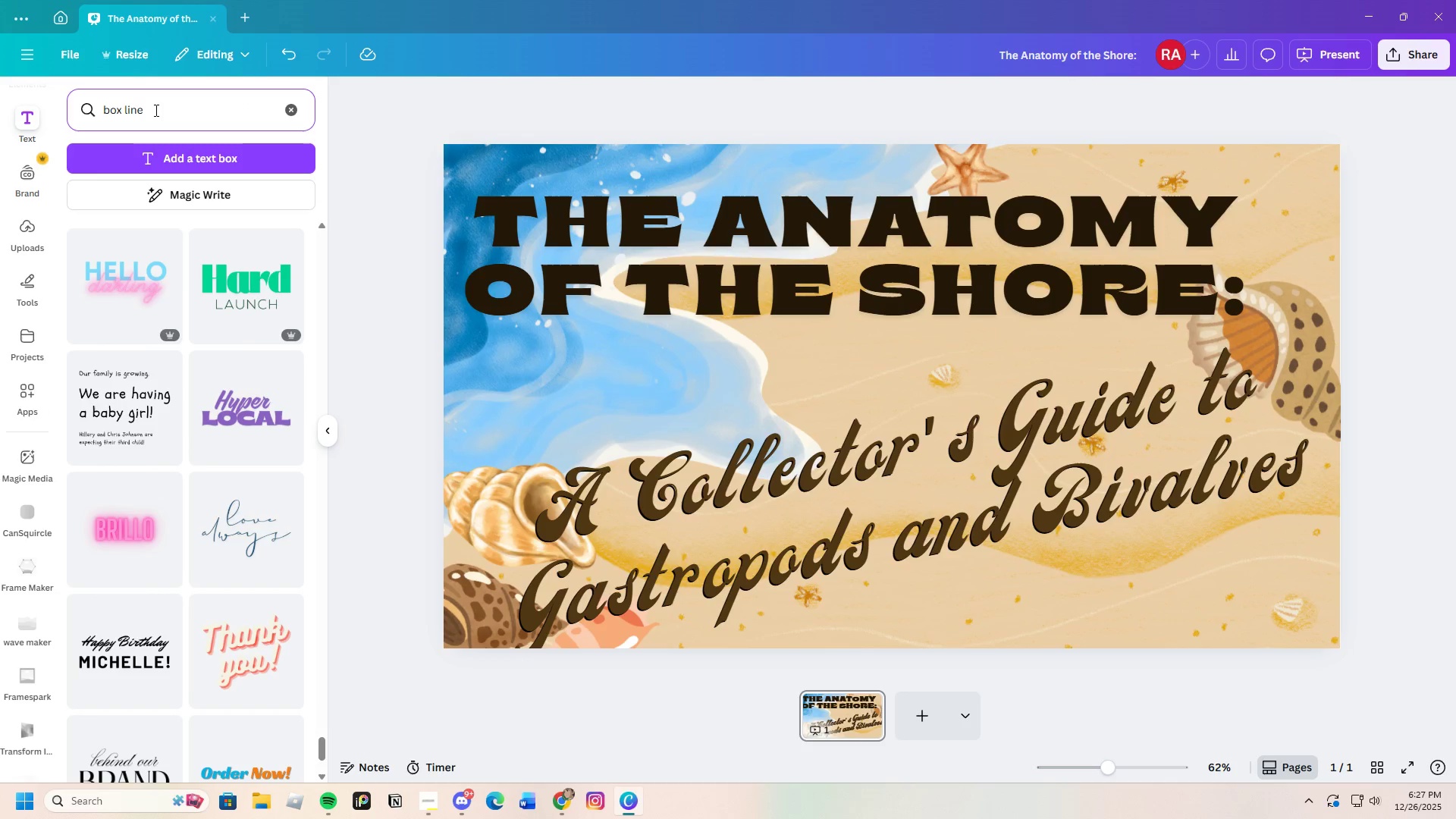 
key(Enter)
 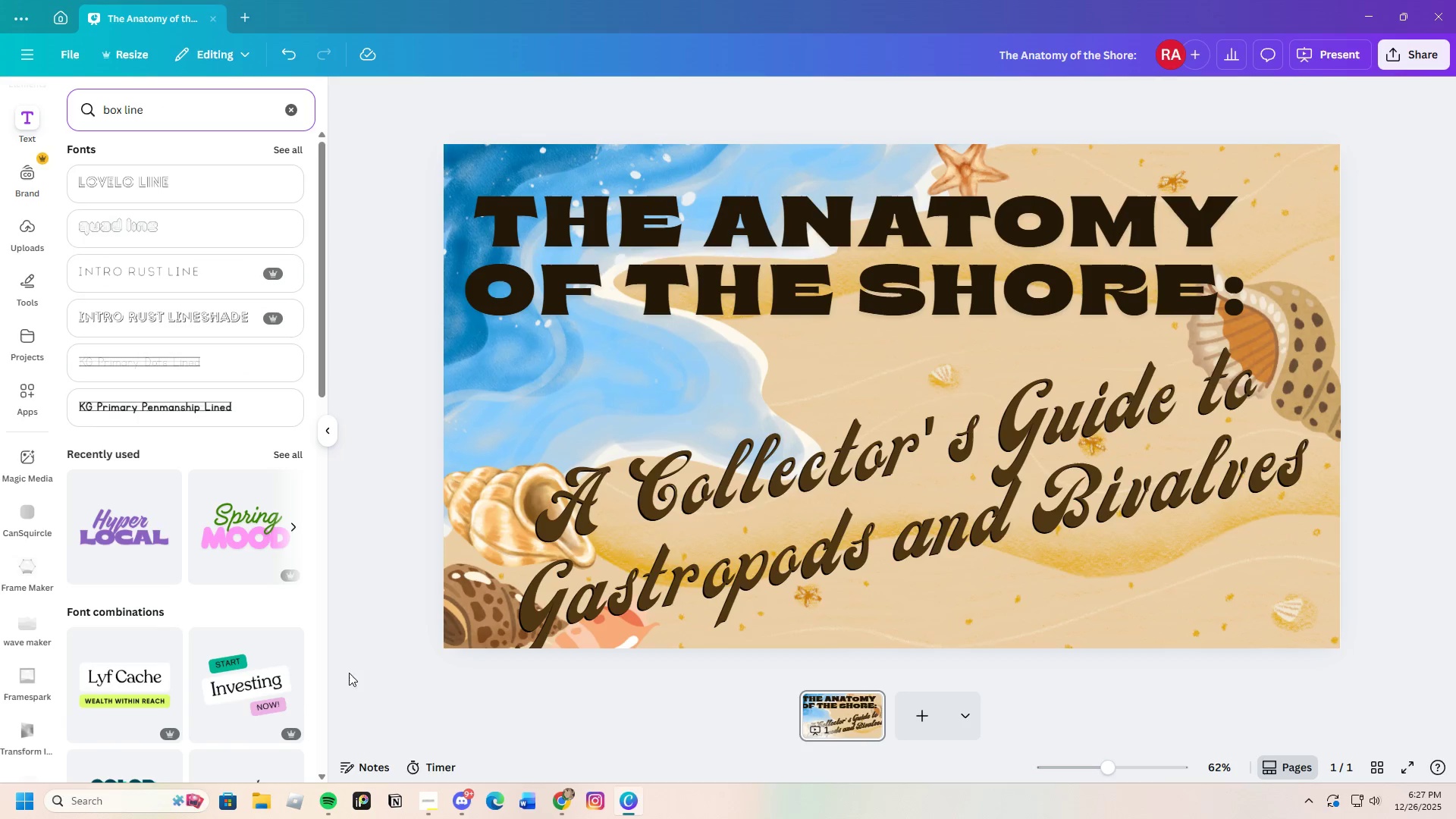 
scroll: coordinate [29, 231], scroll_direction: up, amount: 4.0
 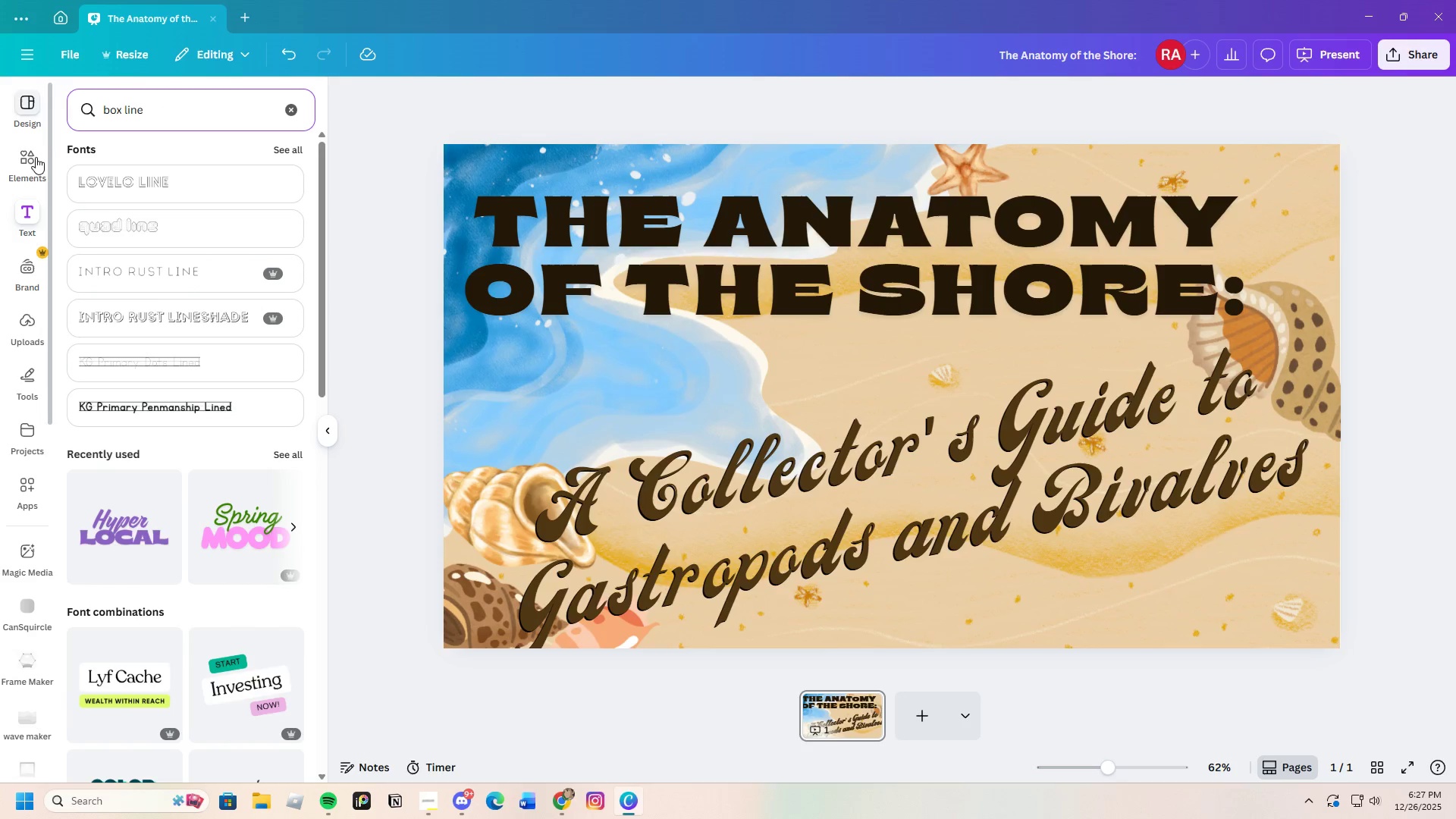 
left_click([34, 162])
 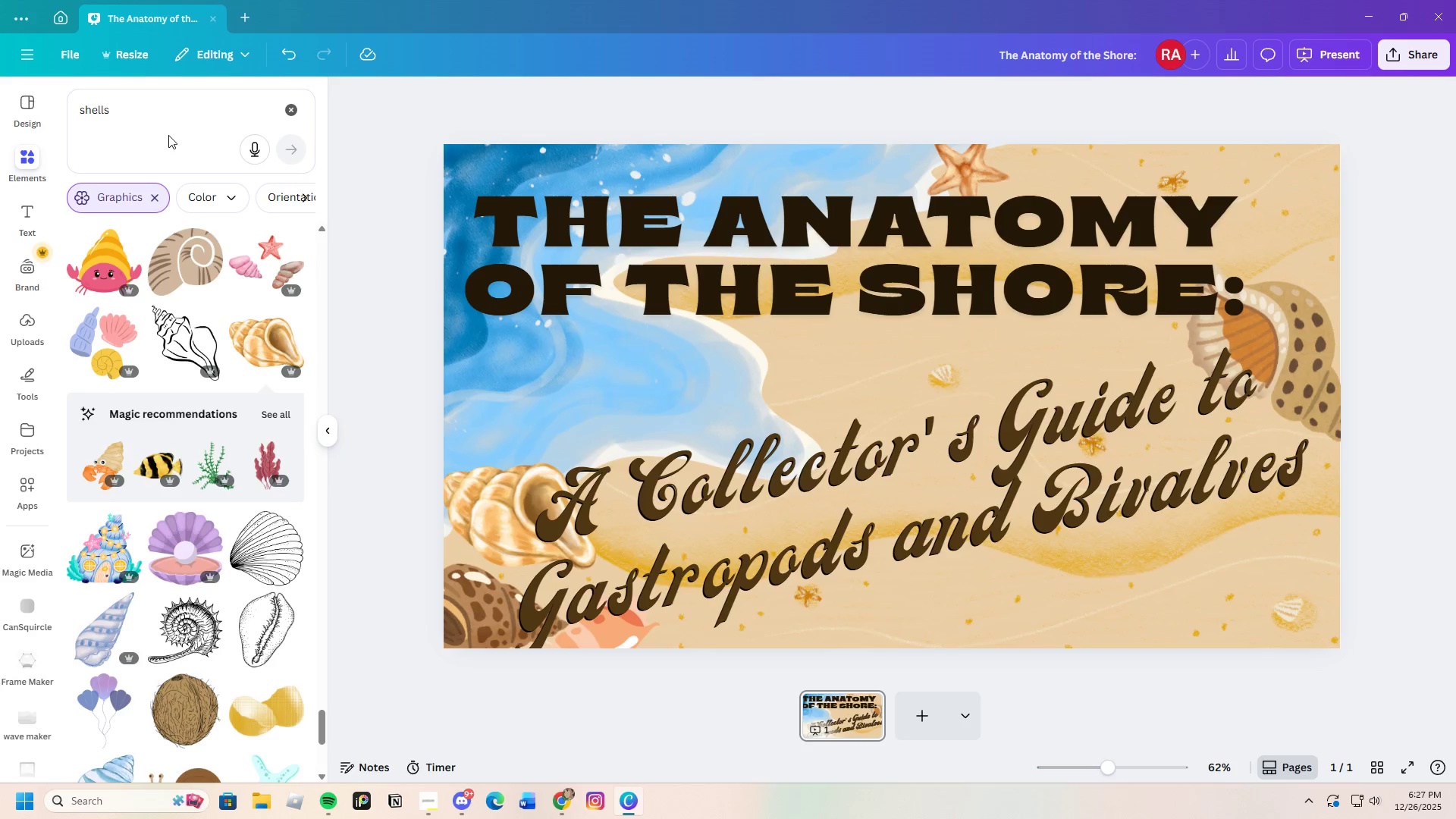 
left_click([168, 128])
 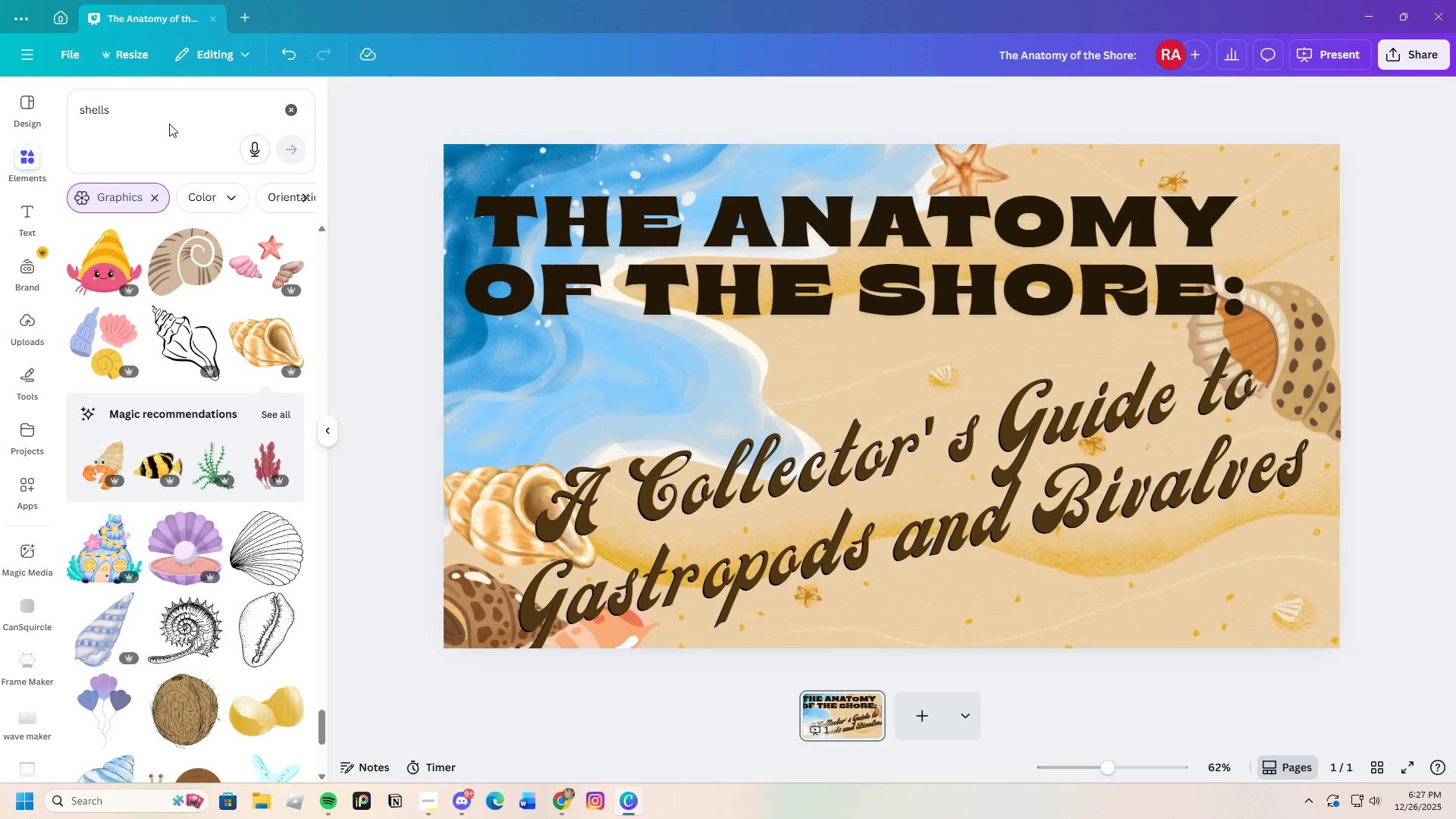 
left_click([167, 119])
 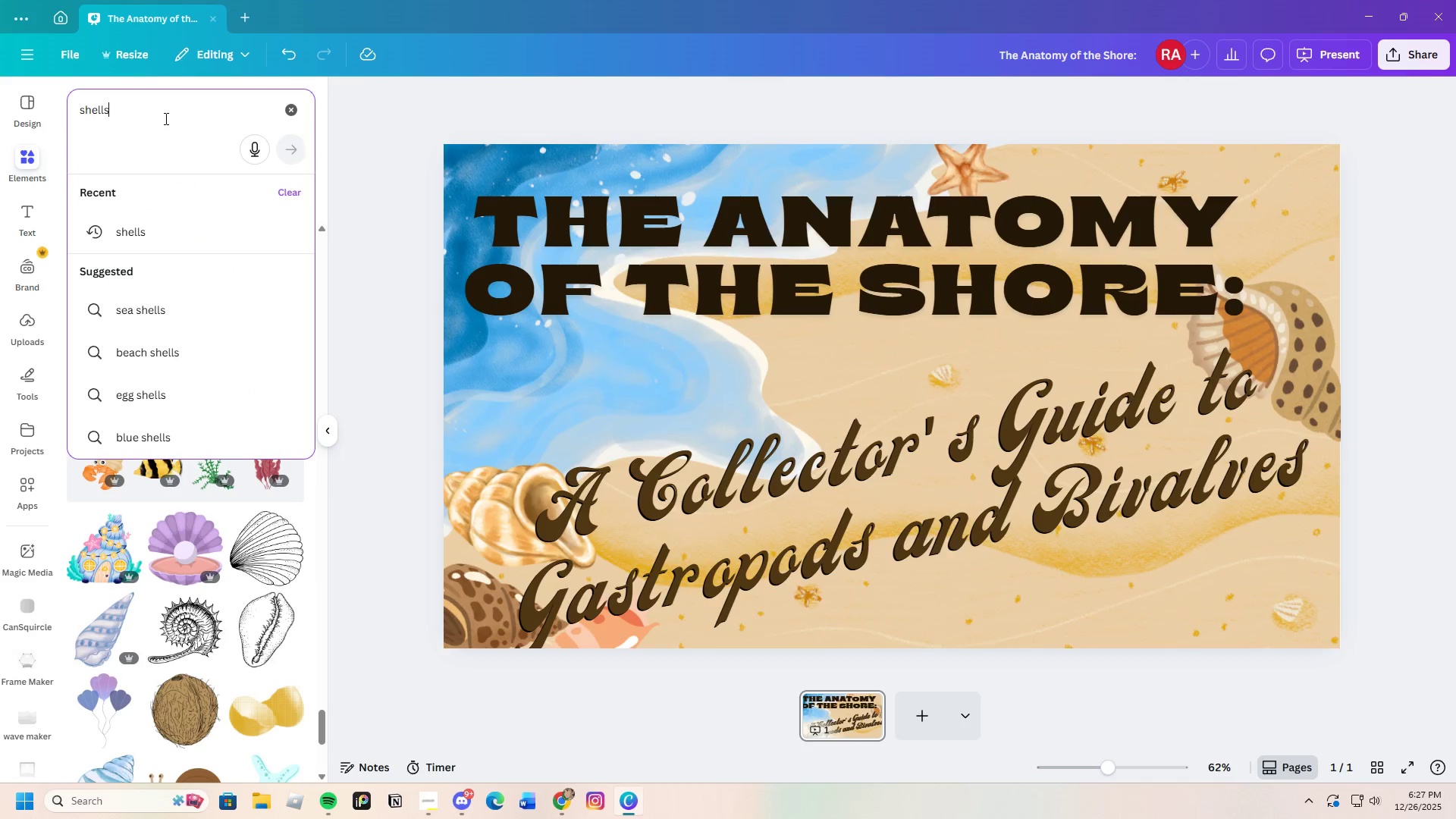 
left_click_drag(start_coordinate=[165, 118], to_coordinate=[47, 106])
 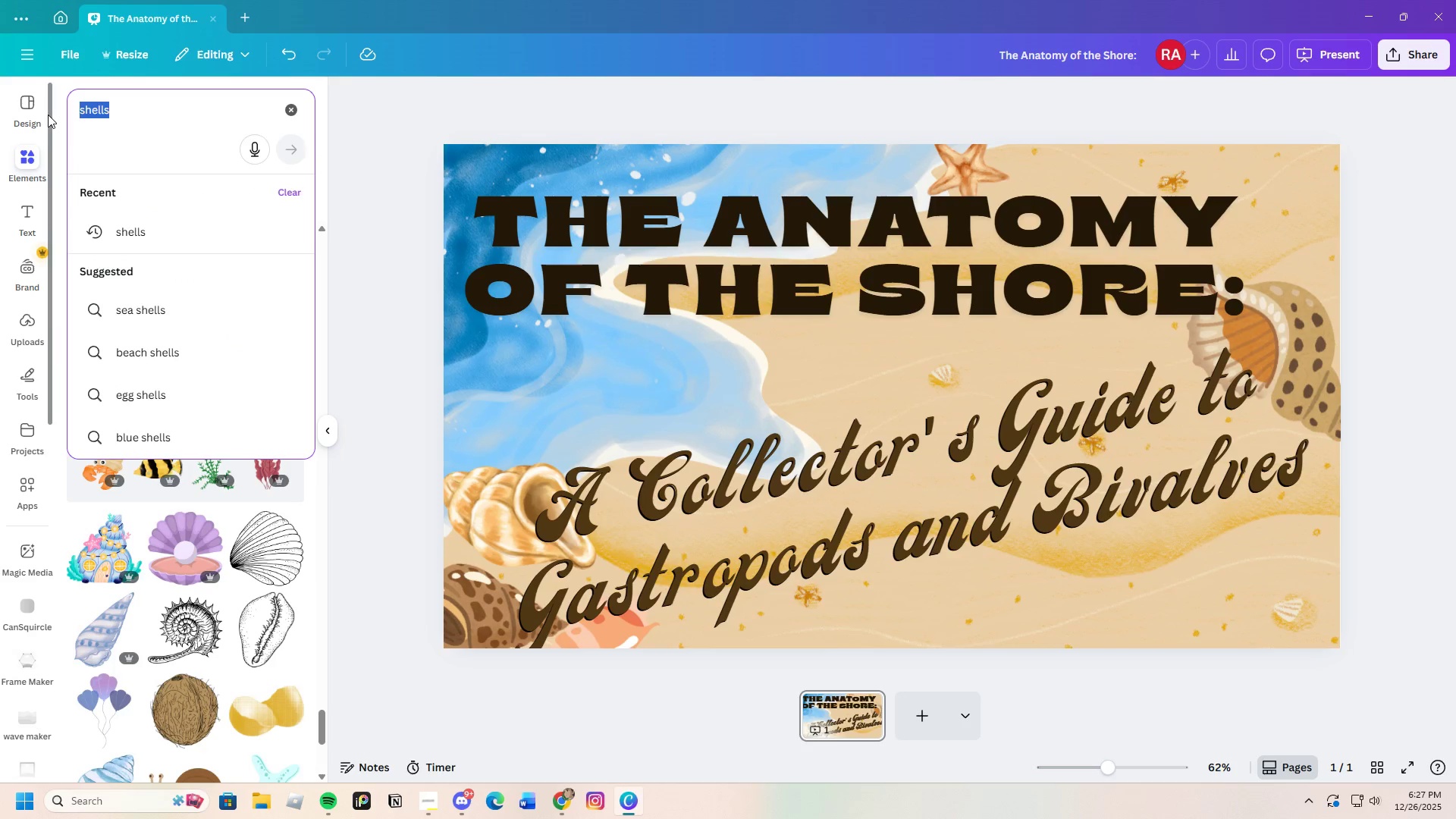 
key(Backspace)
type(box line)
 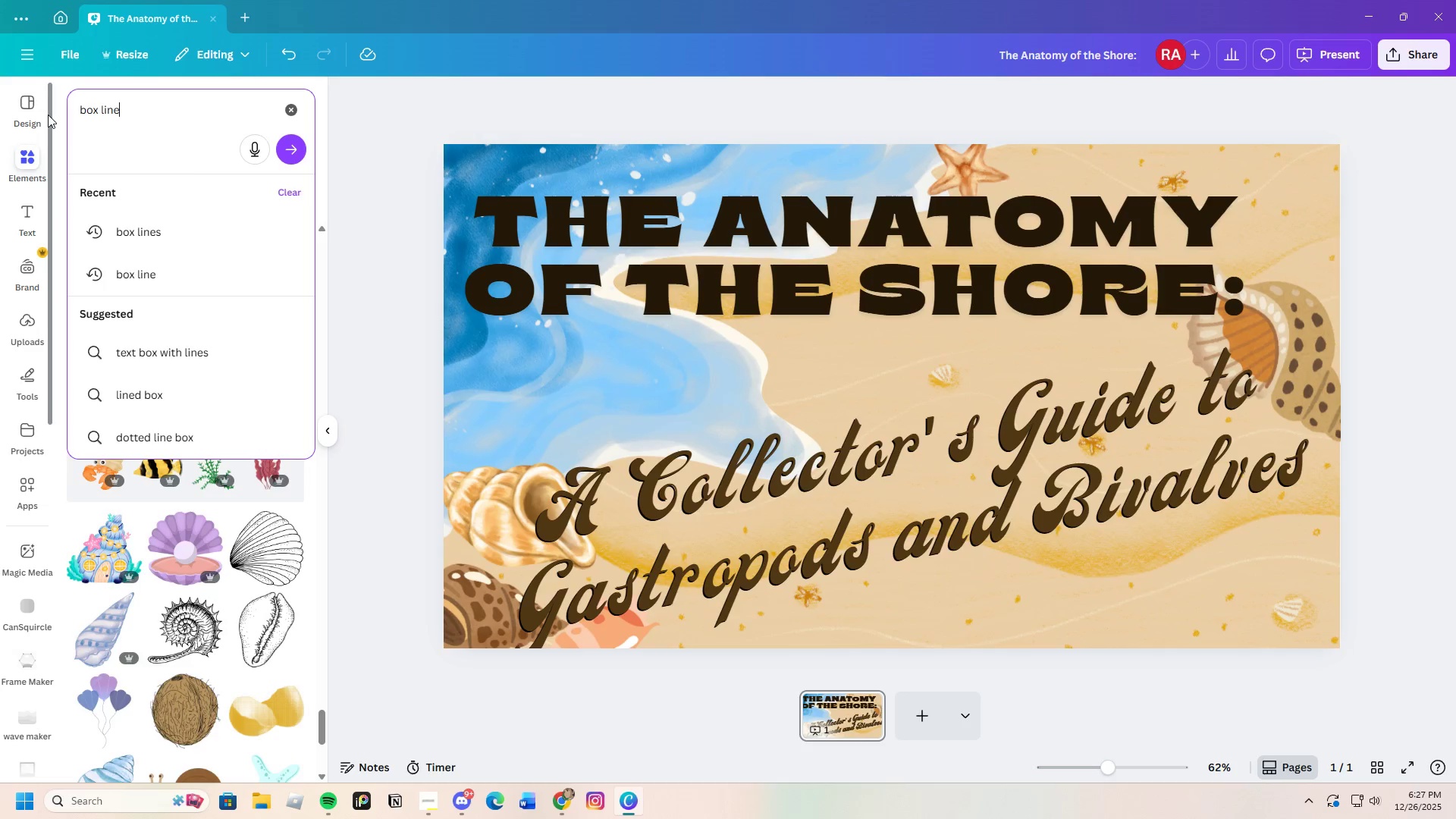 
key(Enter)
 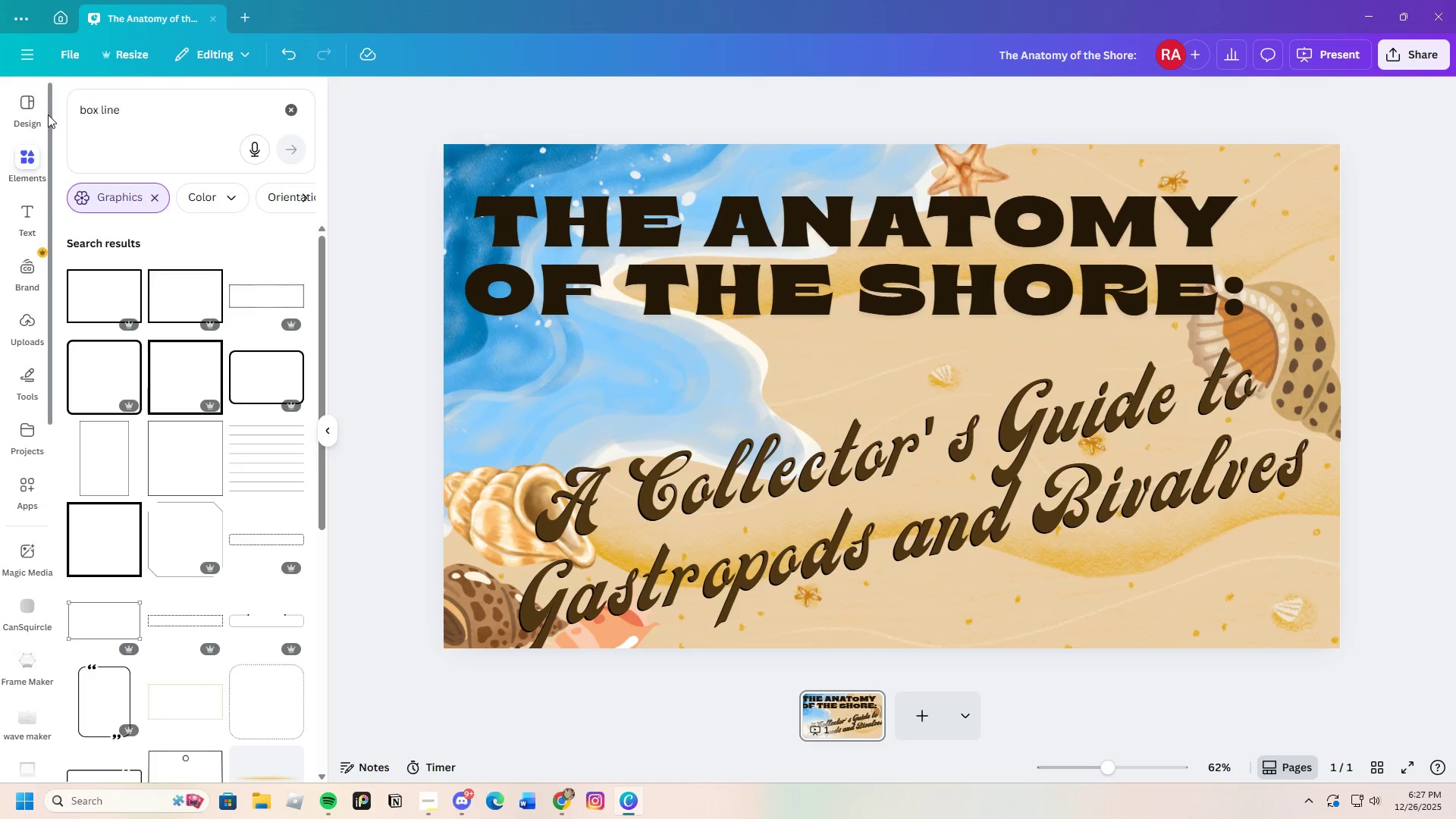 
scroll: coordinate [234, 571], scroll_direction: down, amount: 23.0
 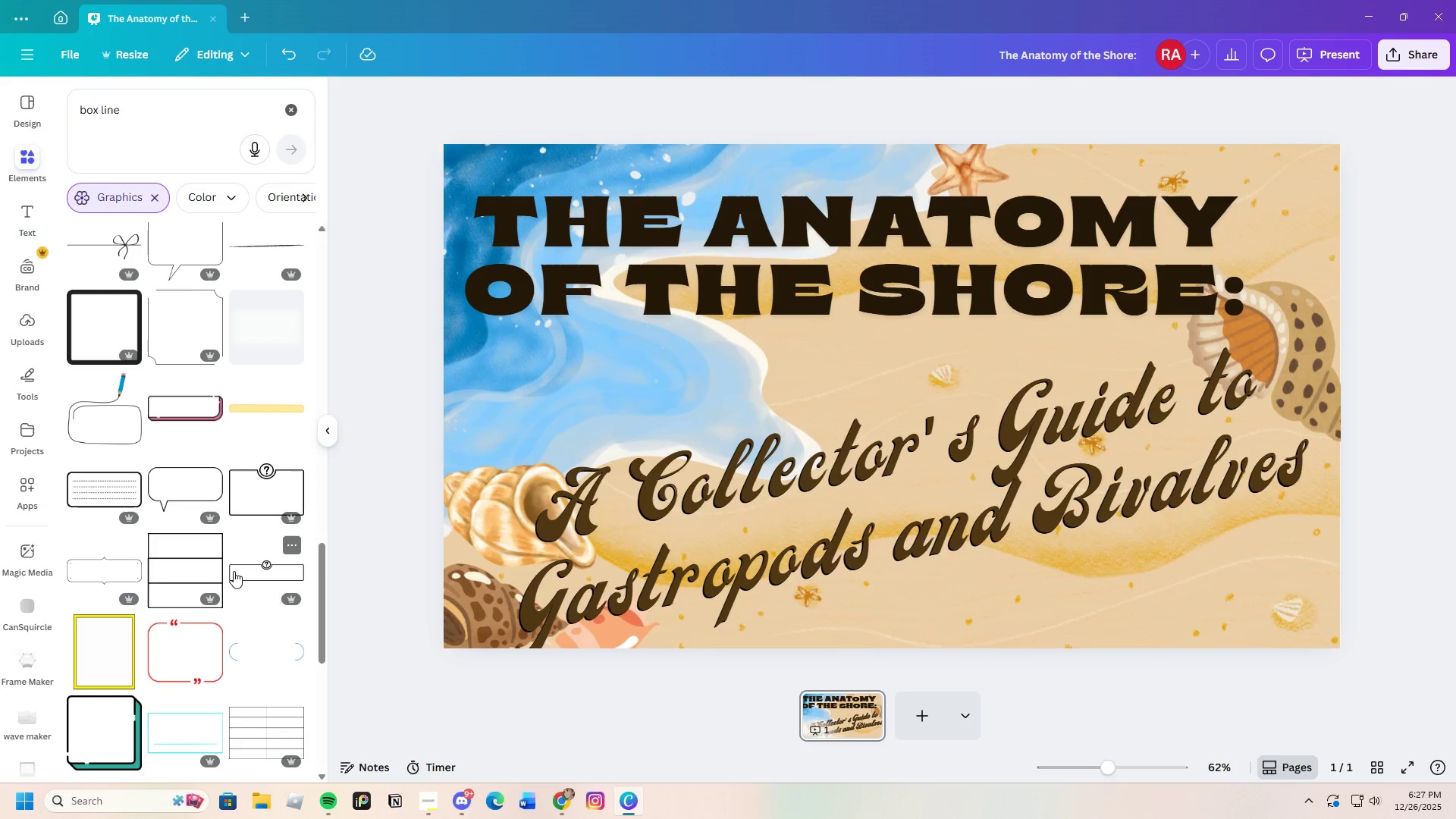 
scroll: coordinate [234, 566], scroll_direction: down, amount: 29.0
 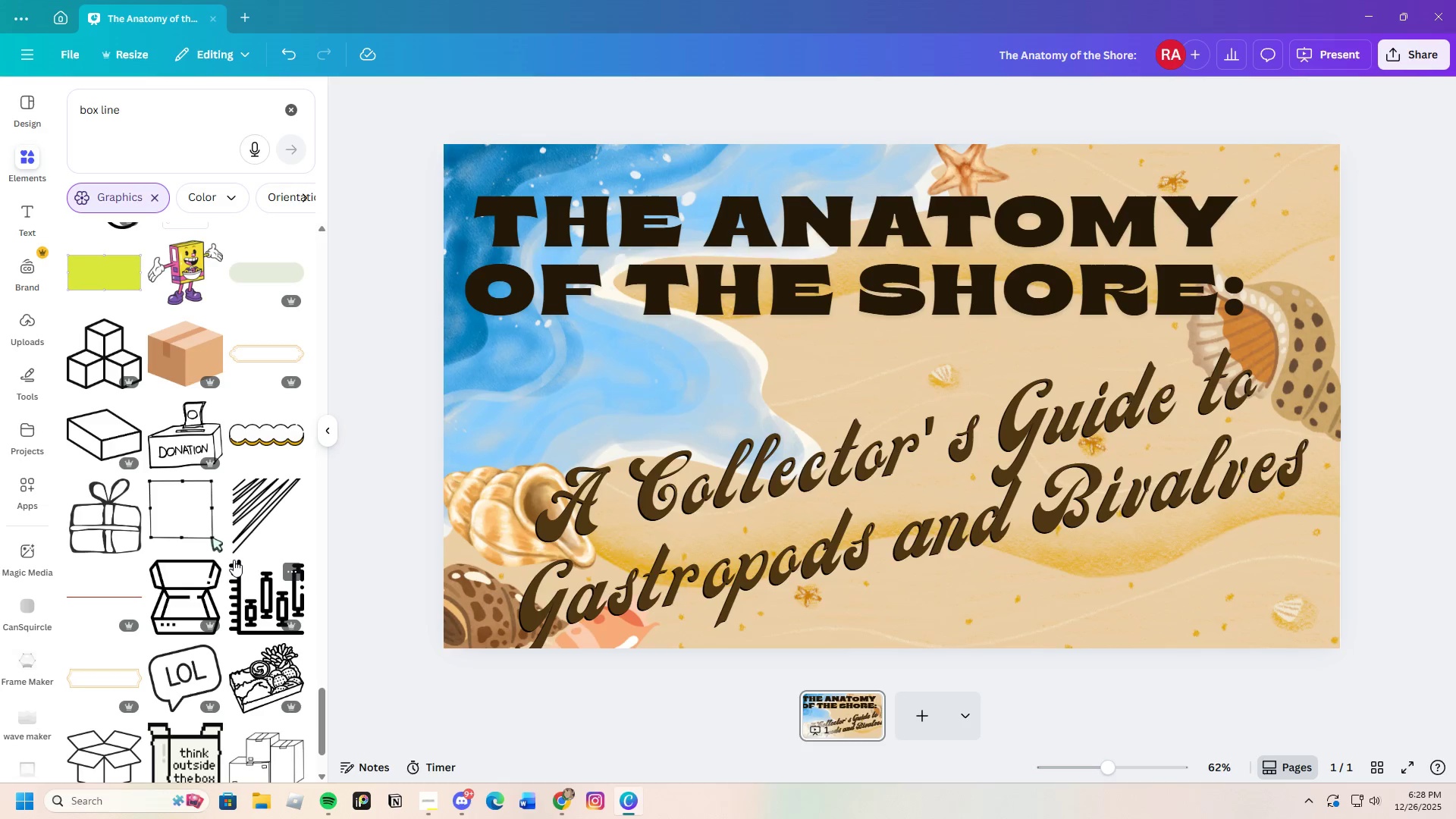 
scroll: coordinate [234, 560], scroll_direction: down, amount: 9.0
 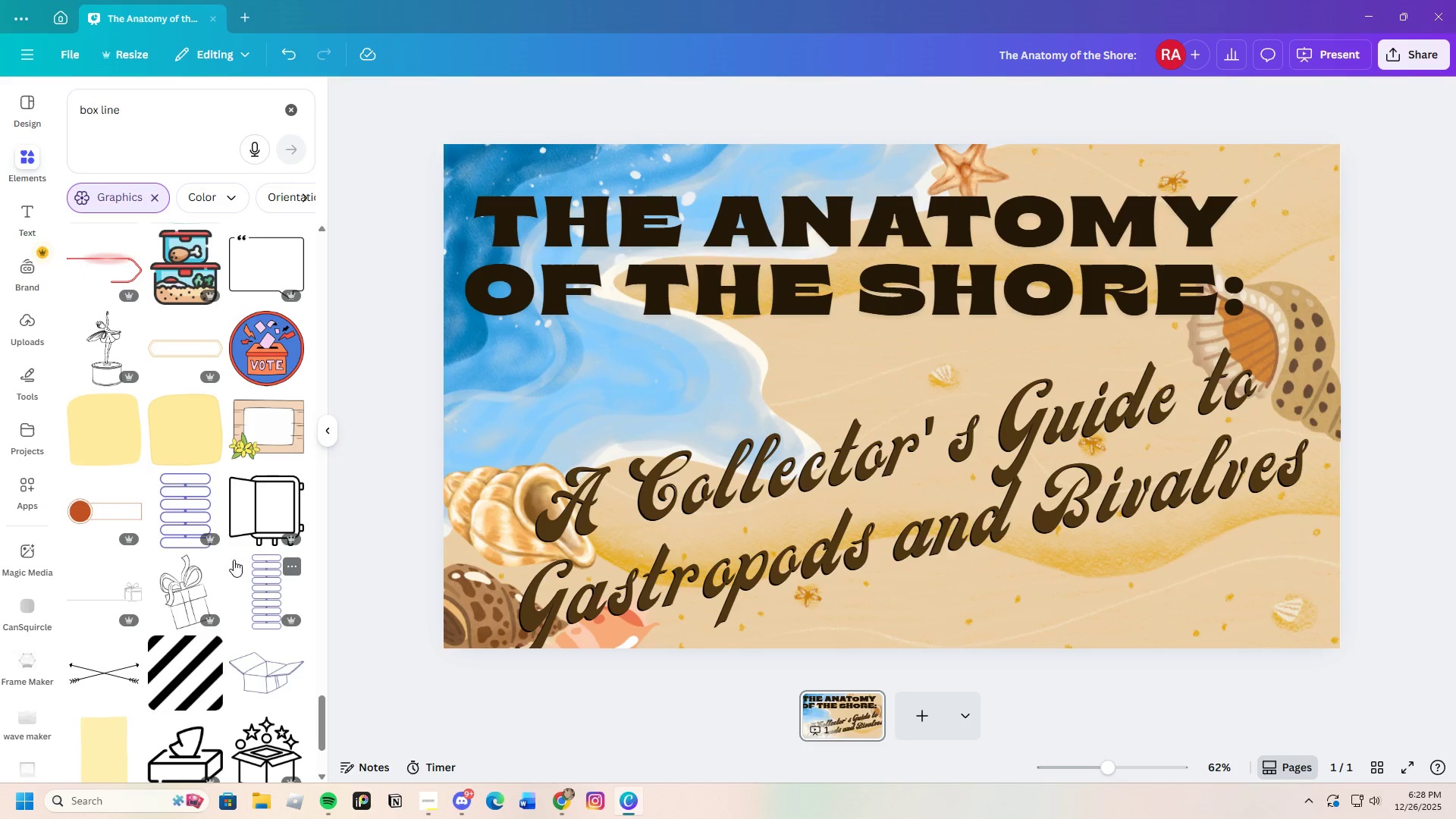 
scroll: coordinate [234, 560], scroll_direction: up, amount: 3.0
 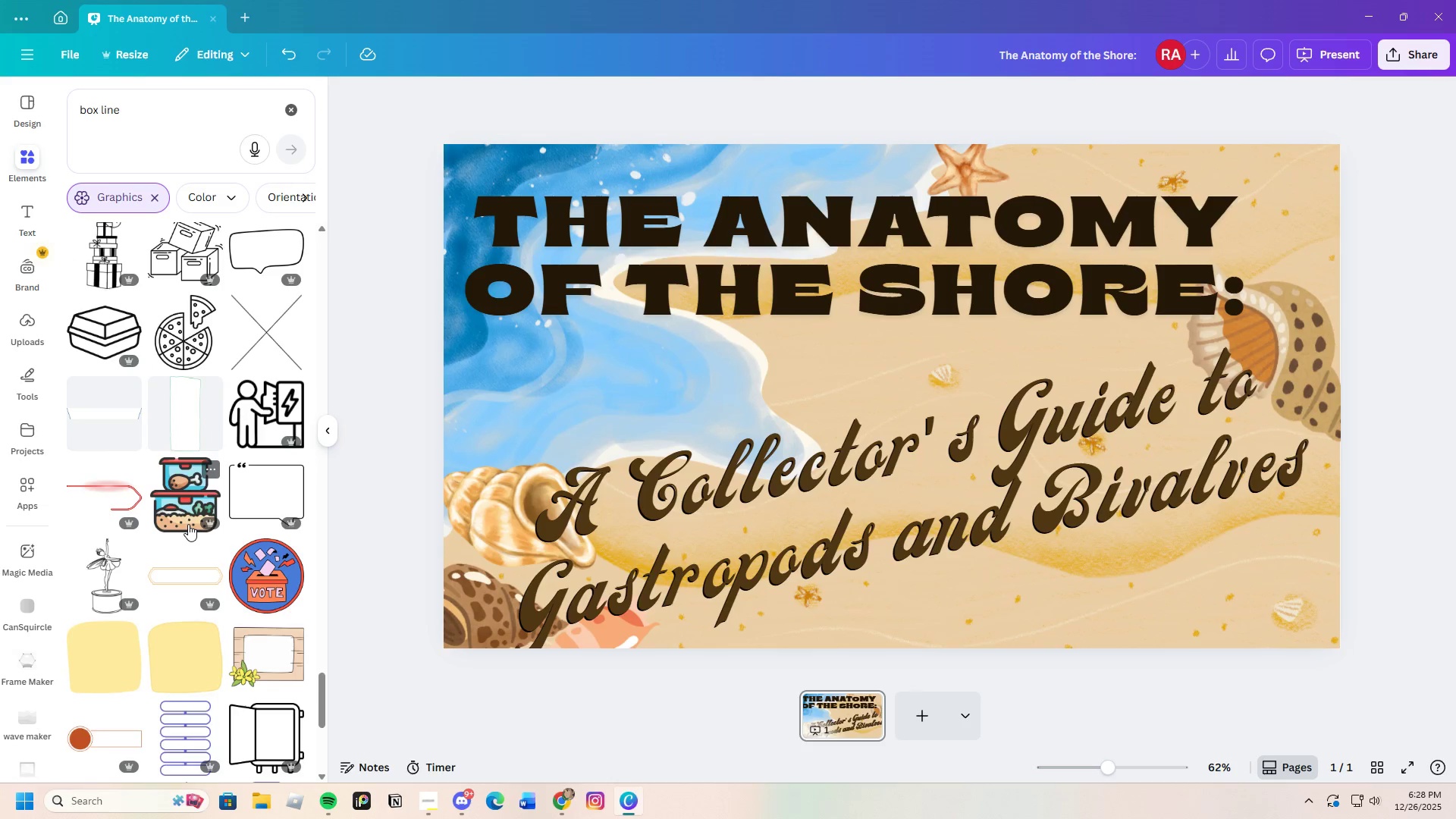 
scroll: coordinate [188, 522], scroll_direction: down, amount: 28.0
 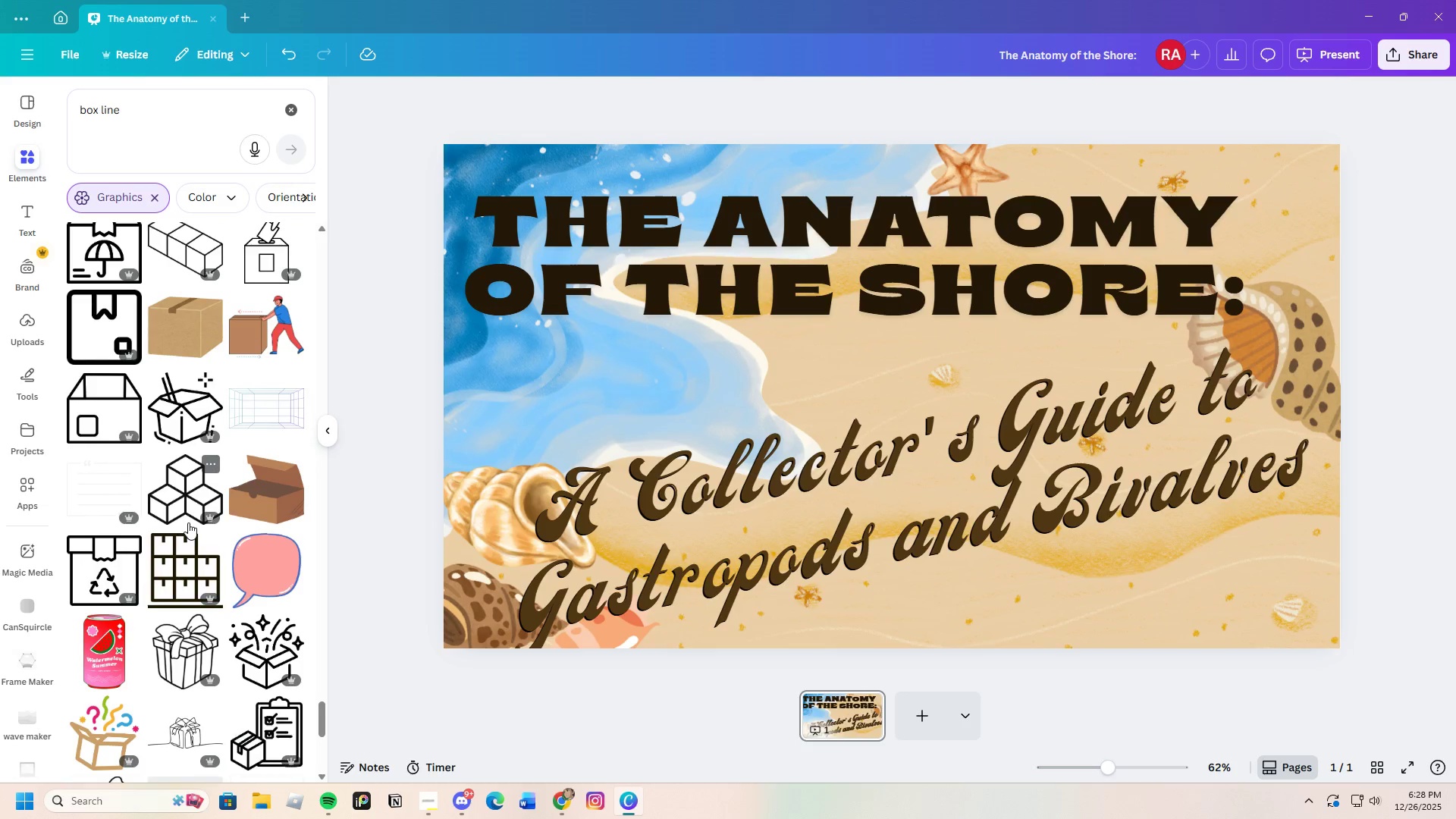 
scroll: coordinate [188, 522], scroll_direction: up, amount: 15.0
 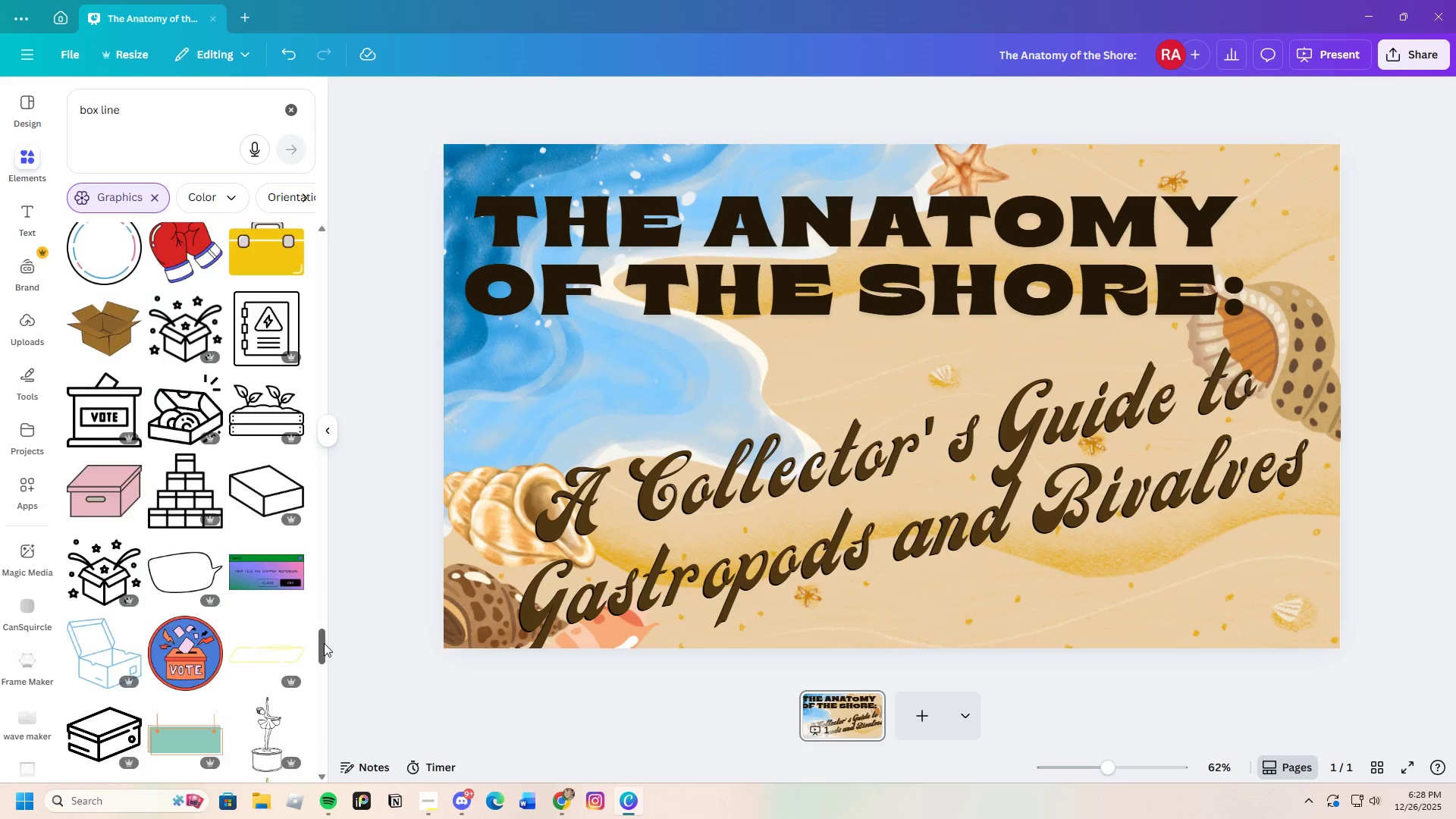 
left_click_drag(start_coordinate=[324, 643], to_coordinate=[378, 212])
 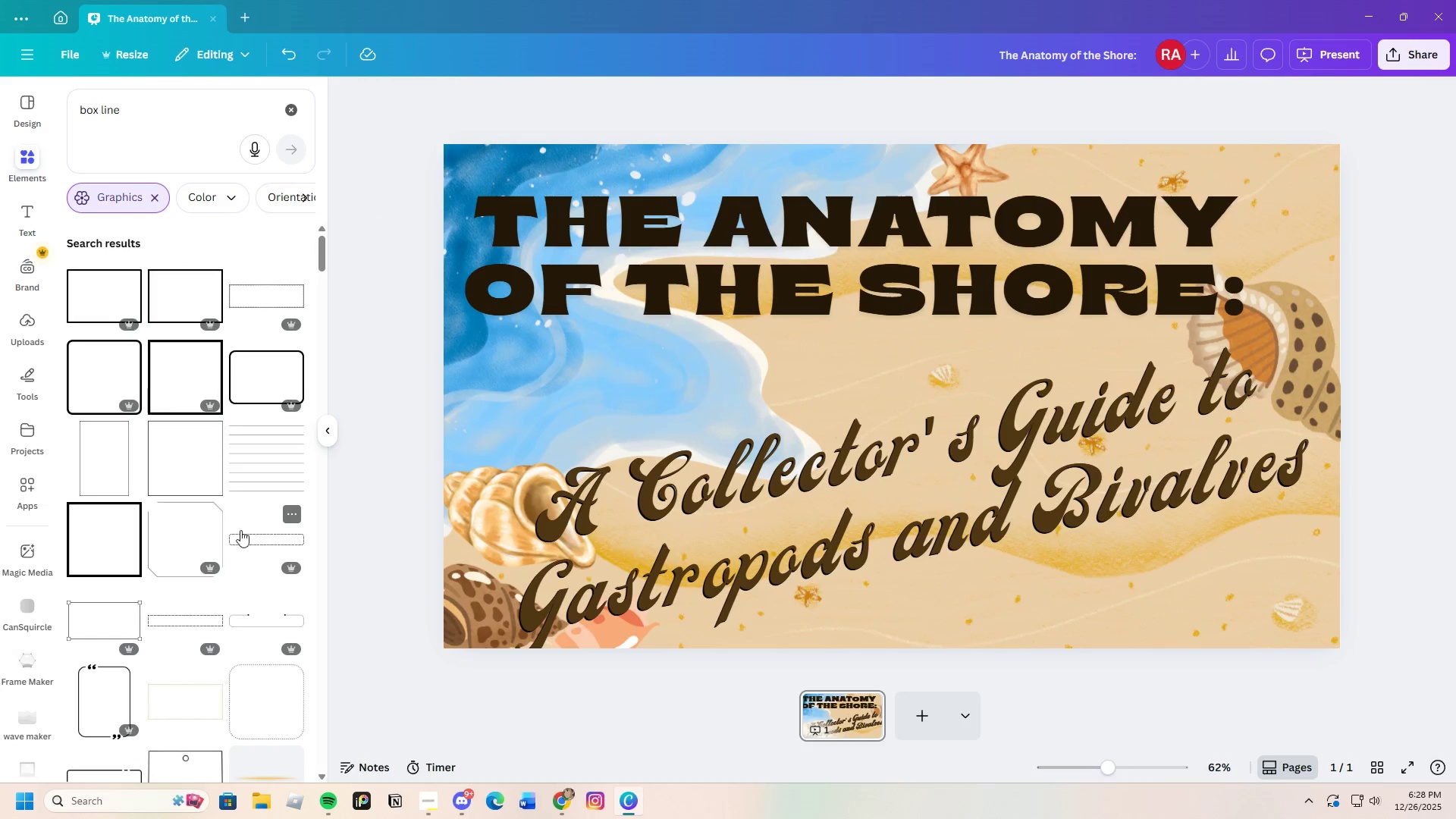 
scroll: coordinate [190, 589], scroll_direction: down, amount: 6.0
 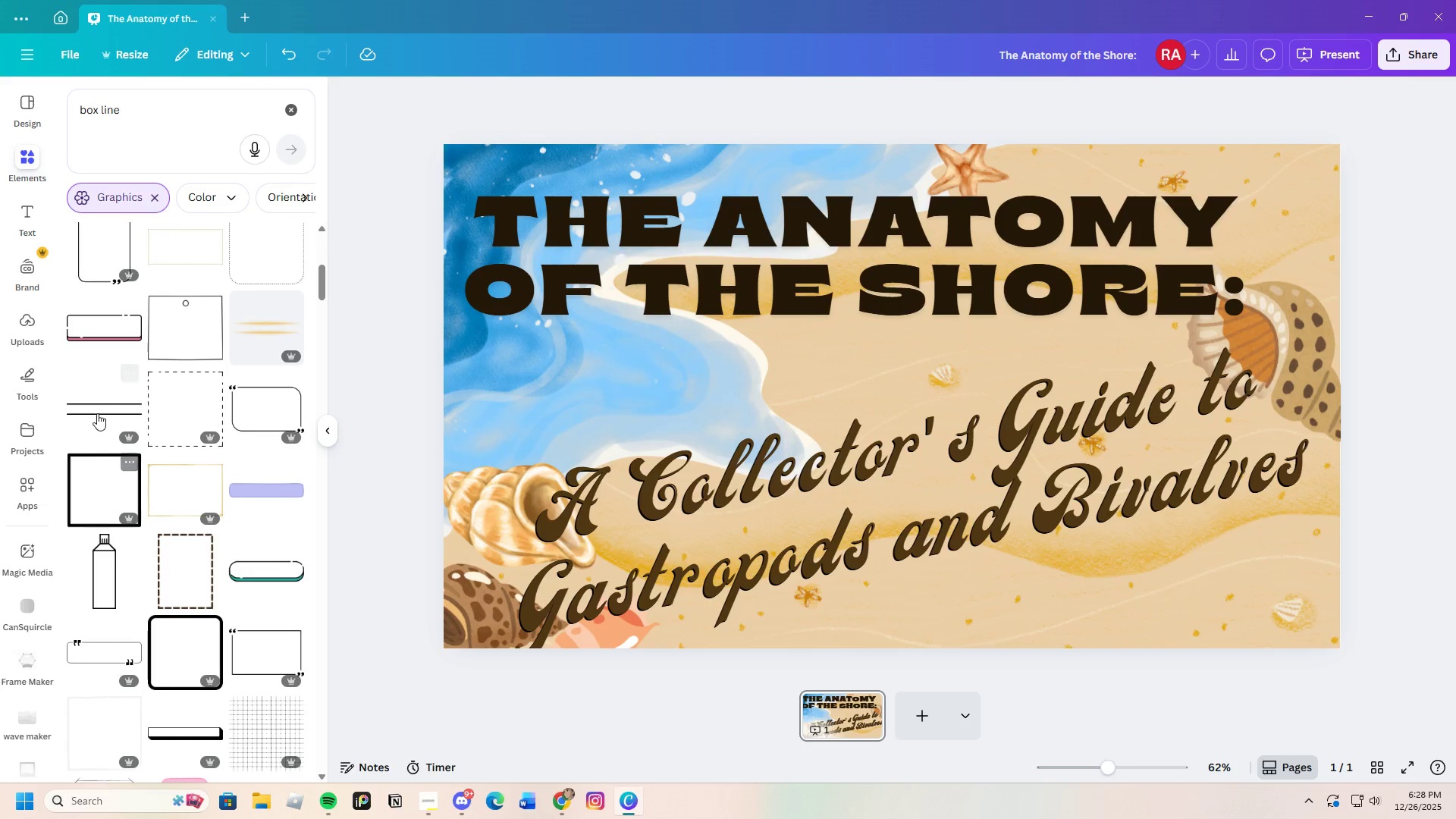 
left_click([105, 403])
 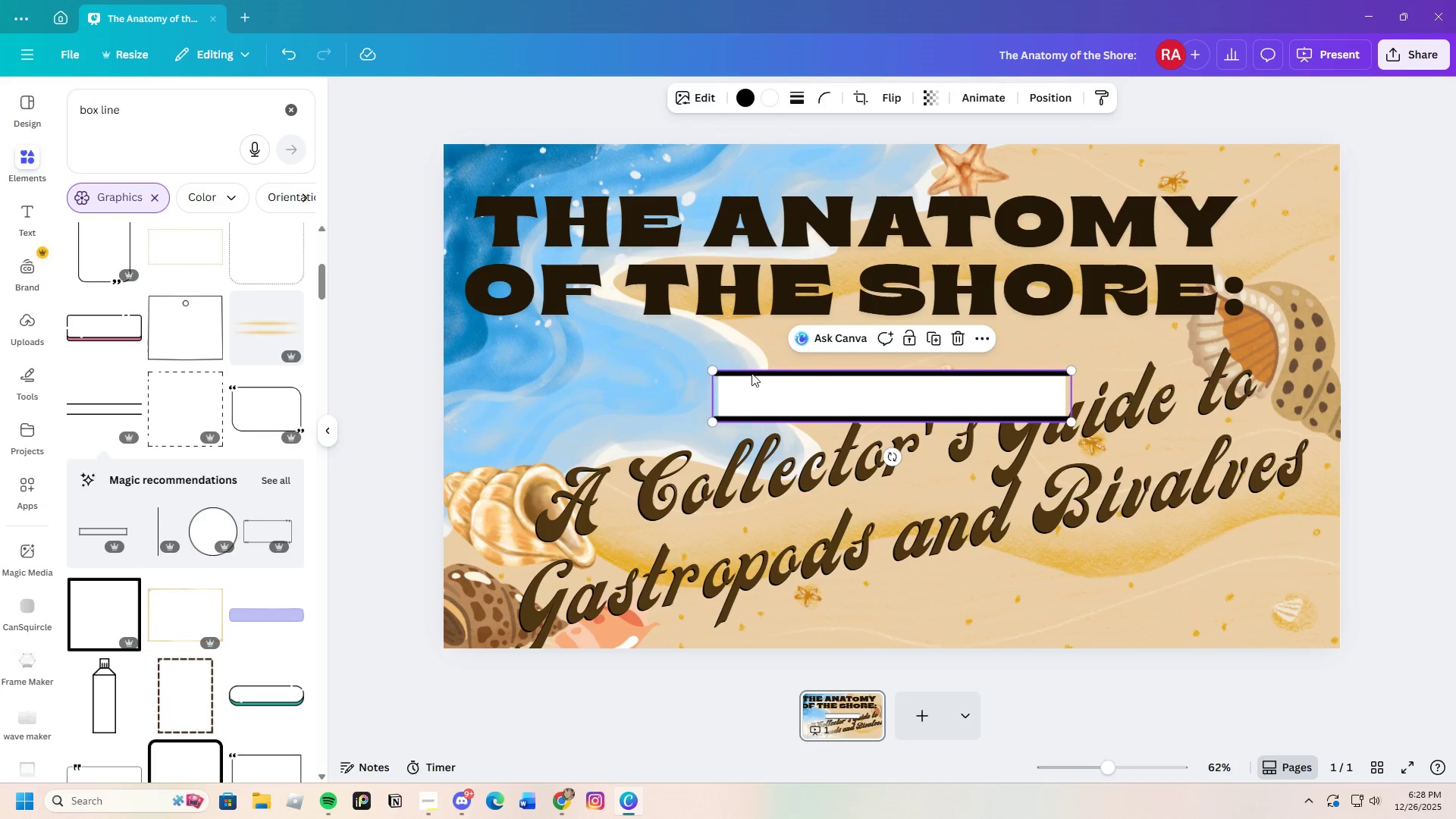 
left_click_drag(start_coordinate=[786, 385], to_coordinate=[603, 512])
 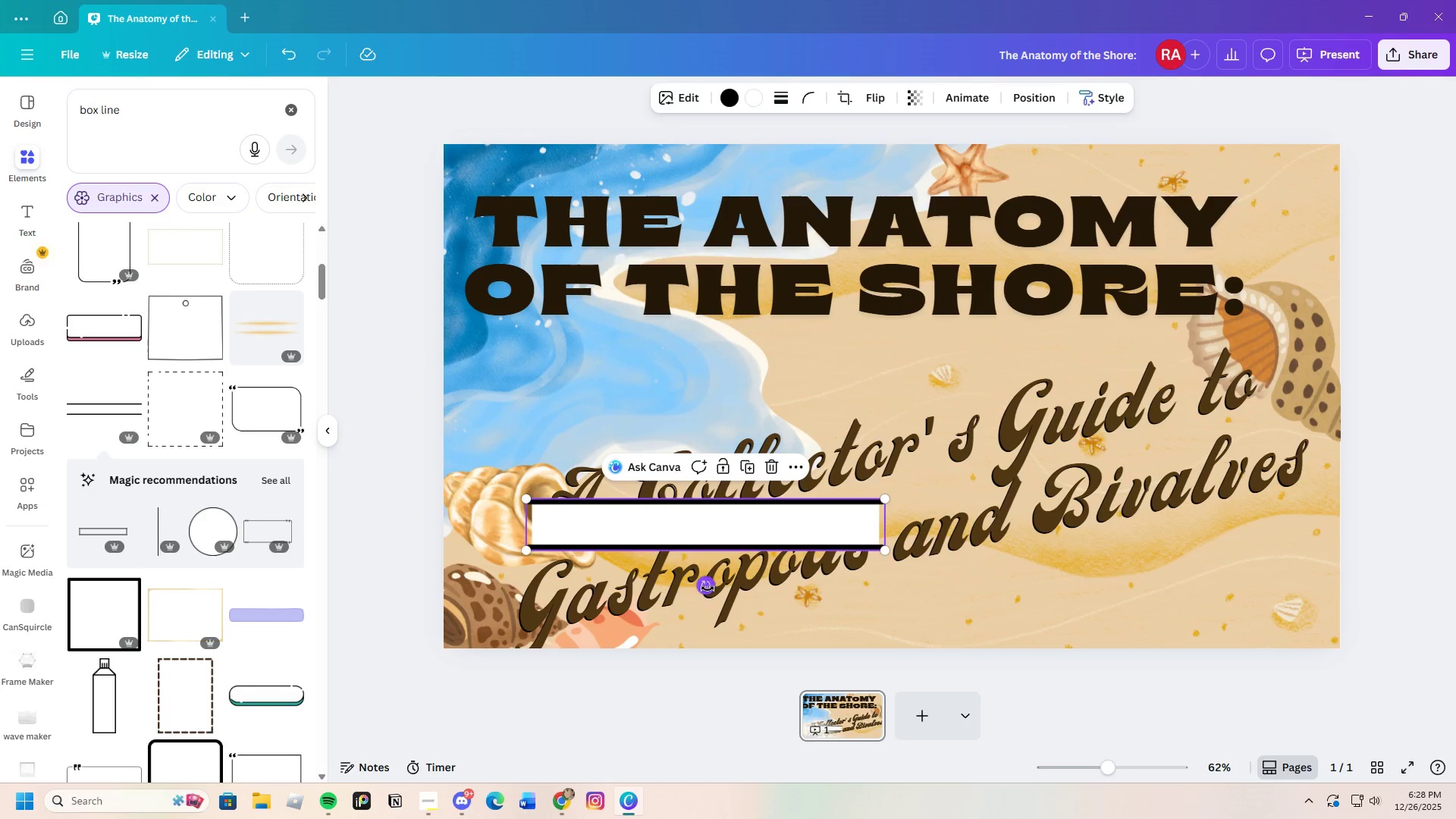 
left_click_drag(start_coordinate=[711, 585], to_coordinate=[735, 641])
 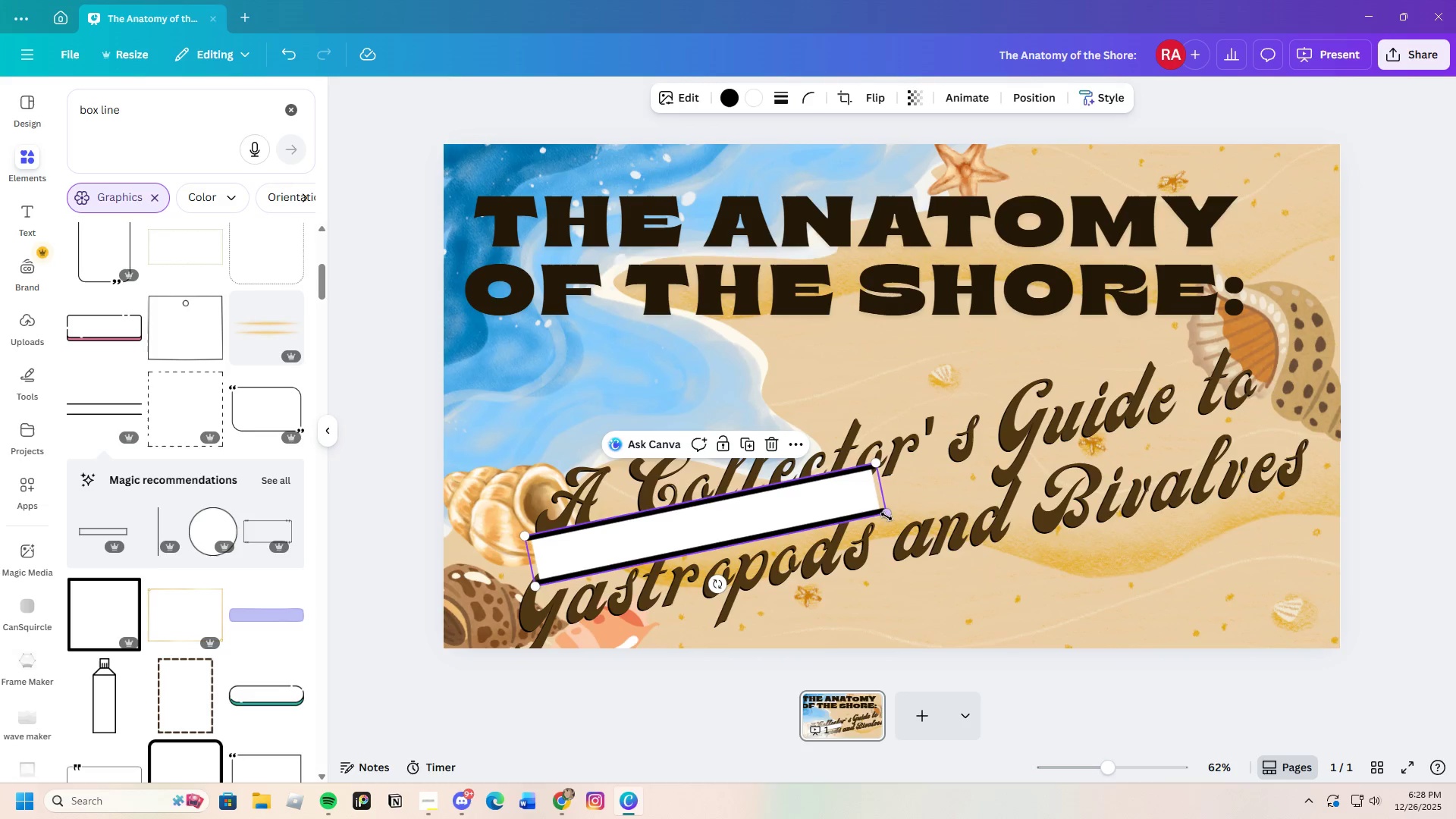 
left_click_drag(start_coordinate=[887, 515], to_coordinate=[1444, 542])
 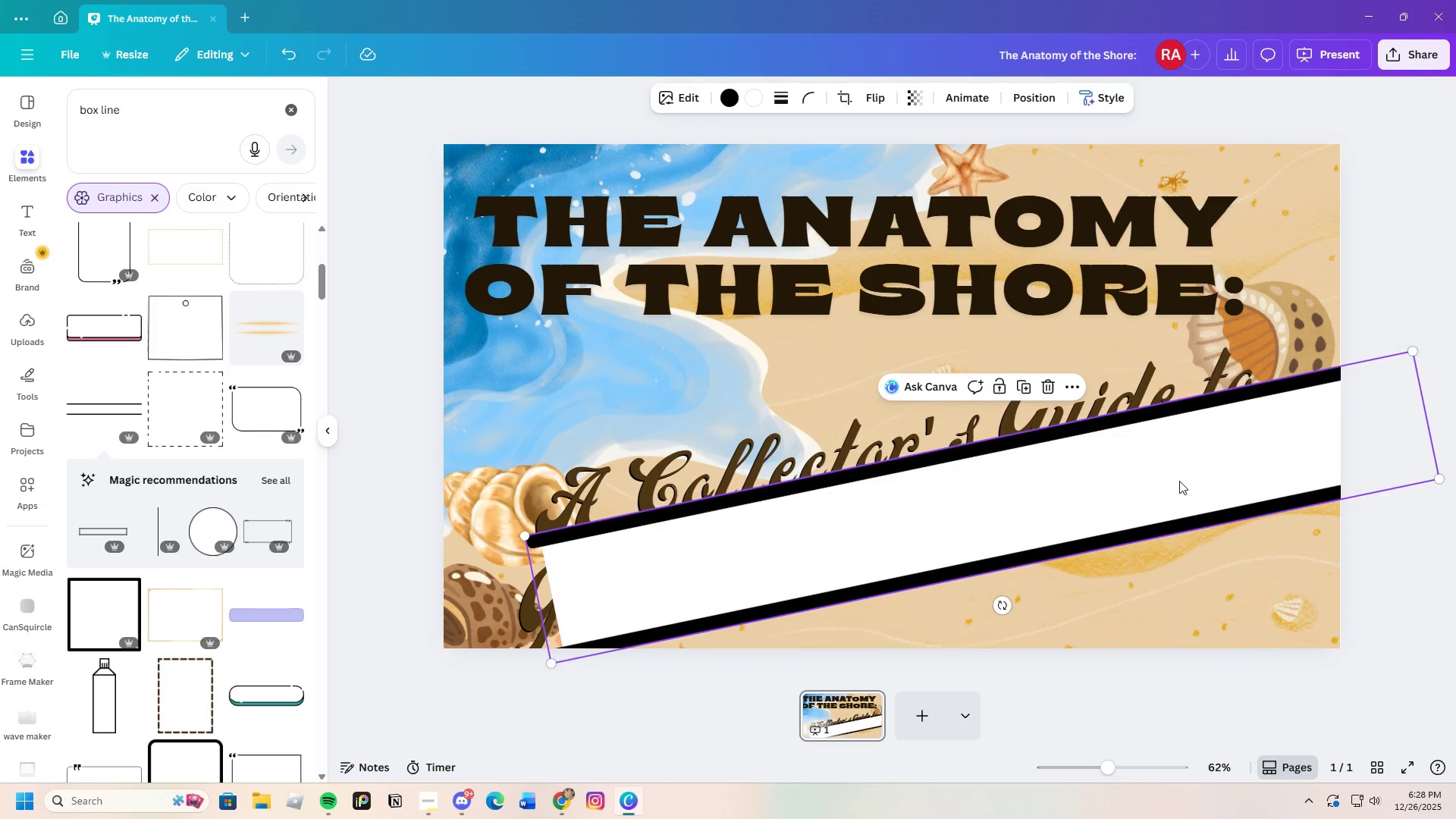 
left_click_drag(start_coordinate=[1177, 479], to_coordinate=[1053, 440])
 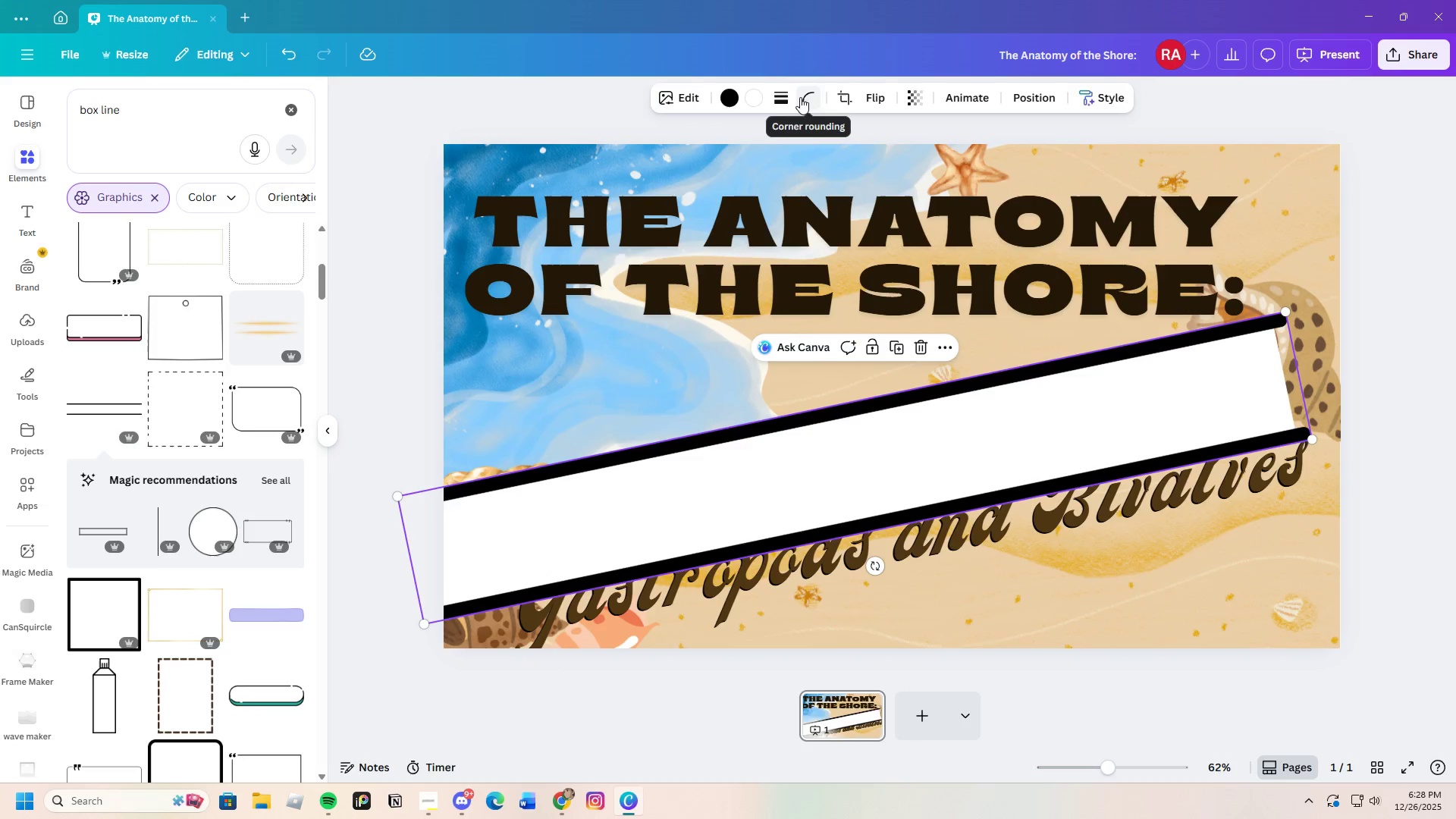 
left_click([788, 97])
 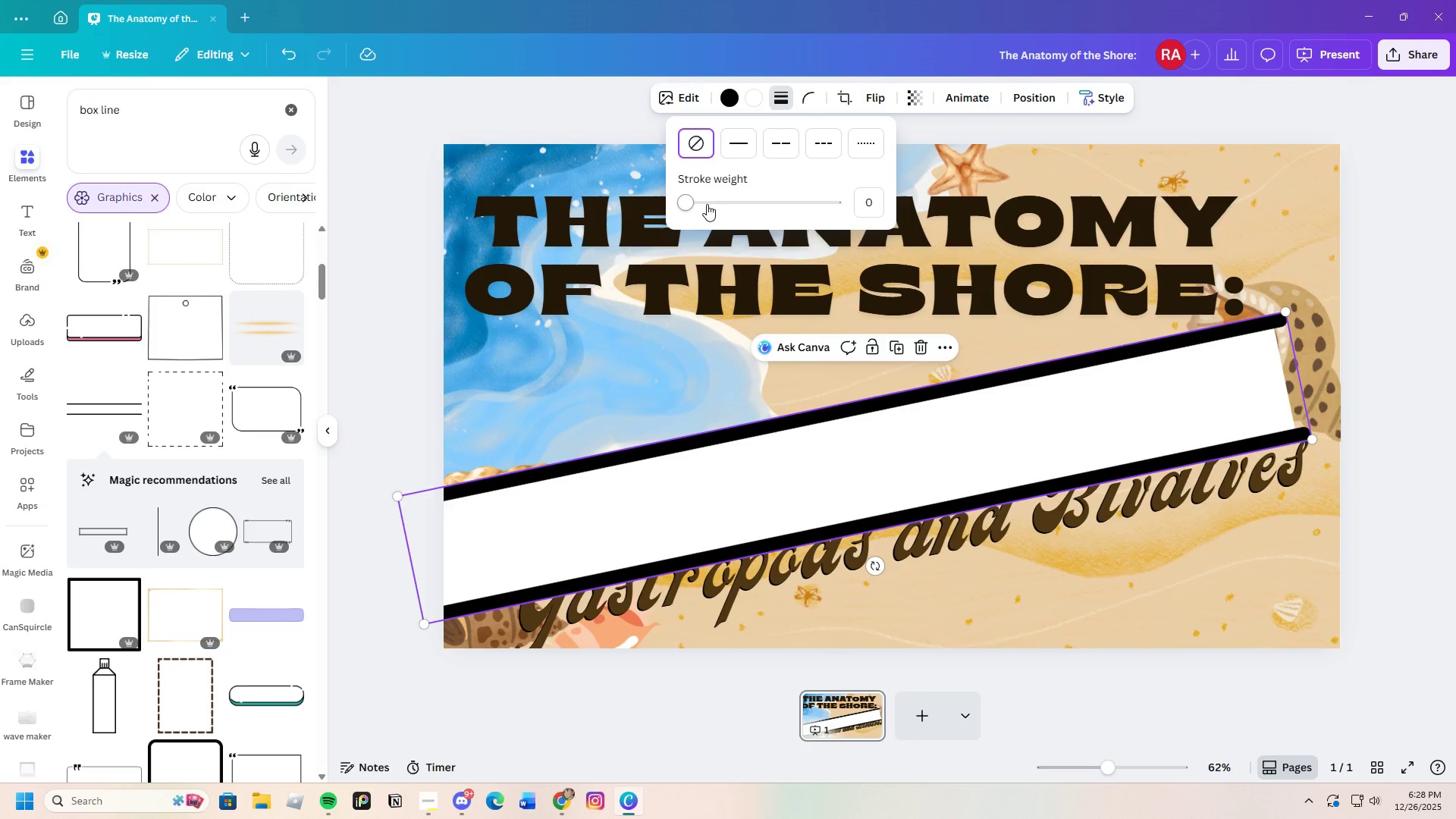 
left_click_drag(start_coordinate=[696, 204], to_coordinate=[657, 204])
 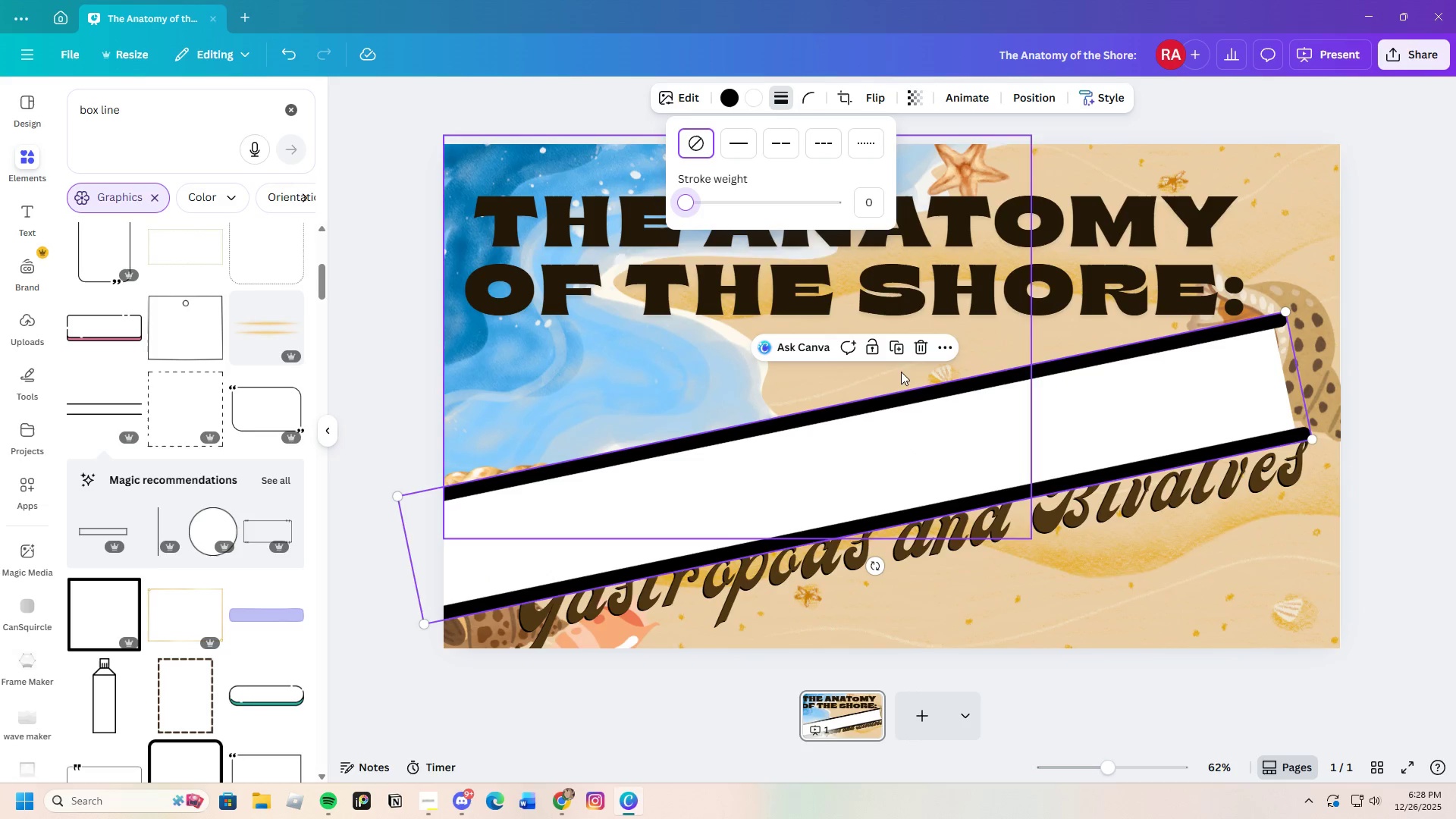 
left_click([923, 347])
 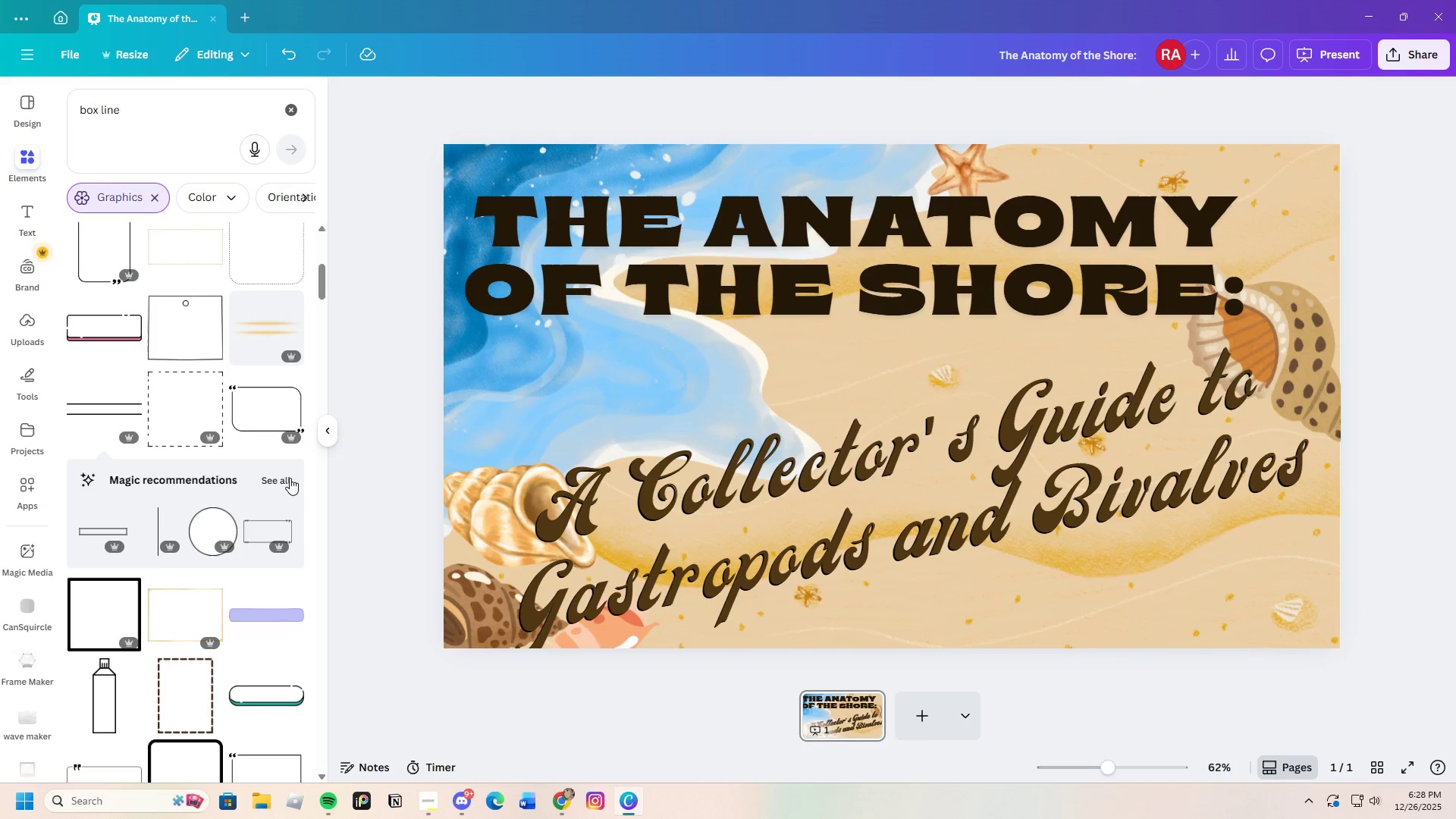 
left_click([287, 478])
 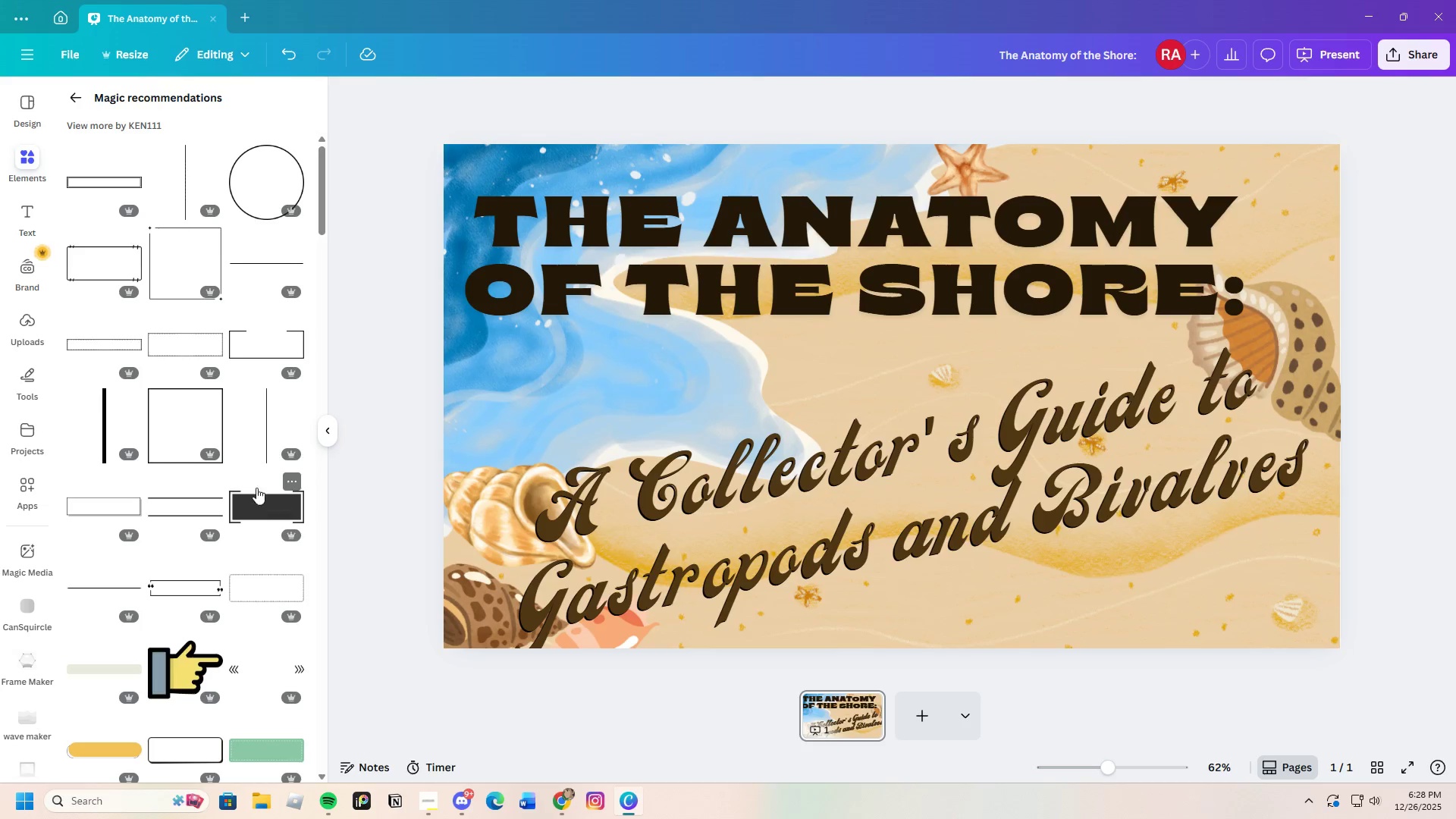 
left_click([265, 339])
 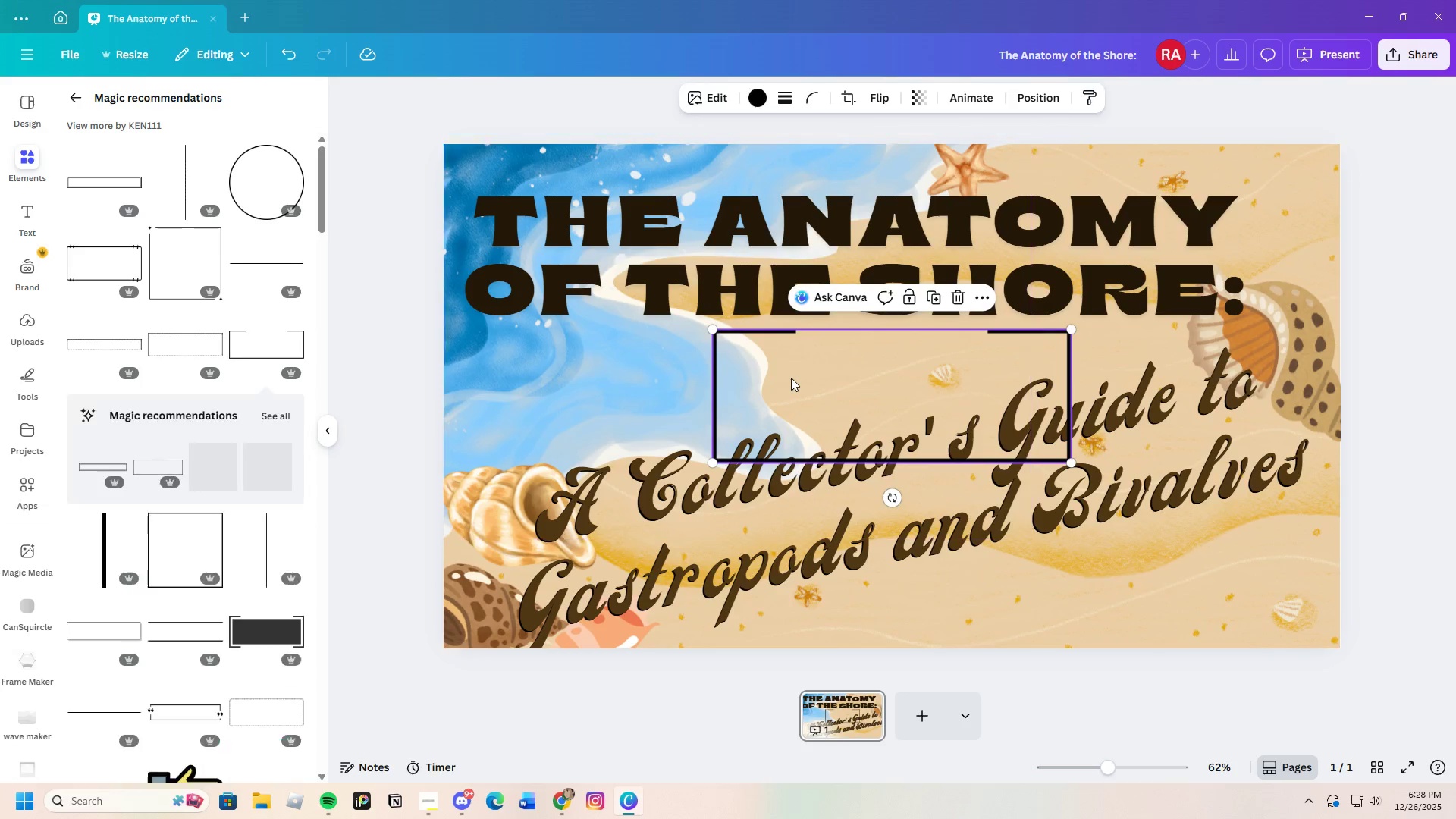 
left_click_drag(start_coordinate=[791, 378], to_coordinate=[571, 544])
 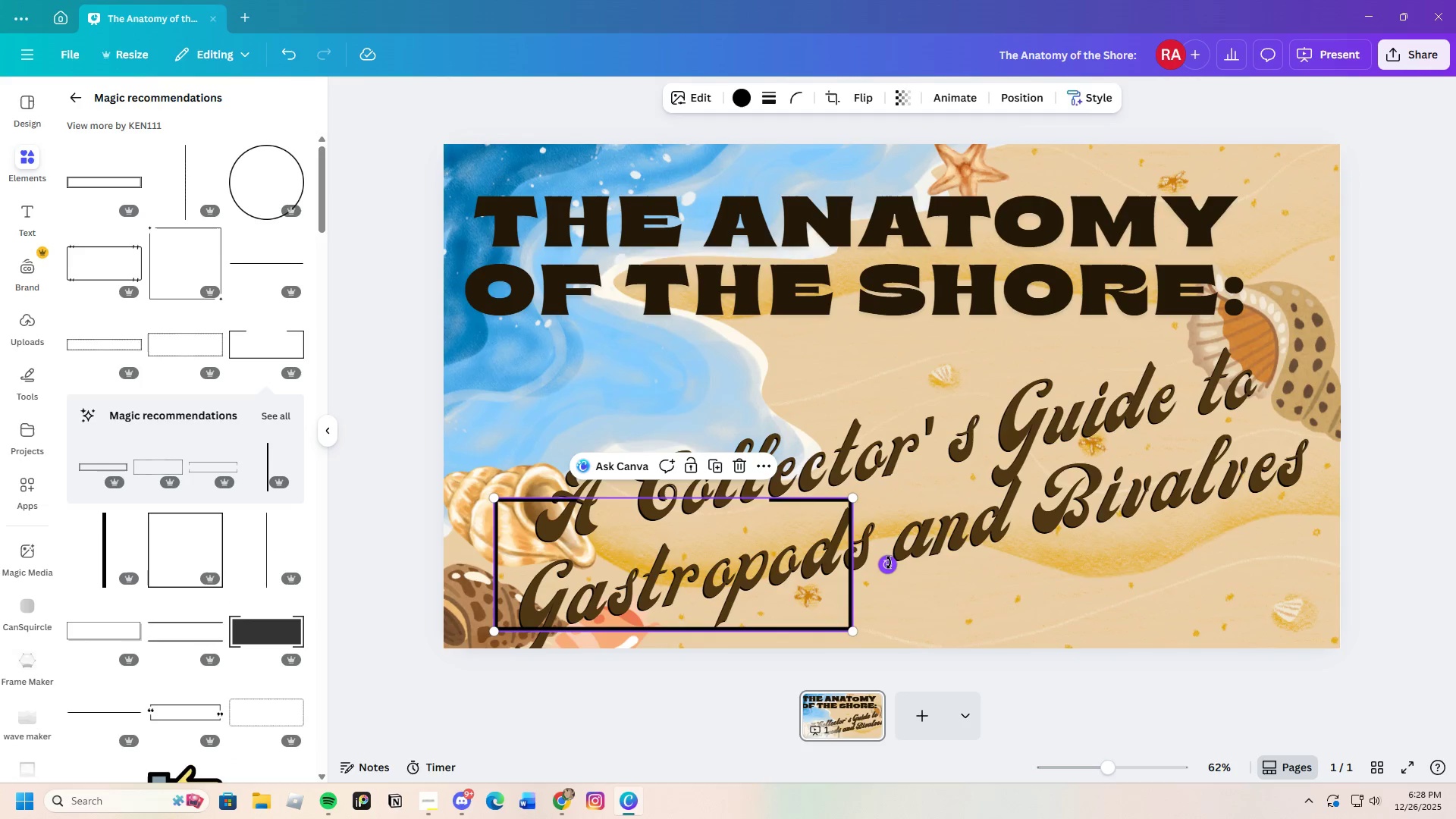 
left_click_drag(start_coordinate=[890, 563], to_coordinate=[888, 507])
 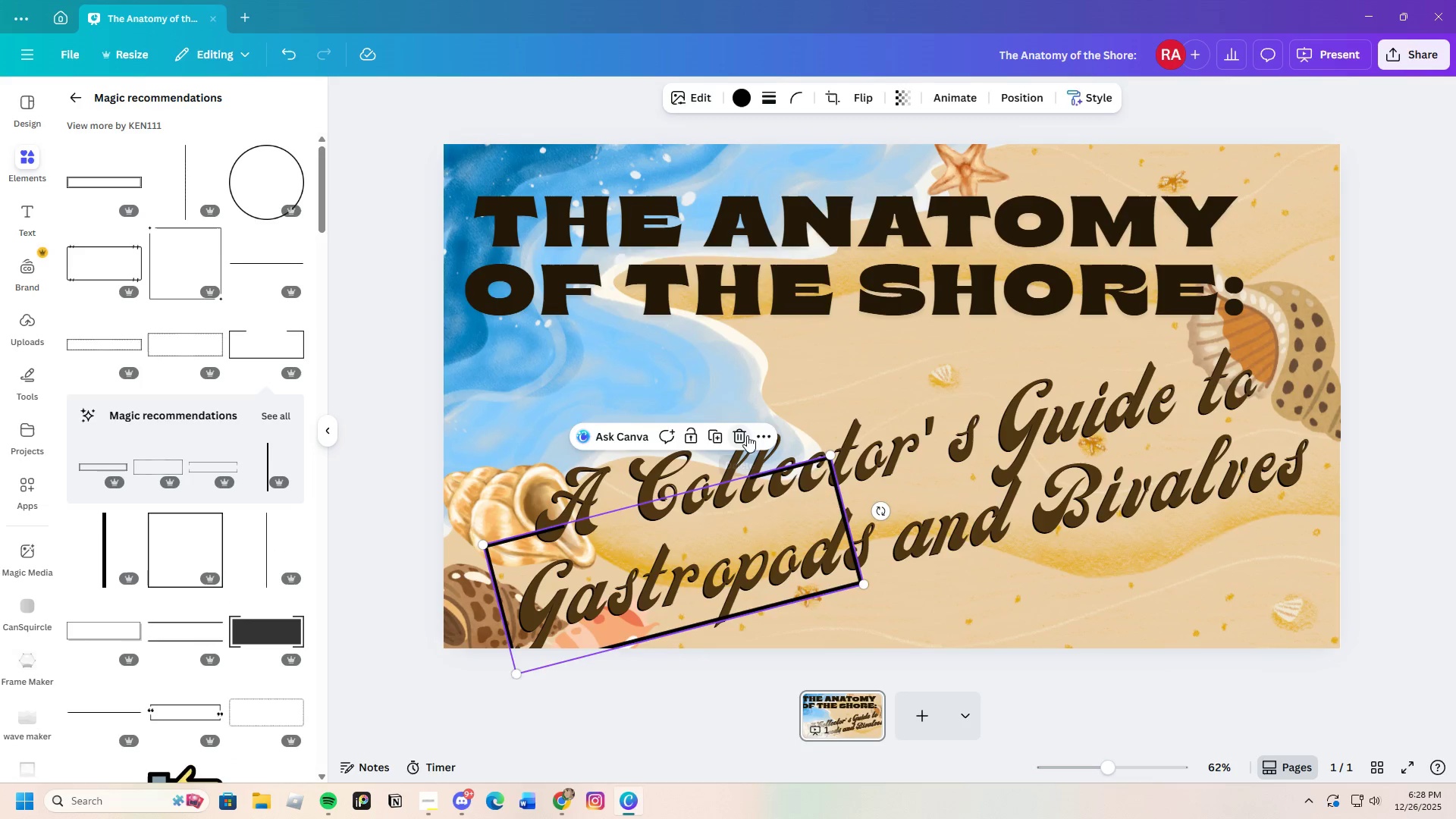 
scroll: coordinate [256, 521], scroll_direction: down, amount: 5.0
 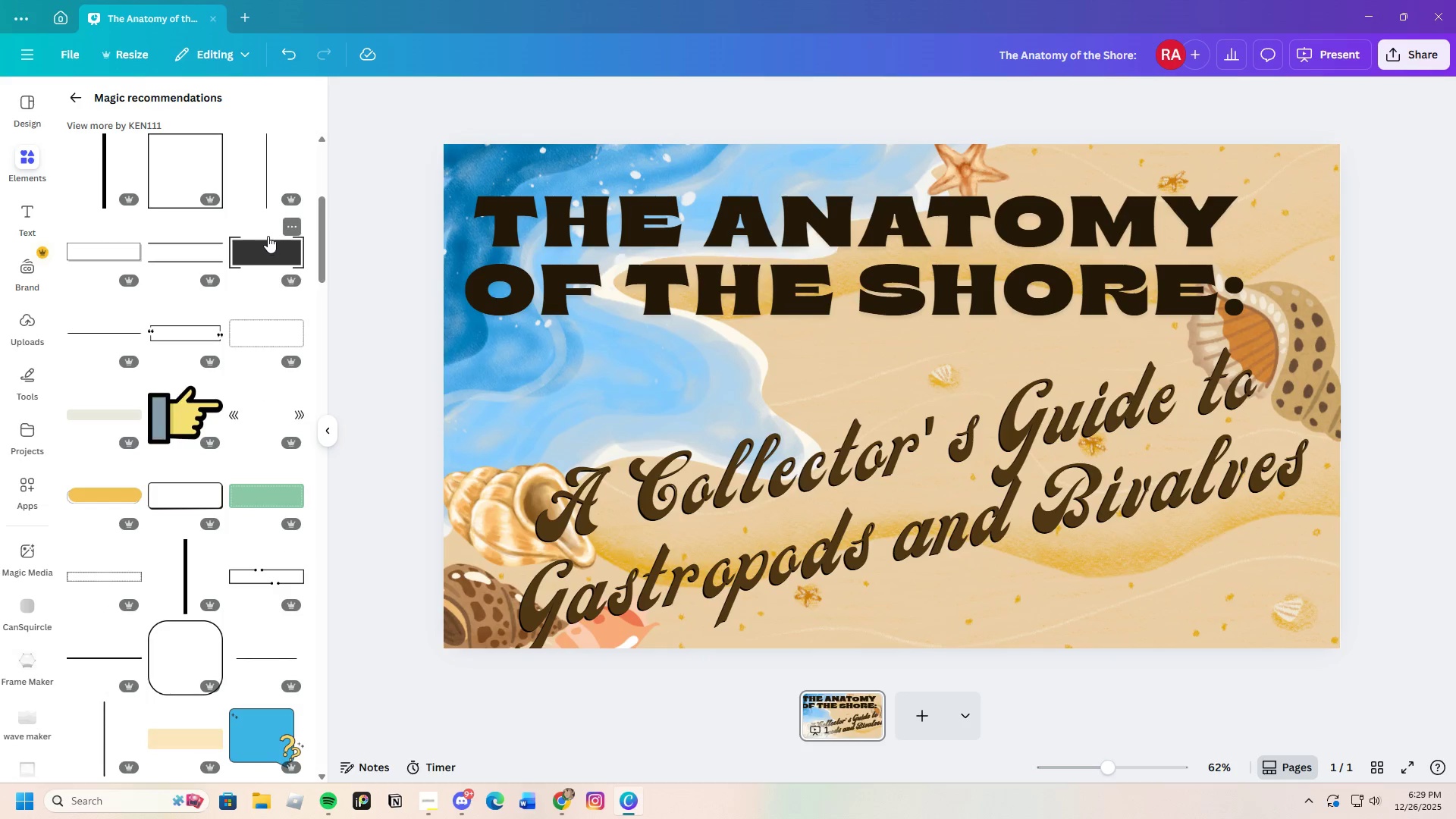 
left_click([266, 239])
 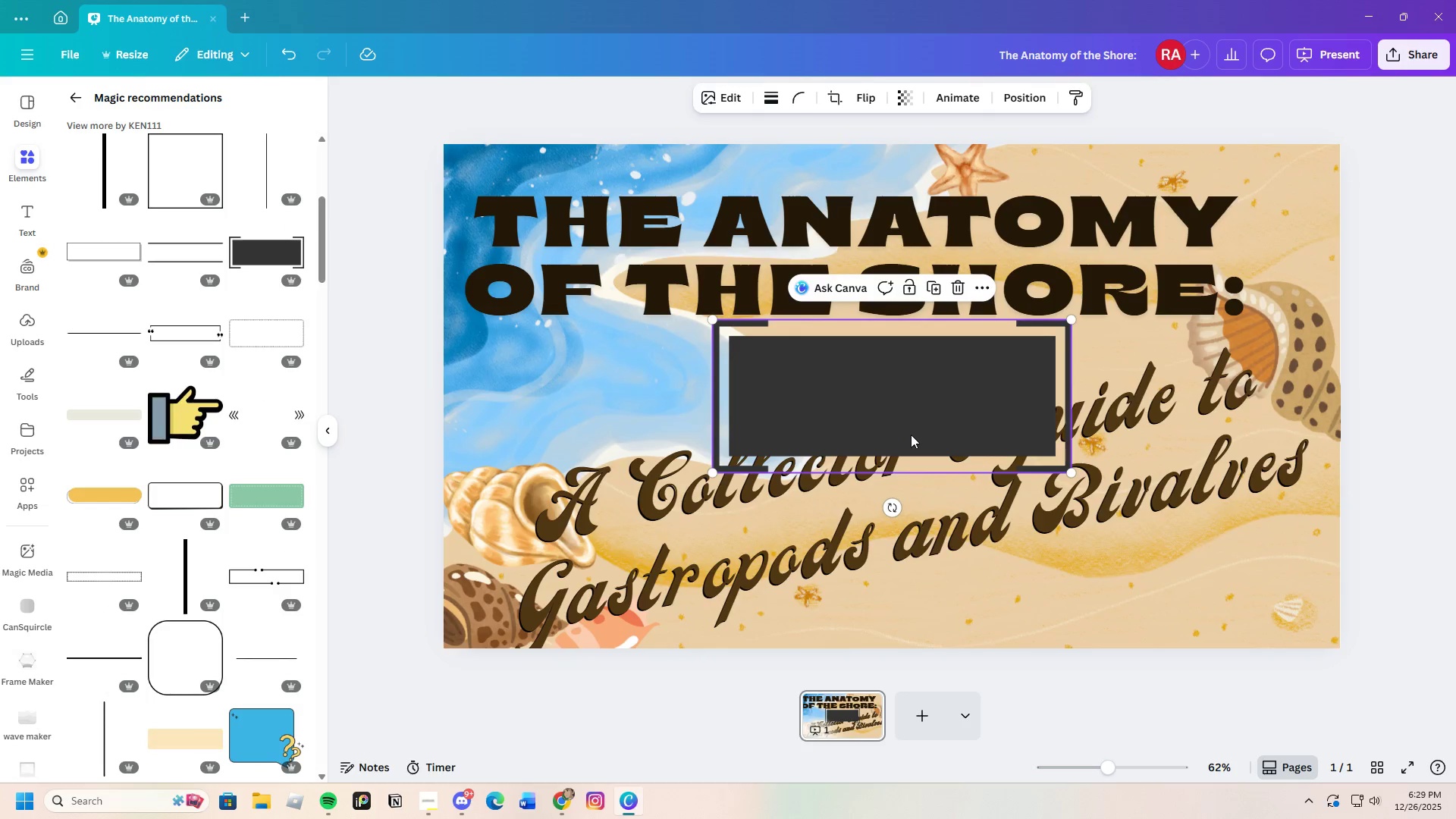 
left_click_drag(start_coordinate=[902, 406], to_coordinate=[706, 560])
 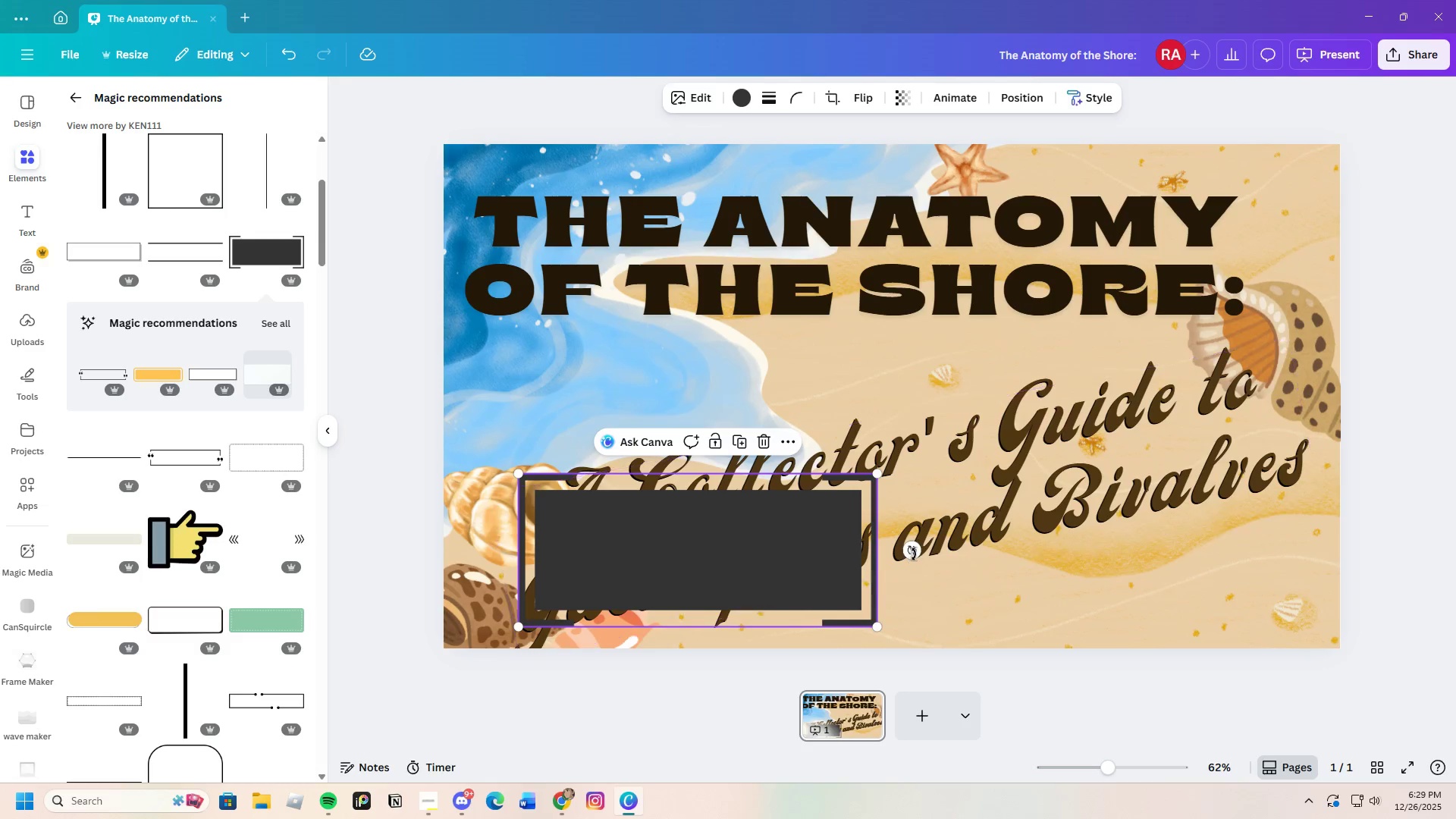 
left_click_drag(start_coordinate=[915, 554], to_coordinate=[940, 512])
 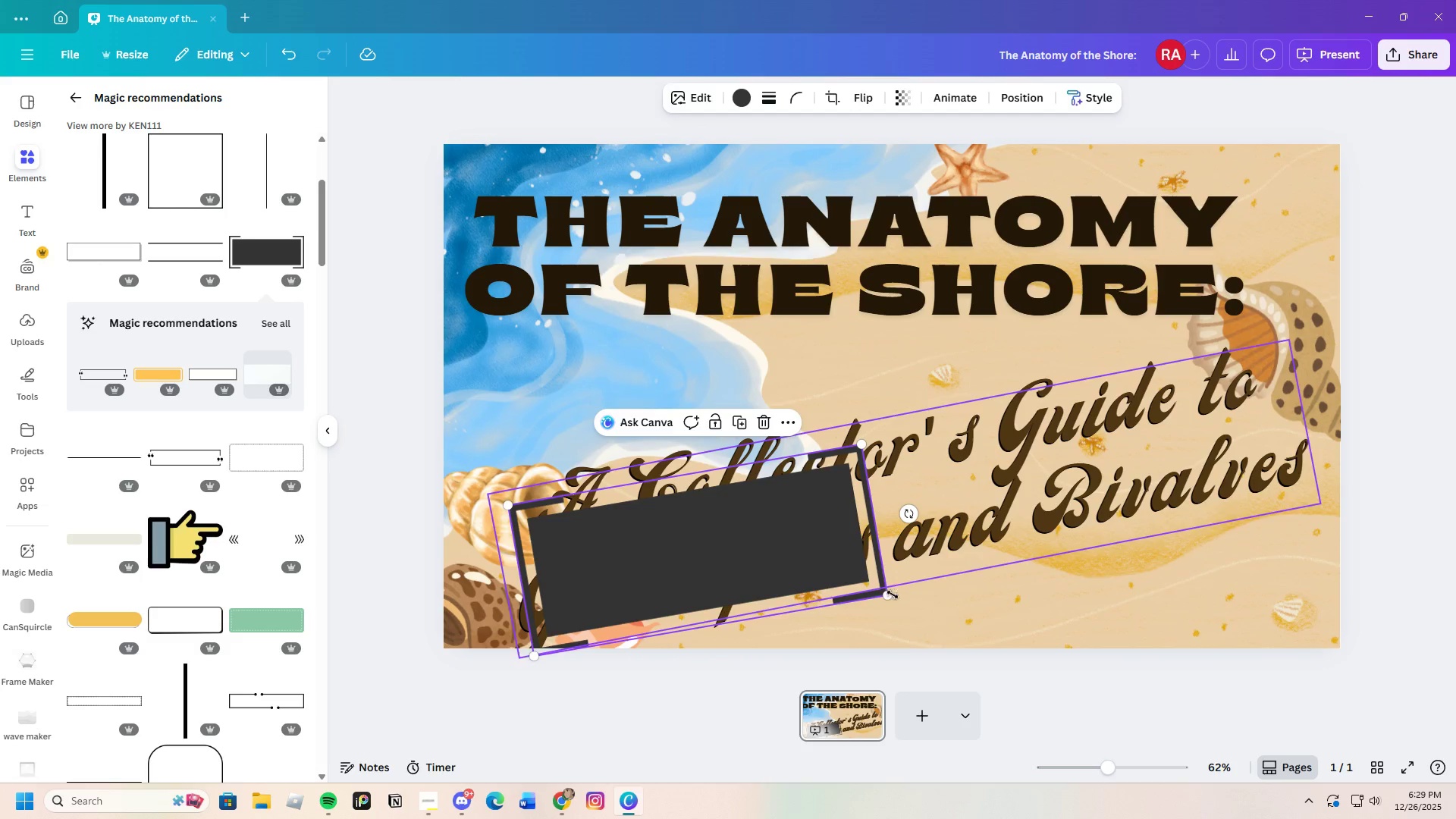 
left_click_drag(start_coordinate=[886, 595], to_coordinate=[1445, 532])
 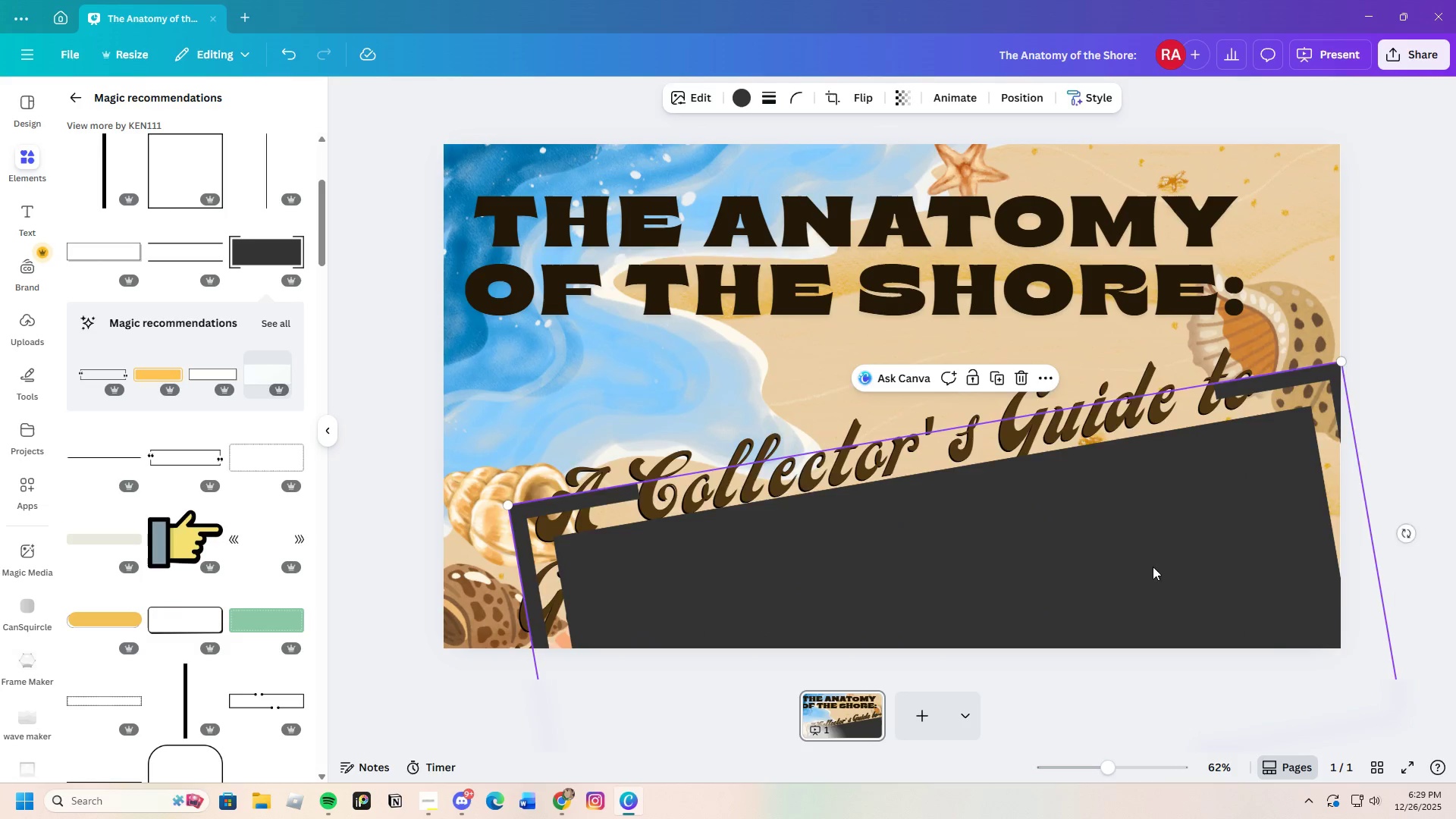 
left_click_drag(start_coordinate=[1151, 566], to_coordinate=[1112, 479])
 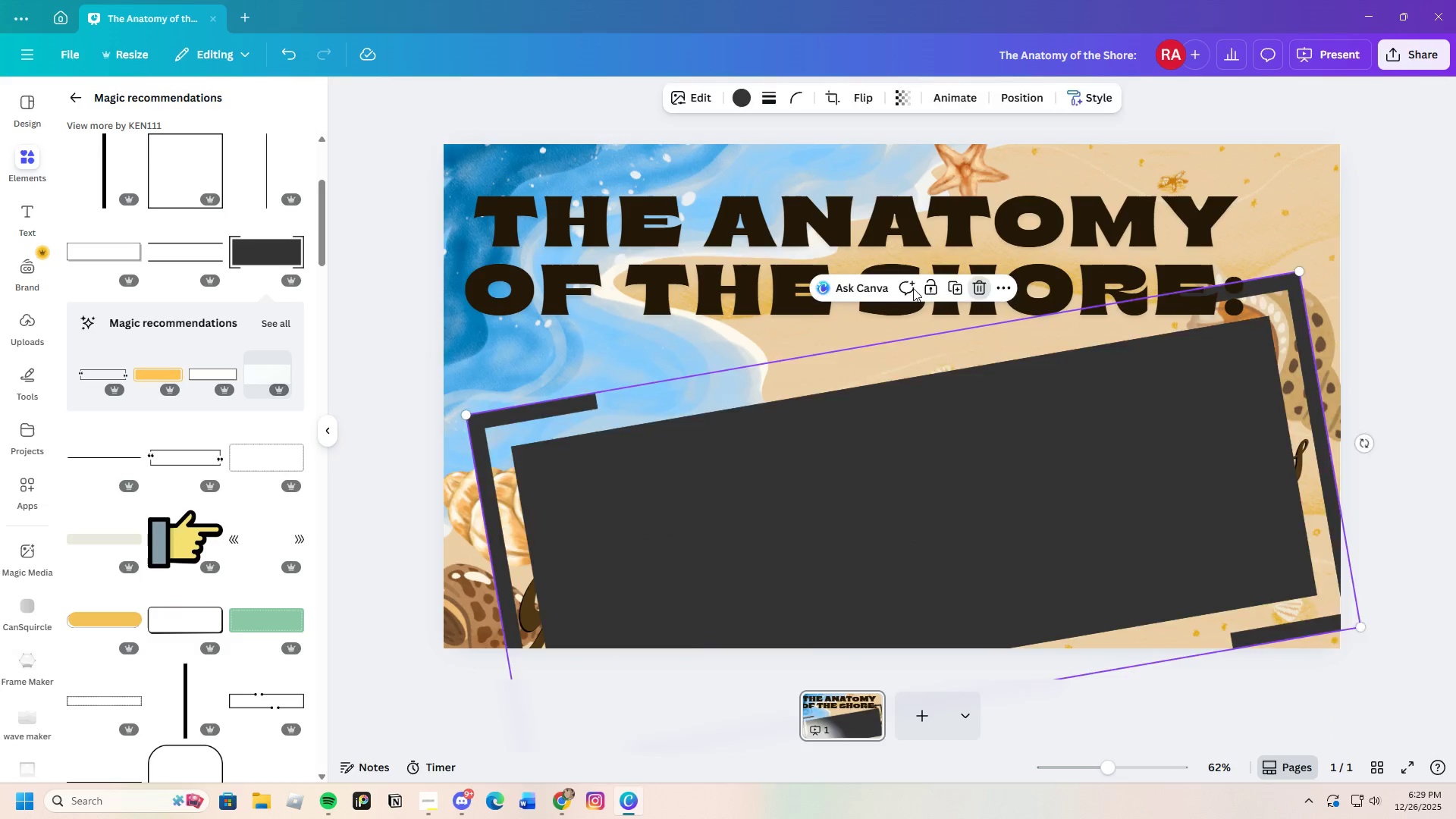 
scroll: coordinate [237, 588], scroll_direction: down, amount: 8.0
 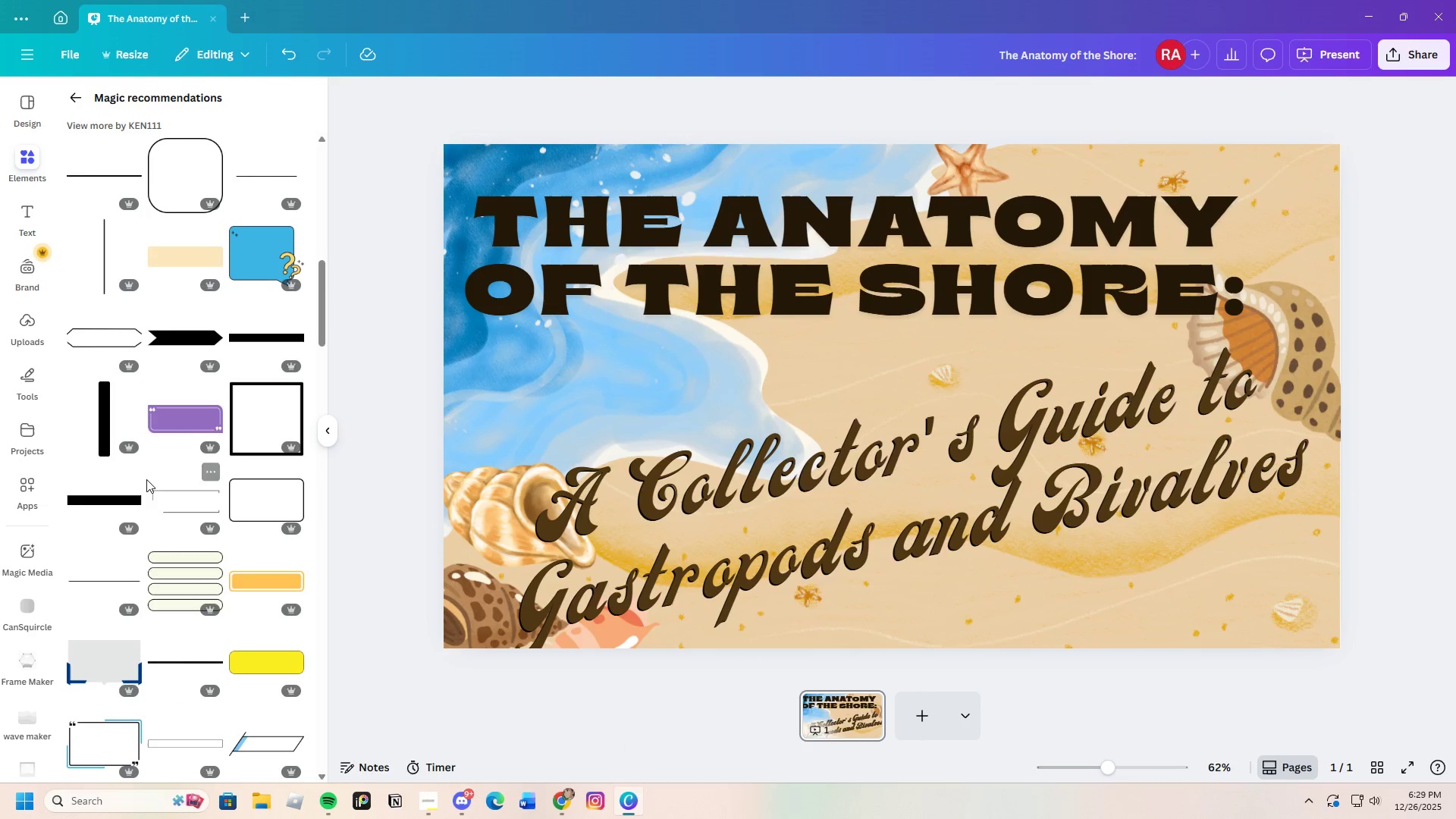 
left_click([162, 487])
 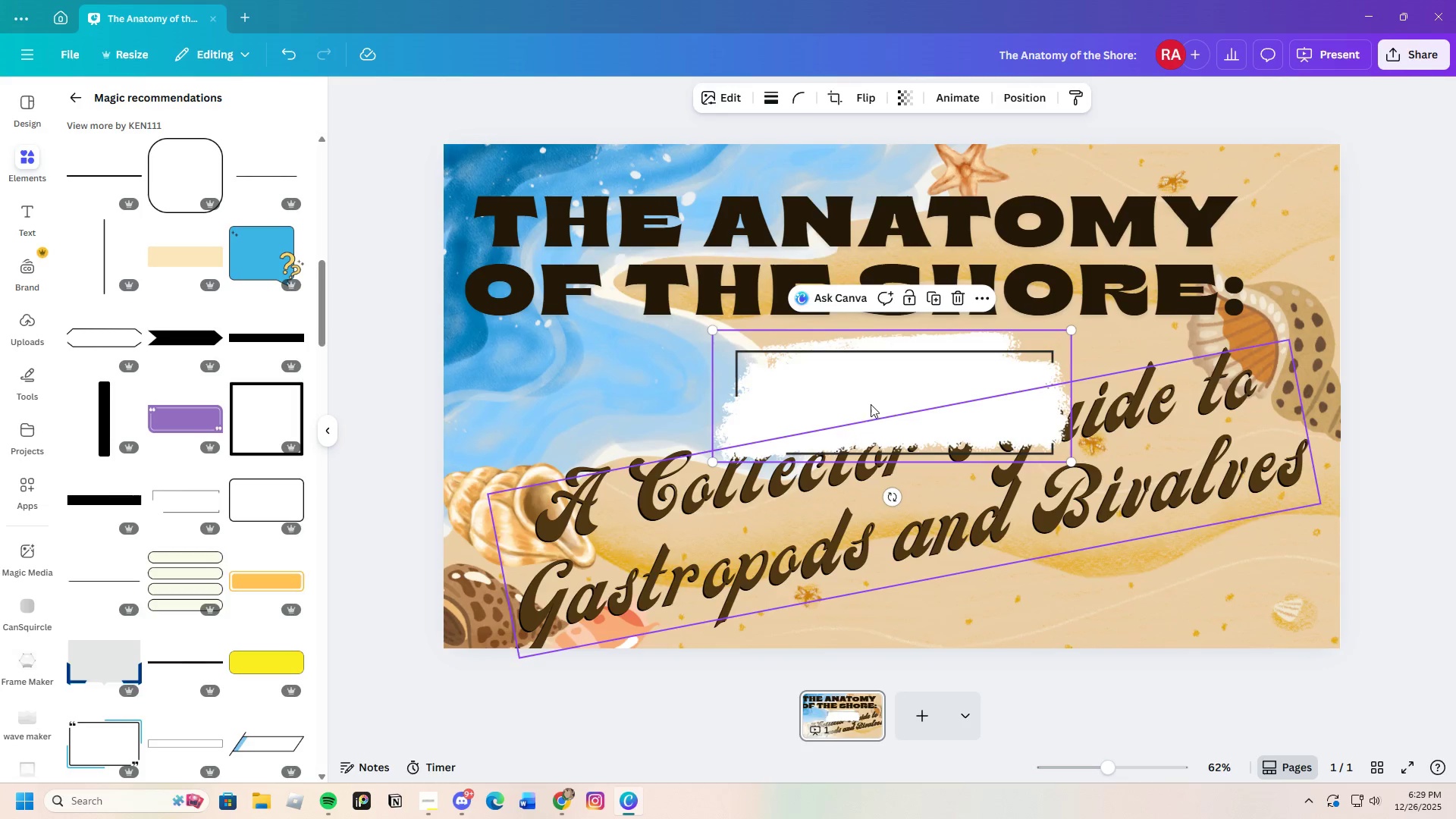 
left_click_drag(start_coordinate=[868, 402], to_coordinate=[679, 491])
 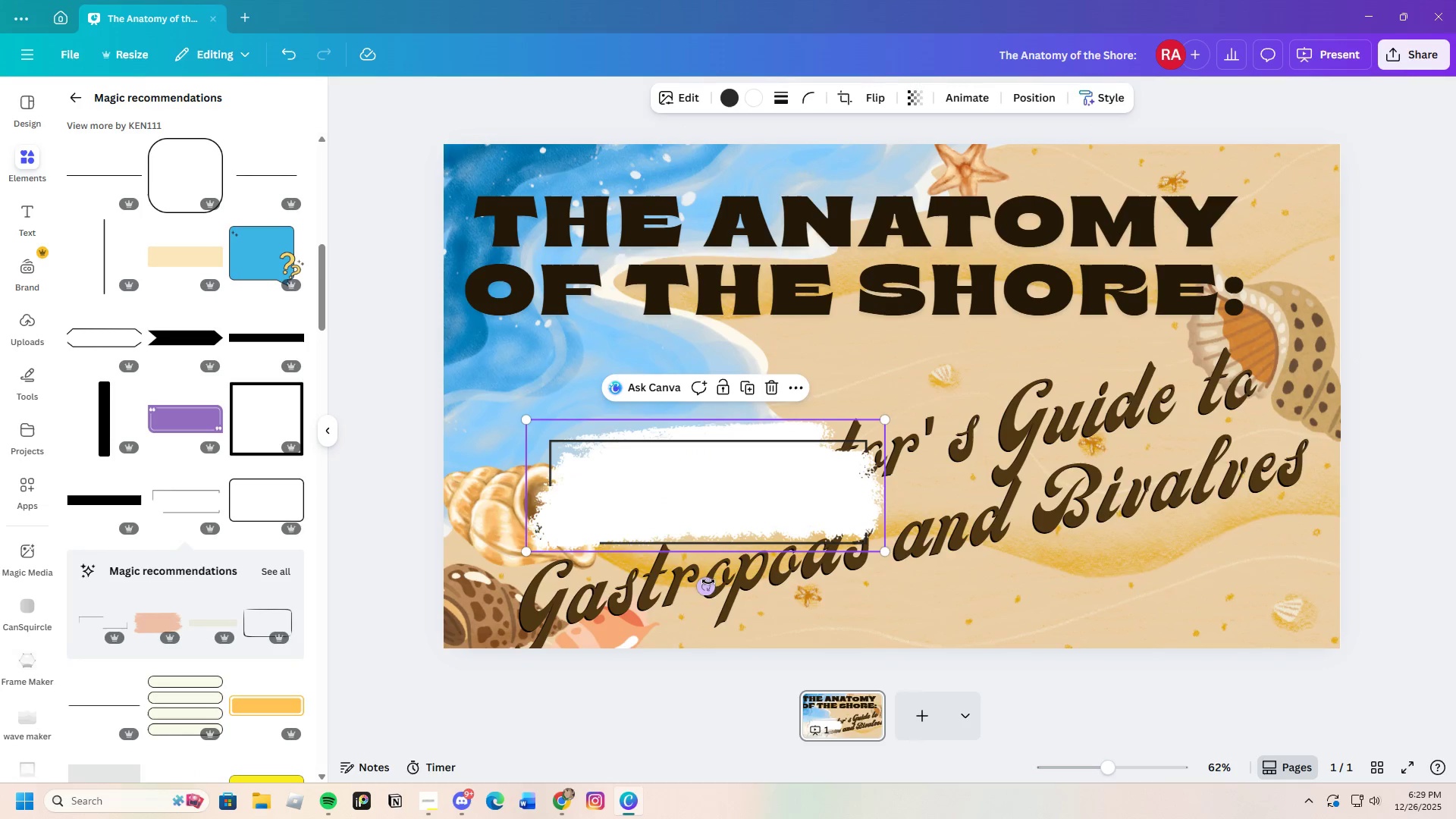 
left_click_drag(start_coordinate=[709, 588], to_coordinate=[749, 604])
 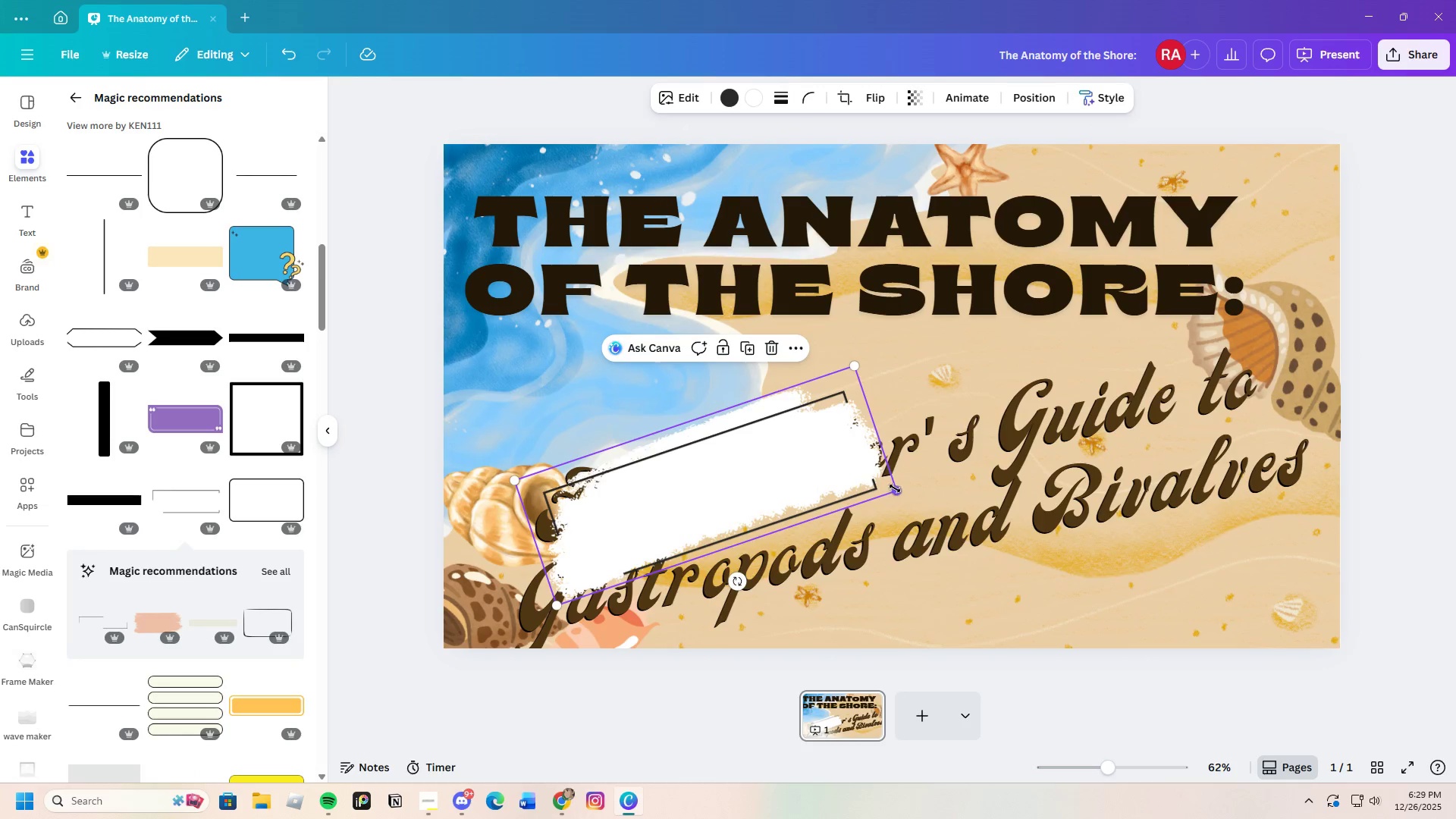 
left_click_drag(start_coordinate=[896, 488], to_coordinate=[1405, 563])
 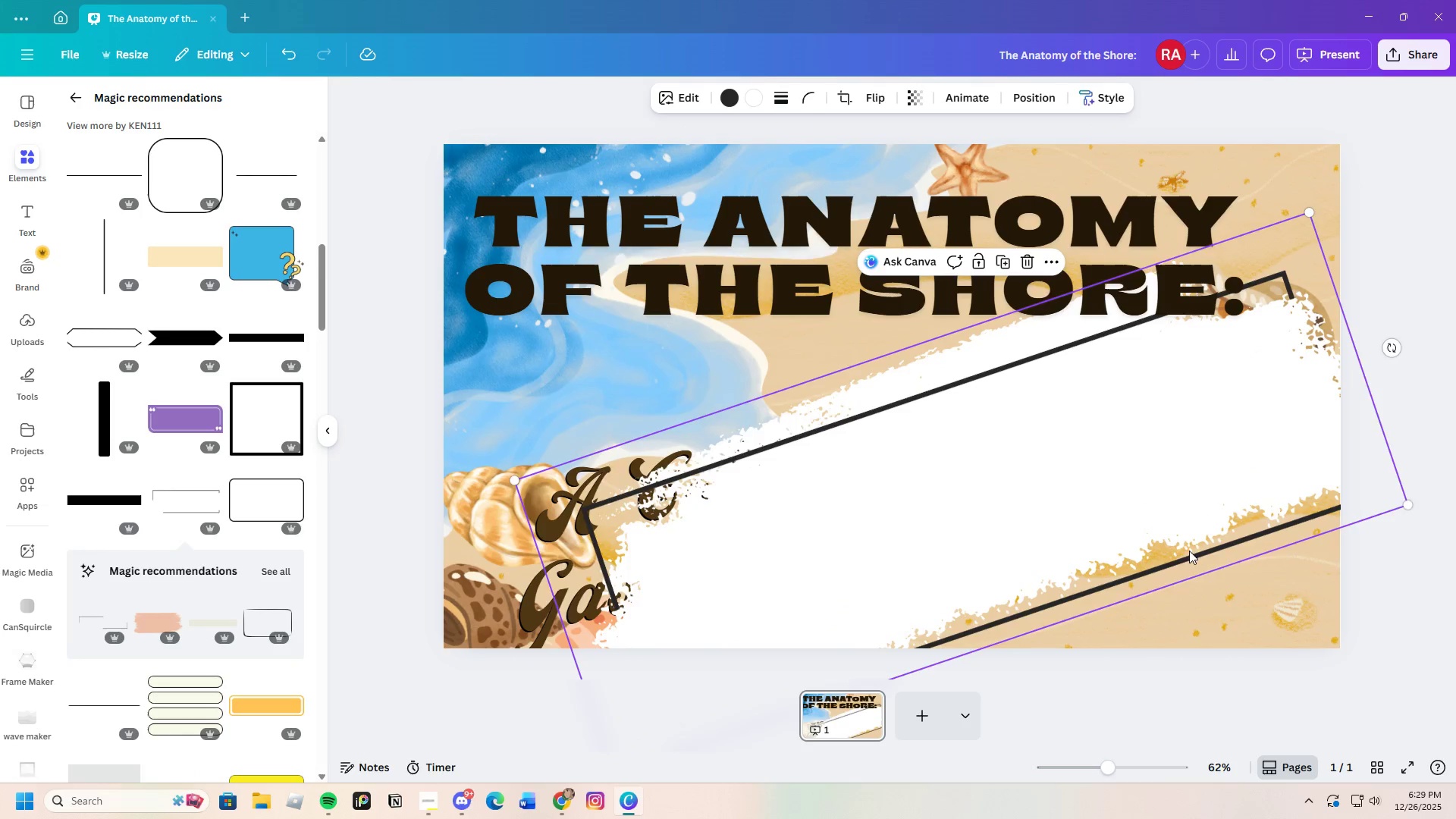 
left_click_drag(start_coordinate=[1188, 550], to_coordinate=[1107, 540])
 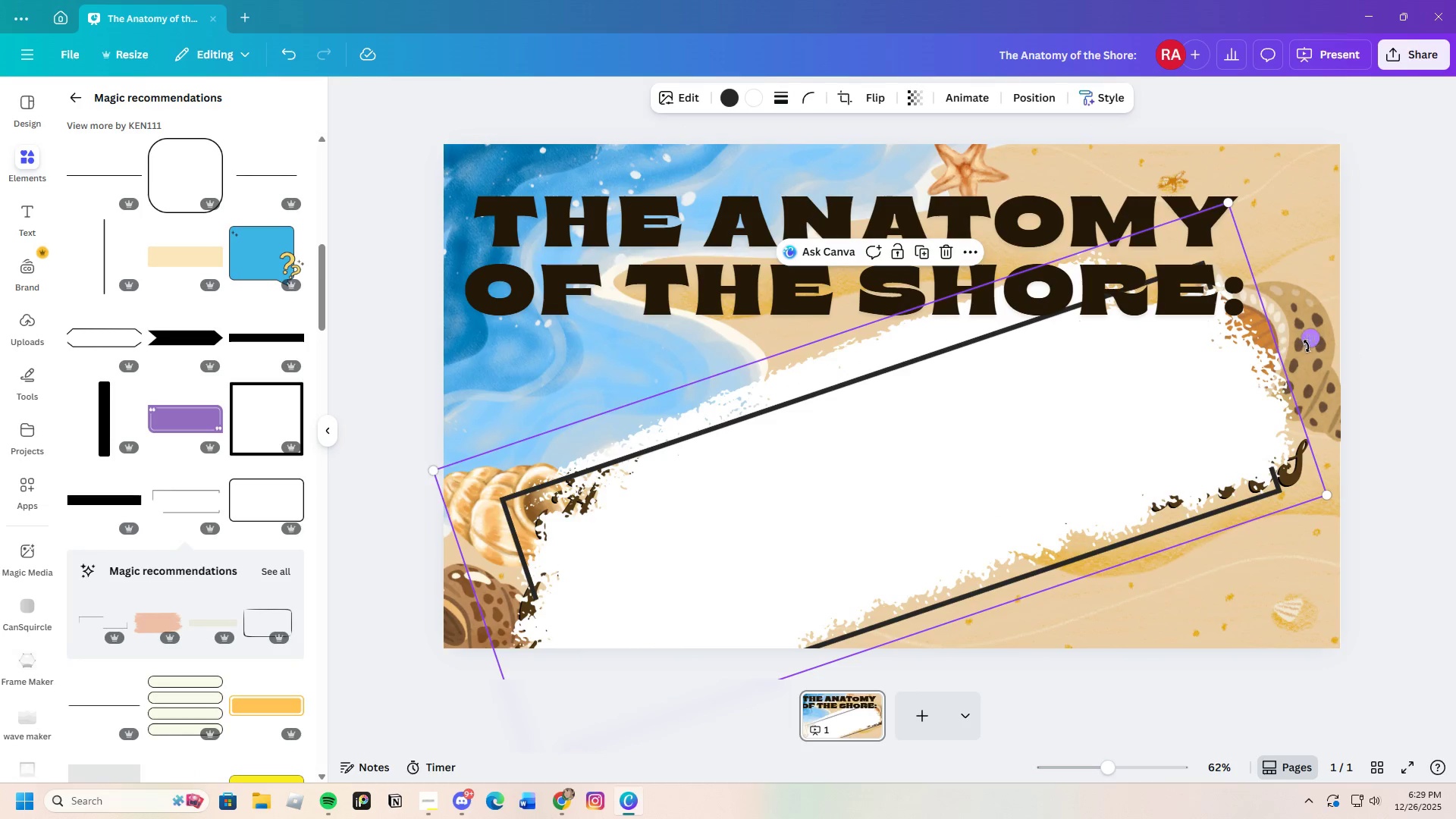 
left_click_drag(start_coordinate=[1310, 342], to_coordinate=[1329, 395])
 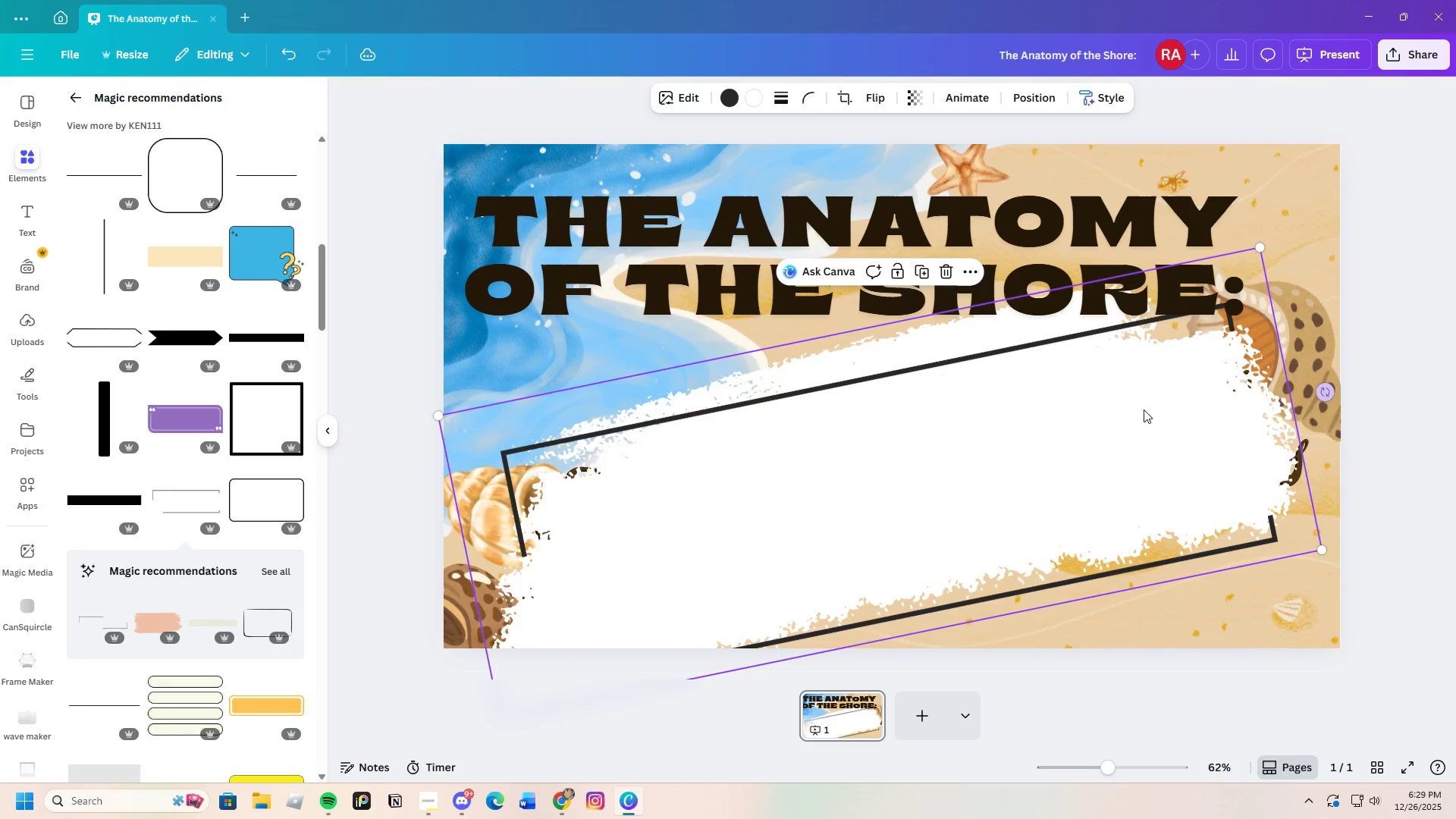 
left_click_drag(start_coordinate=[1144, 411], to_coordinate=[1157, 445])
 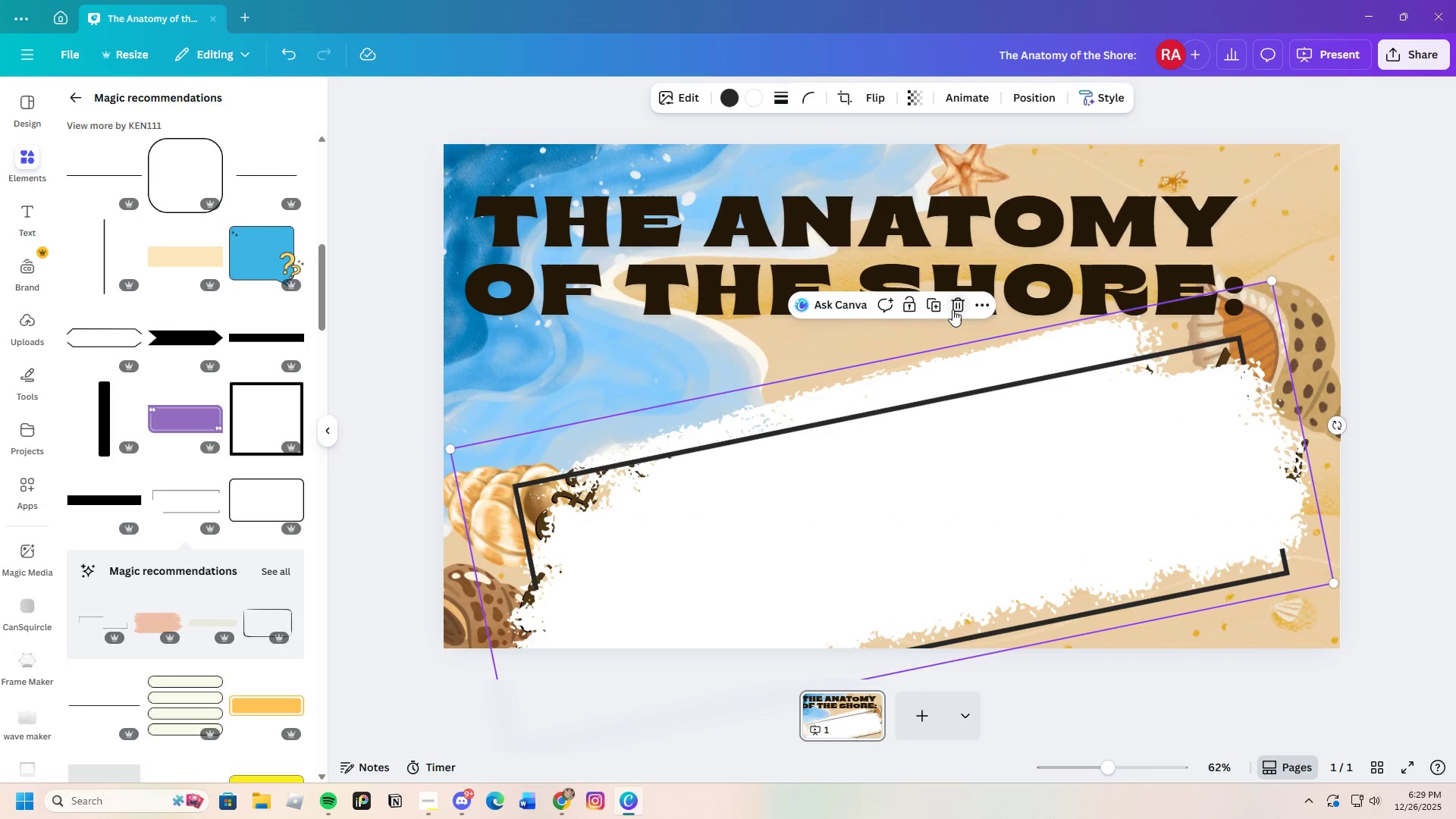 
left_click([953, 306])
 